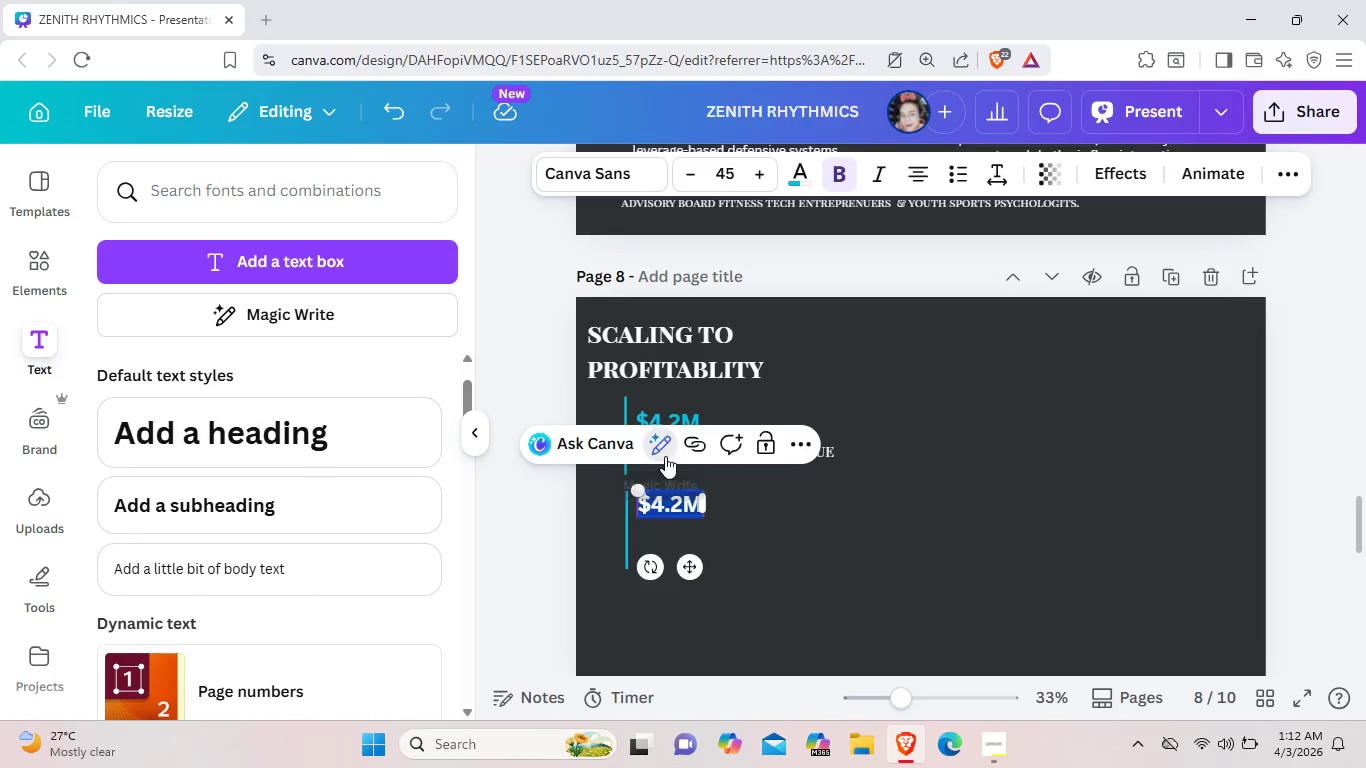 
left_click([665, 456])
 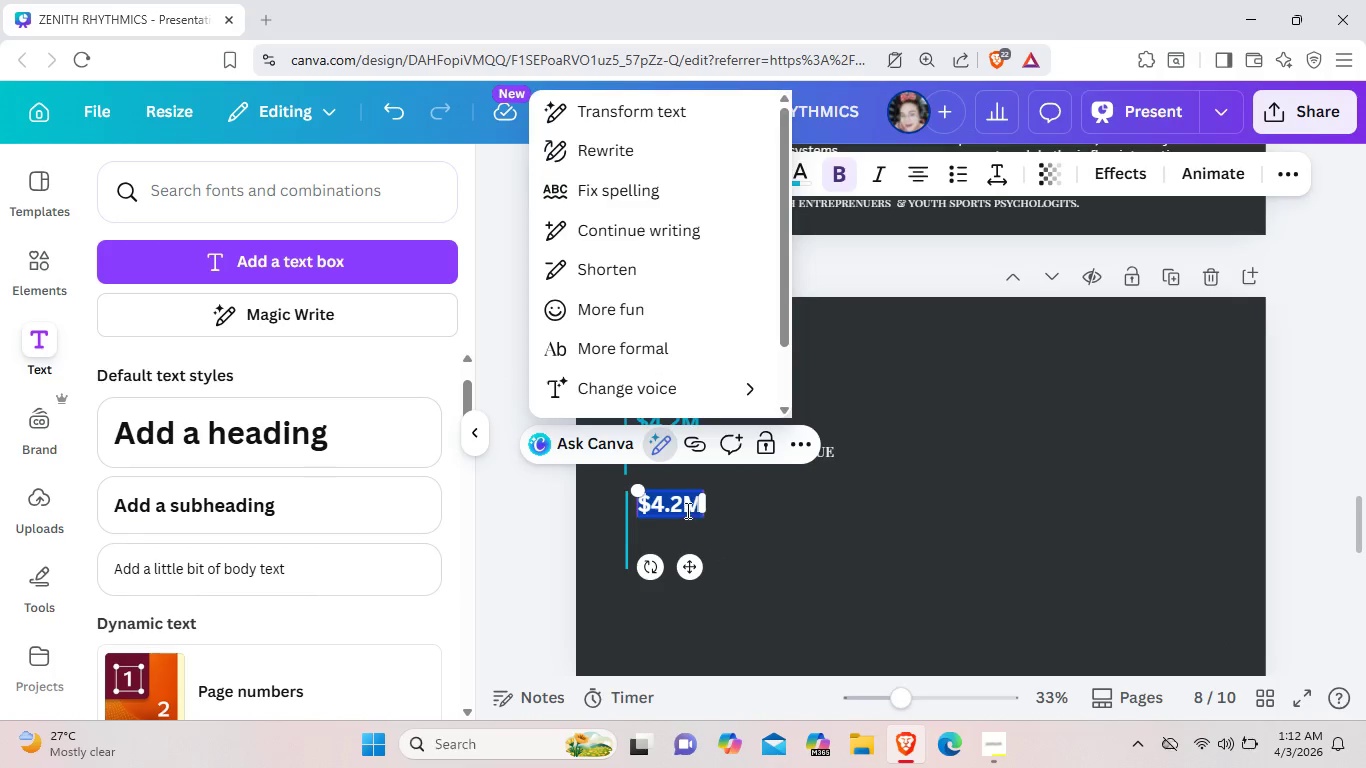 
left_click([686, 510])
 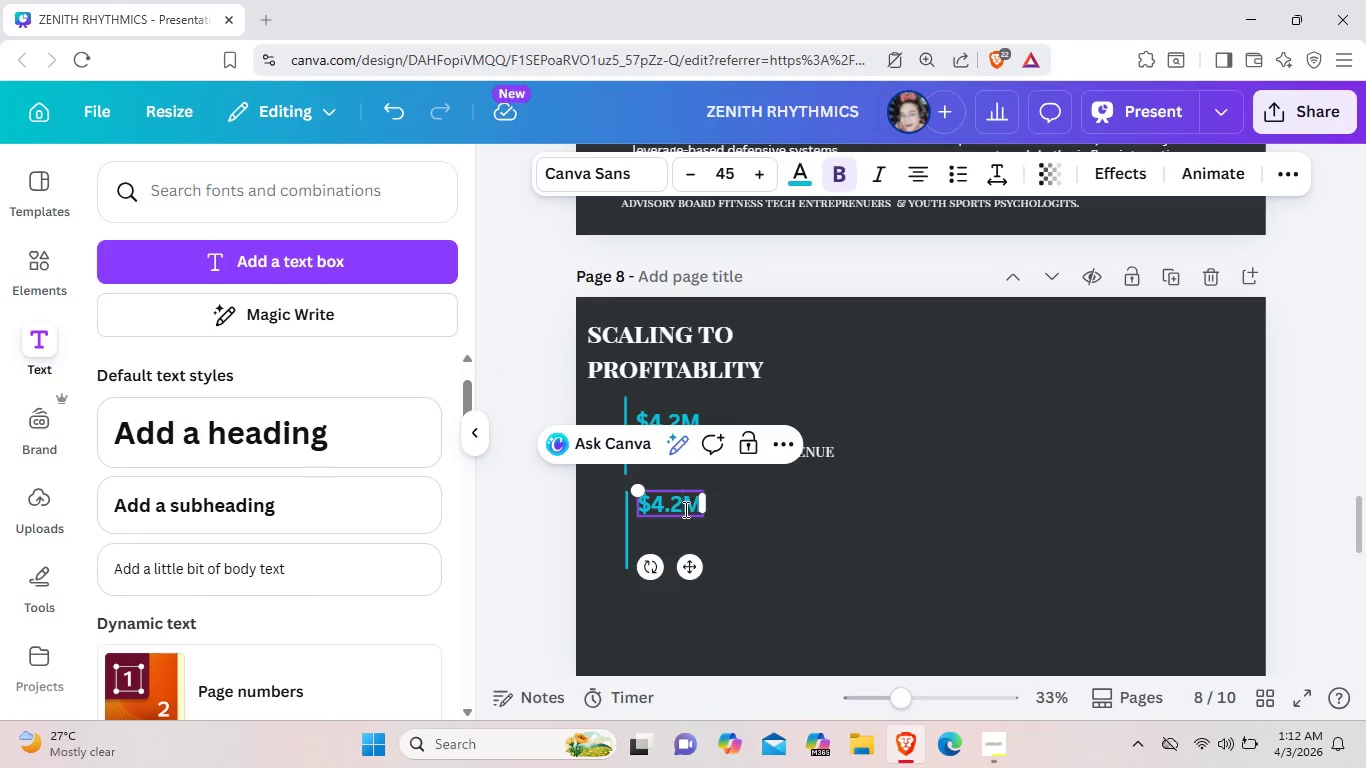 
left_click([684, 509])
 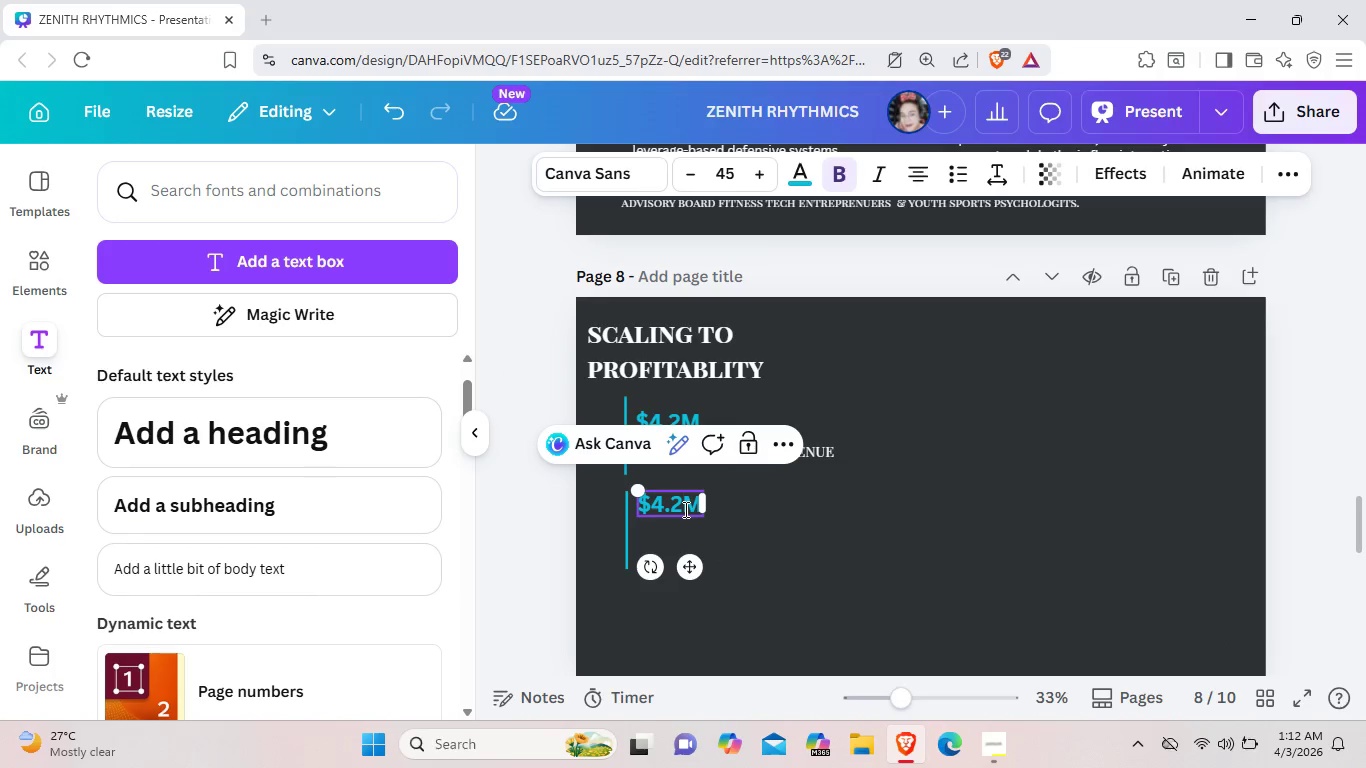 
key(Backspace)
 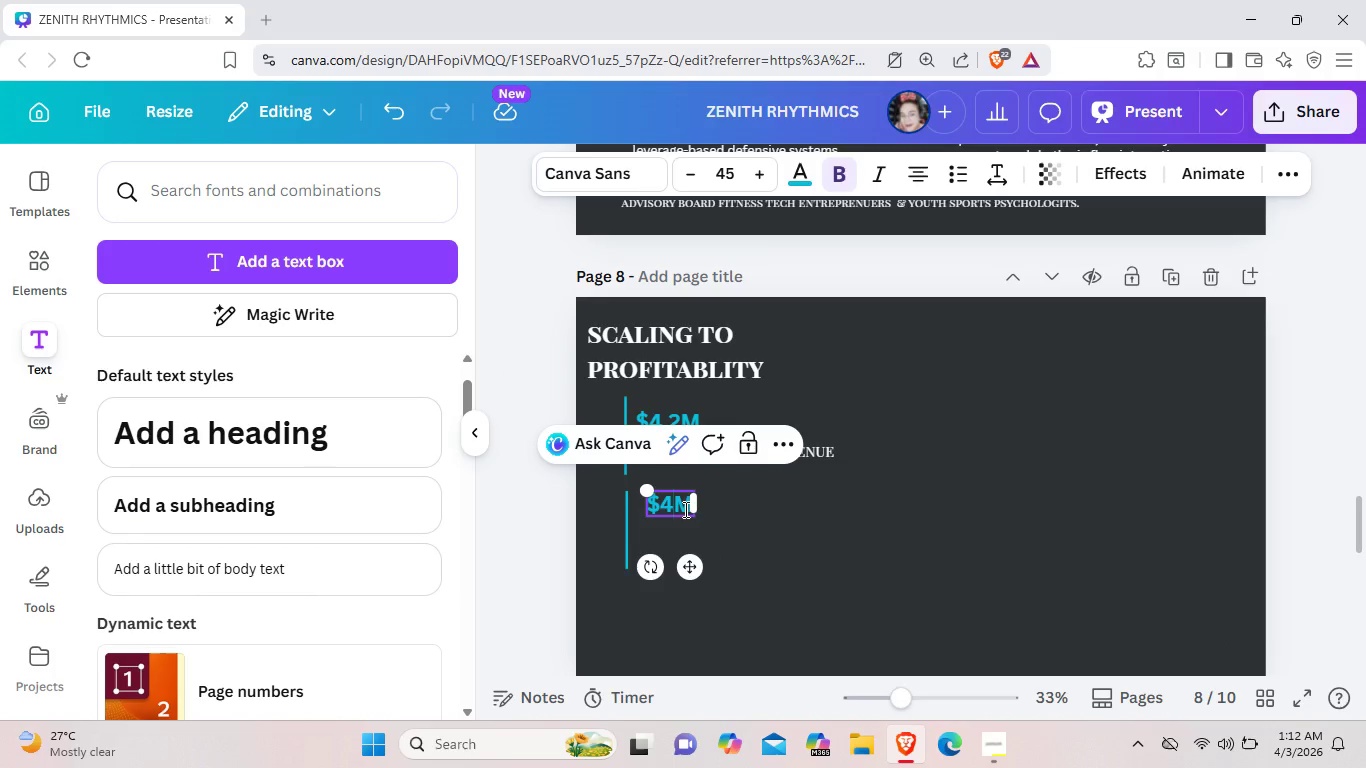 
key(Backspace)
 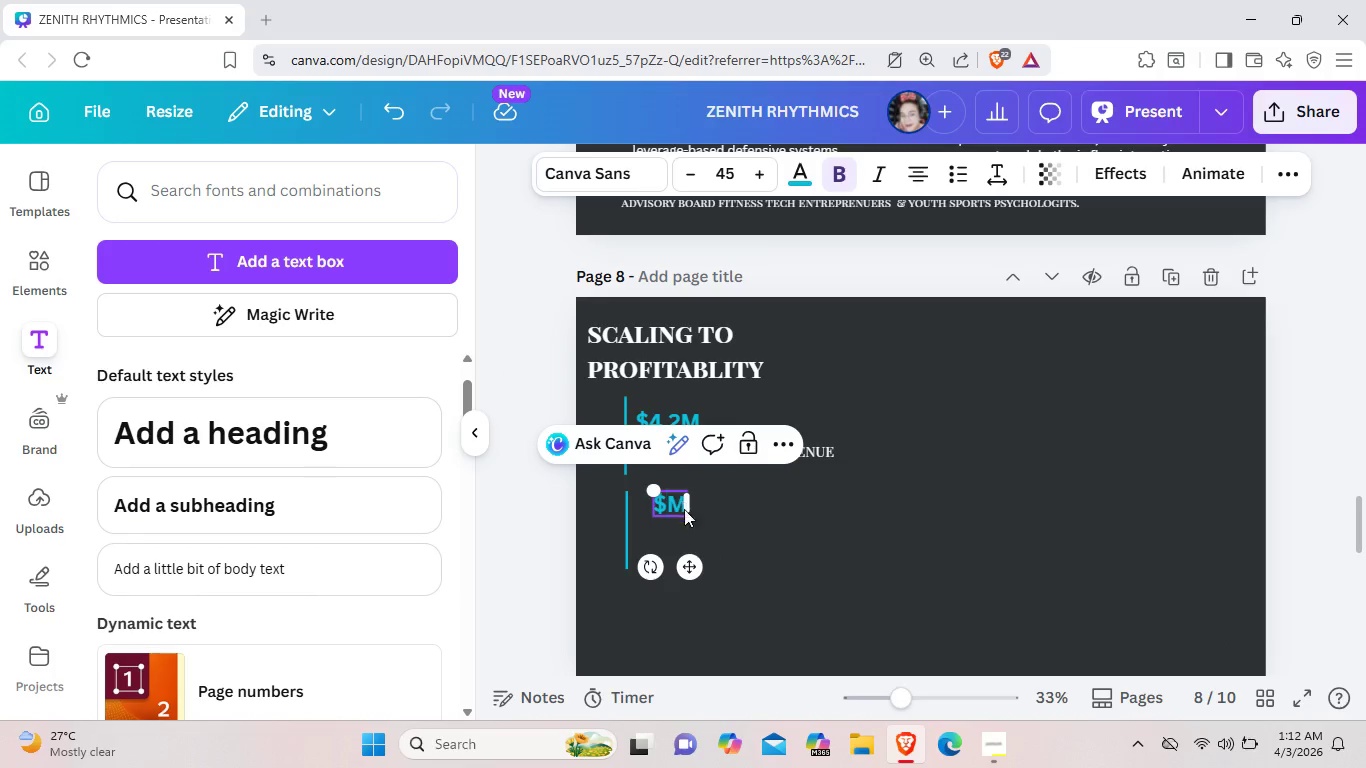 
key(Backspace)
 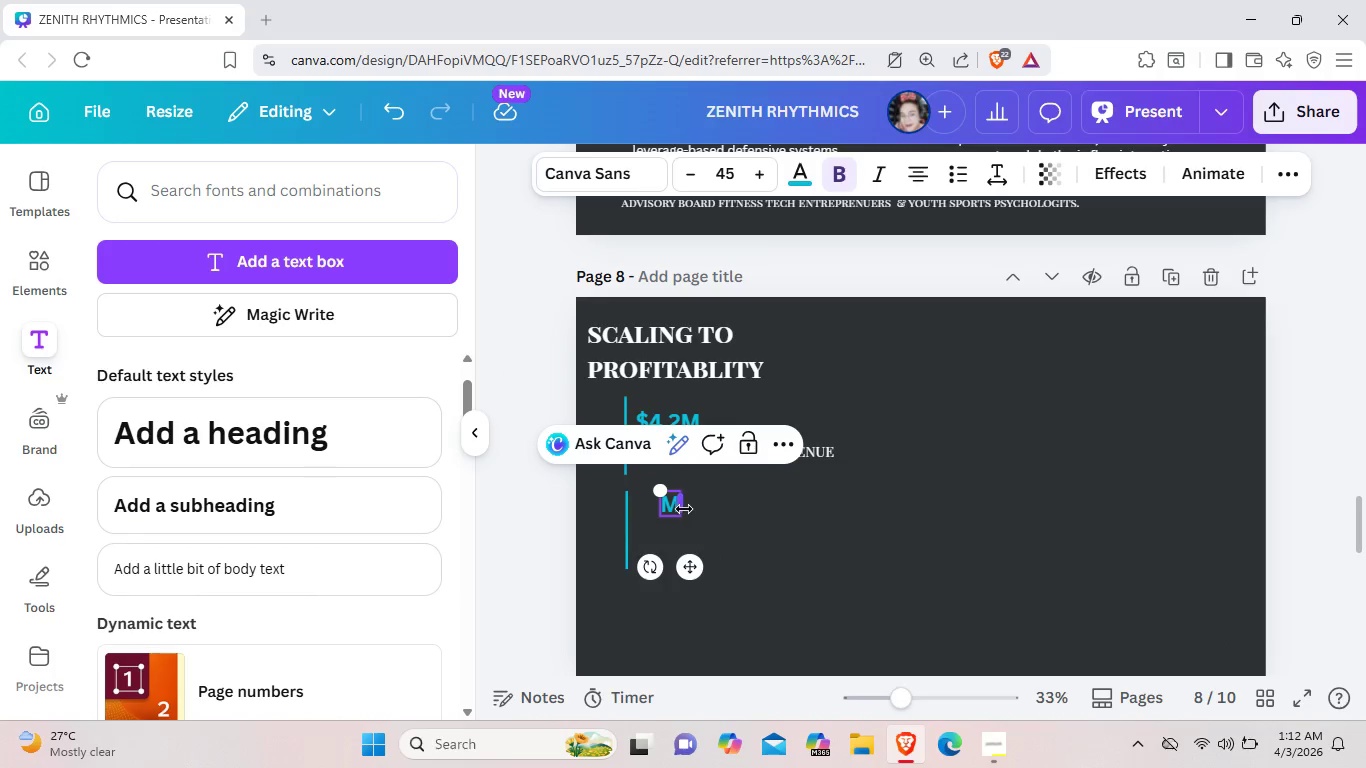 
key(Backspace)
 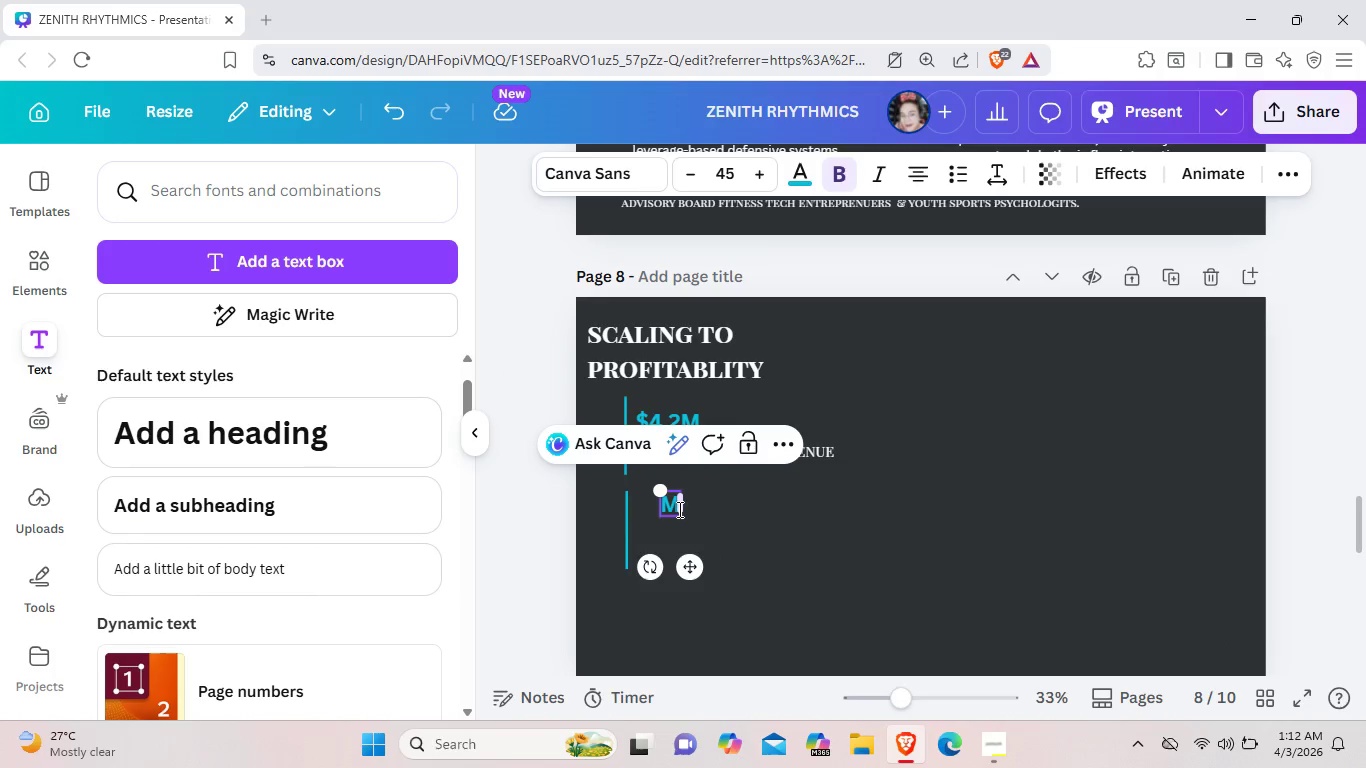 
left_click([678, 509])
 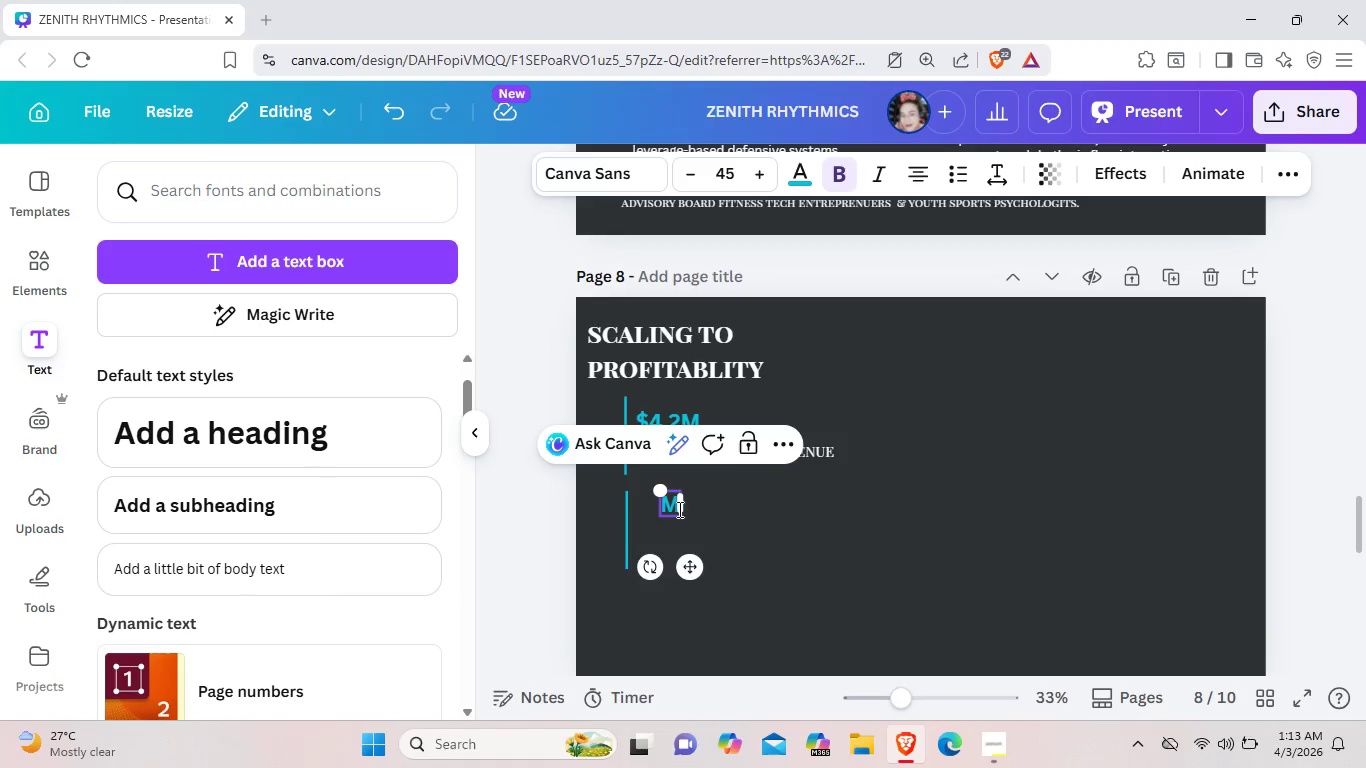 
type(ONTH)
key(Backspace)
key(Backspace)
key(Backspace)
key(Backspace)
type(onth 14)
 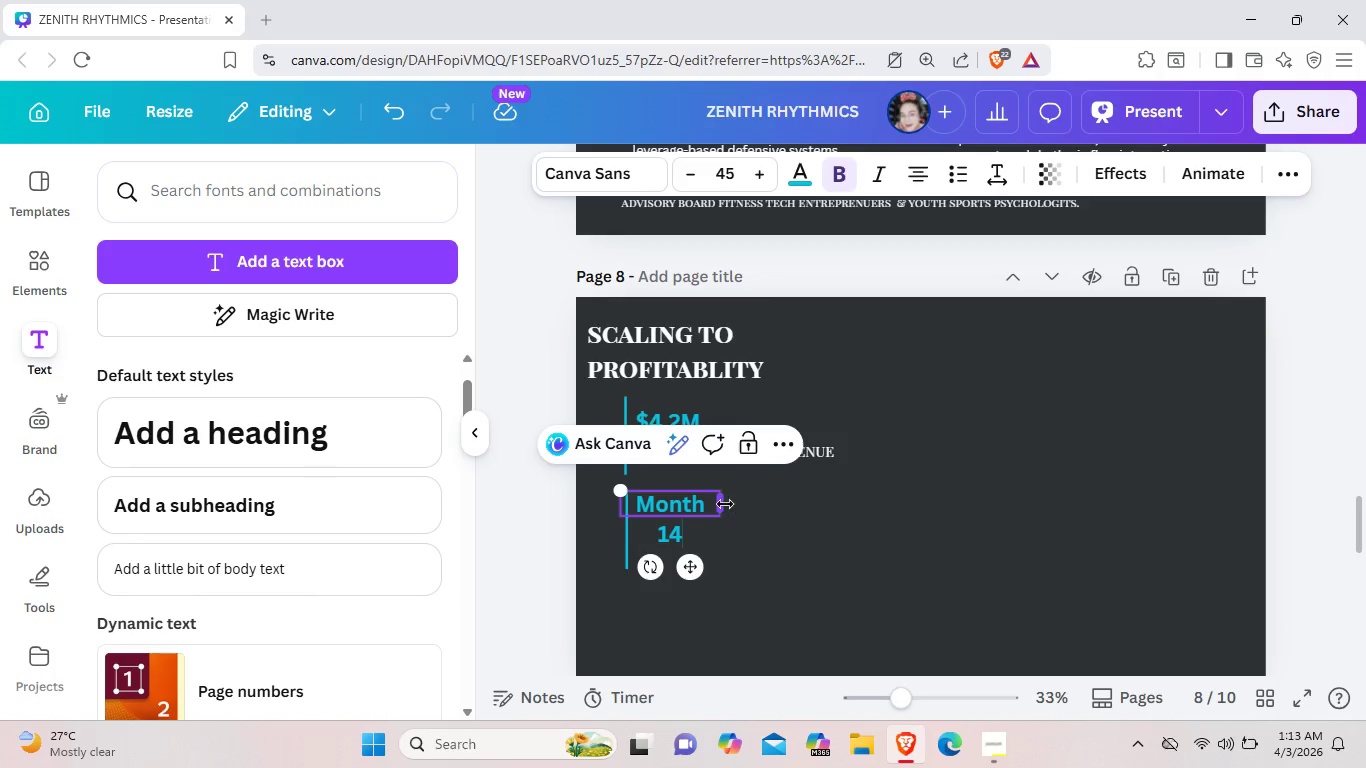 
left_click_drag(start_coordinate=[723, 504], to_coordinate=[741, 501])
 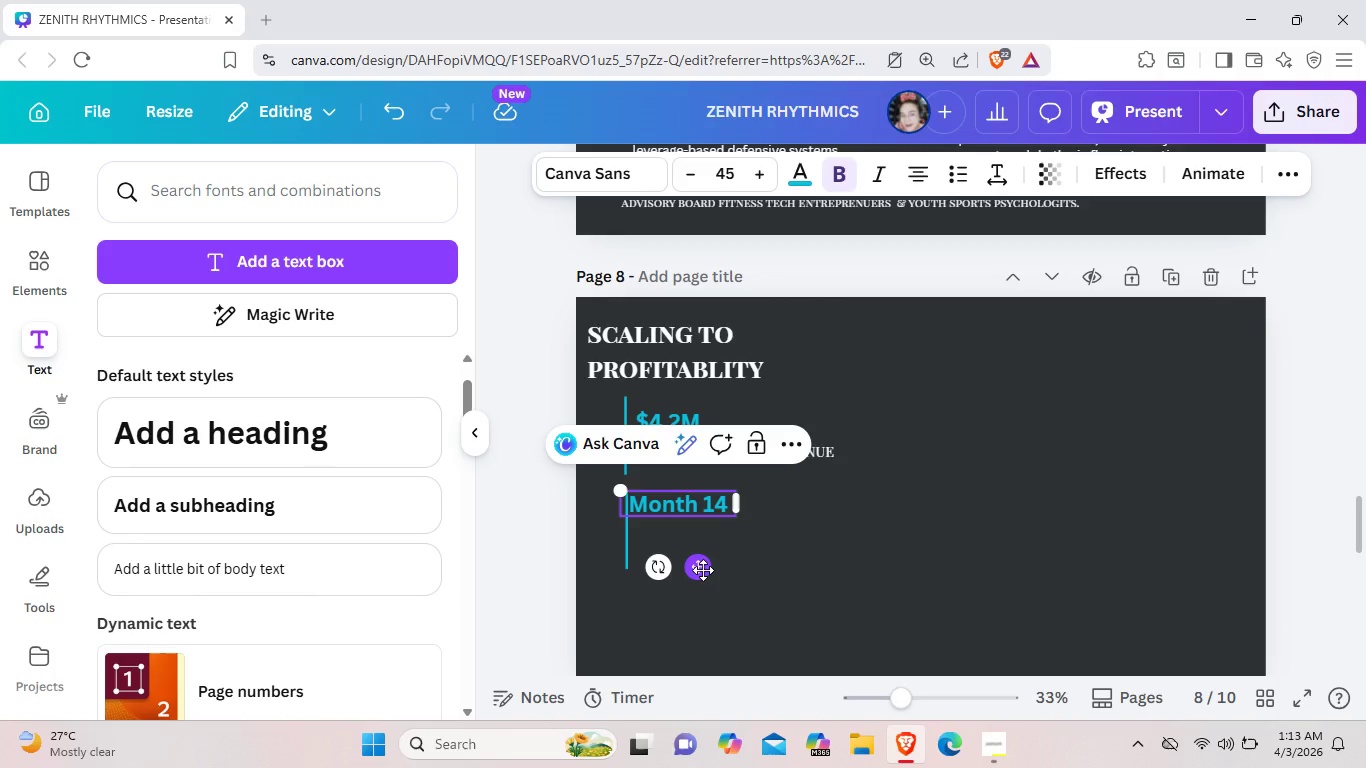 
left_click_drag(start_coordinate=[703, 570], to_coordinate=[718, 573])
 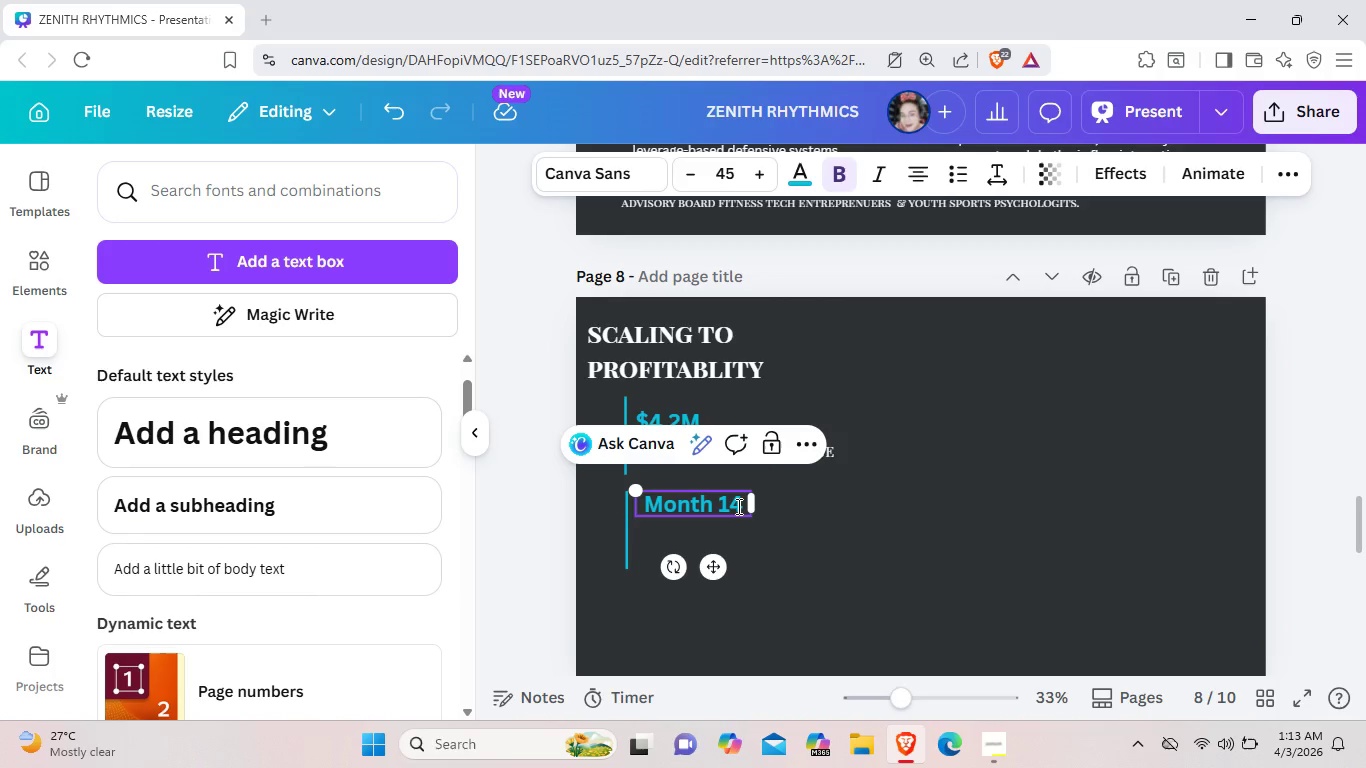 
left_click_drag(start_coordinate=[738, 506], to_coordinate=[633, 511])
 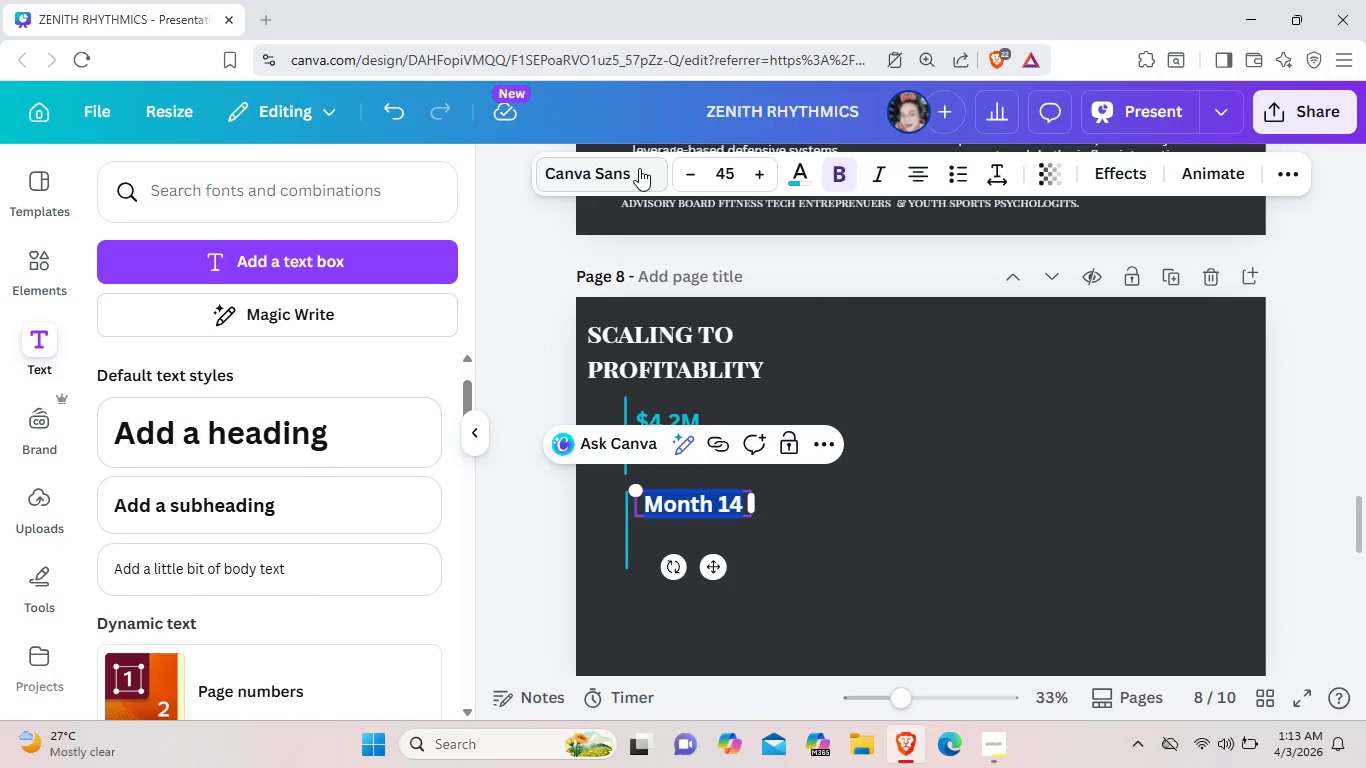 
left_click([639, 168])
 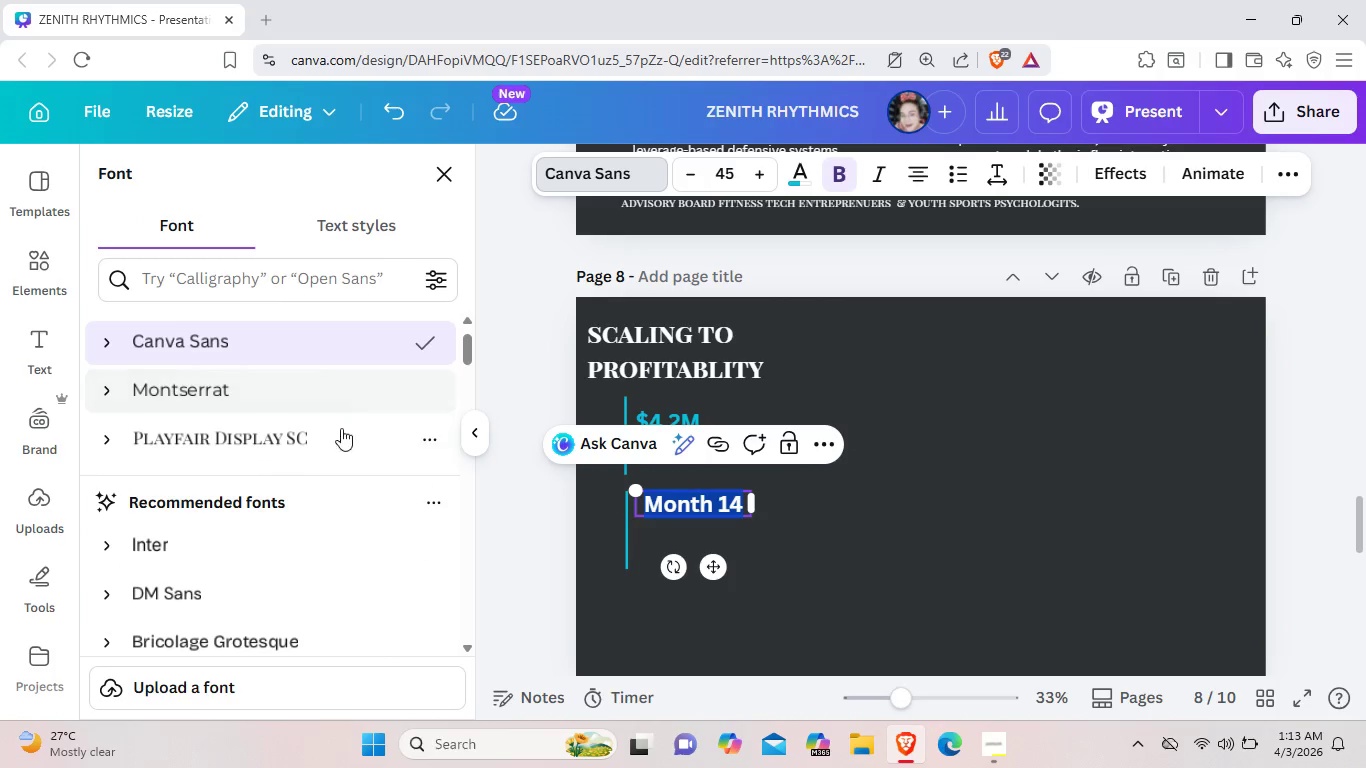 
left_click([334, 436])
 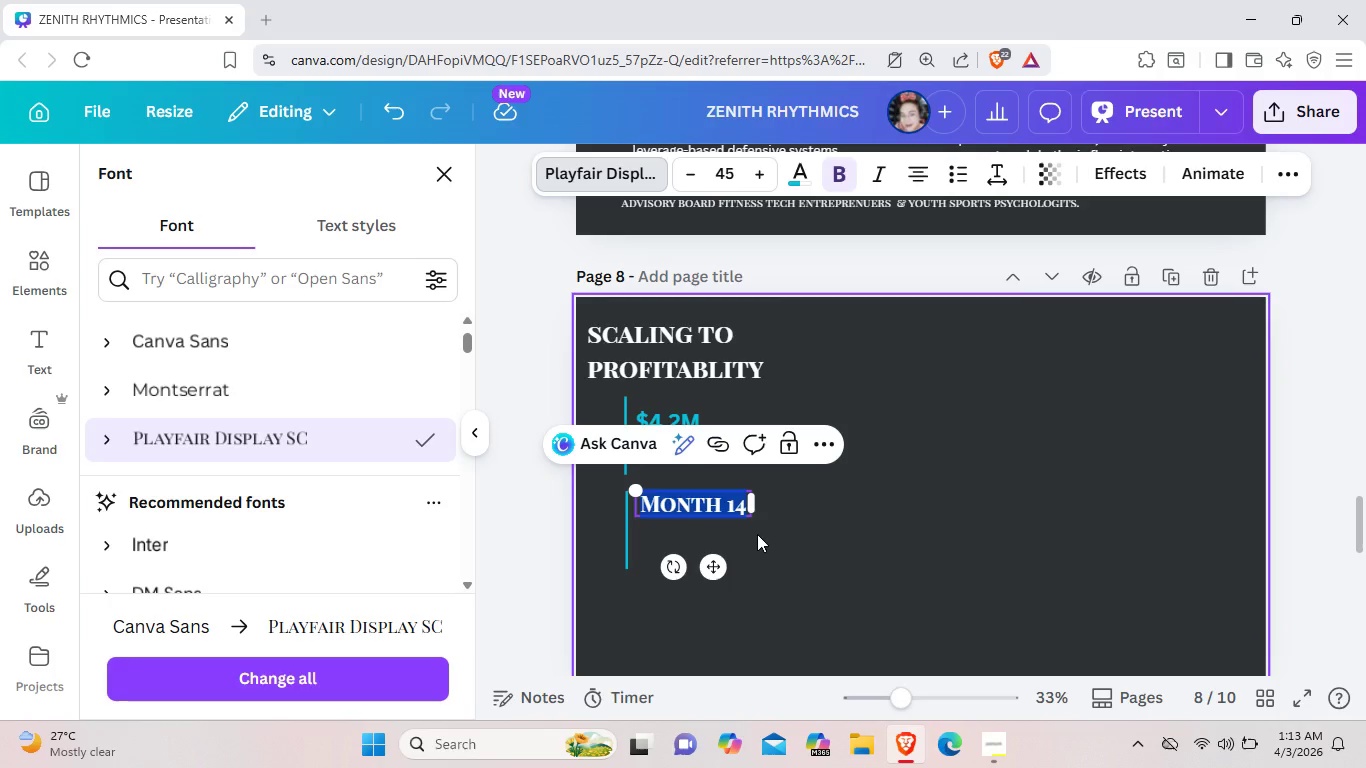 
left_click([757, 534])
 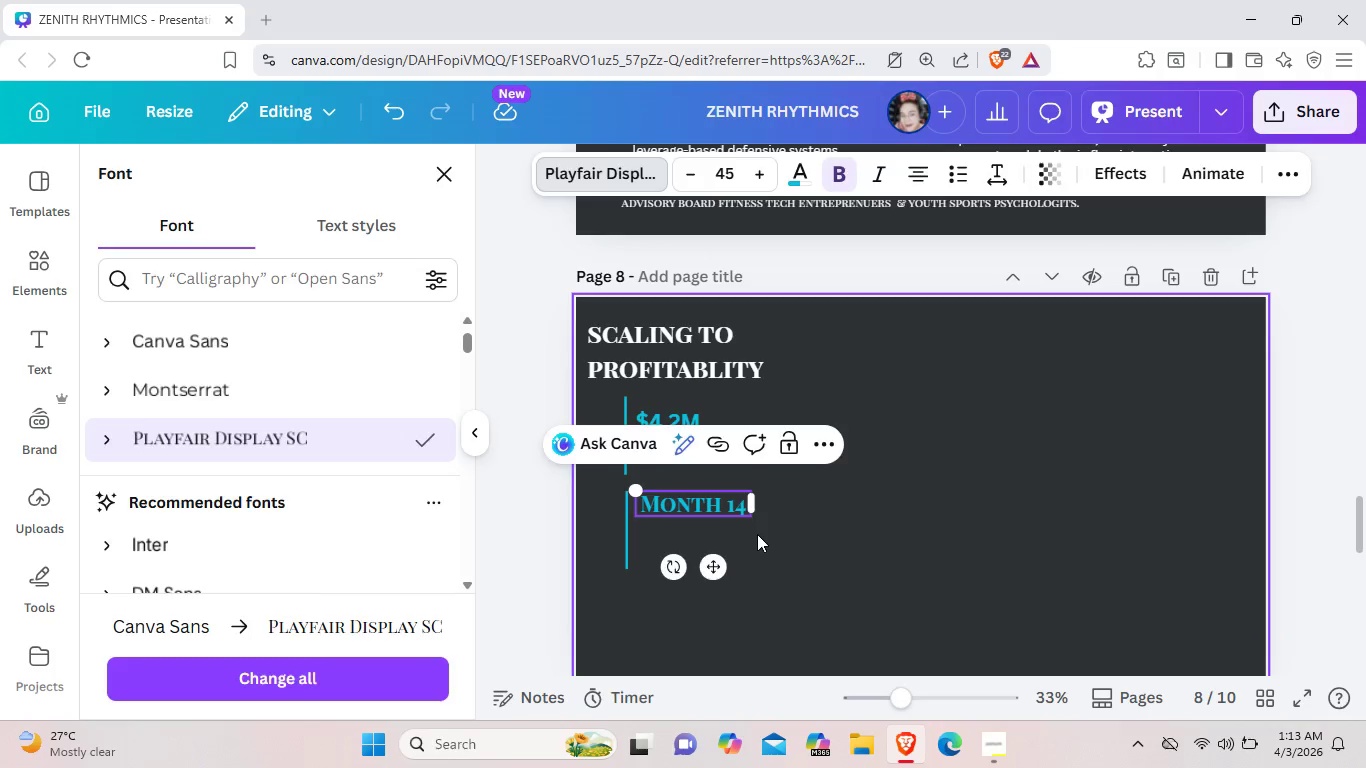 
left_click([757, 534])
 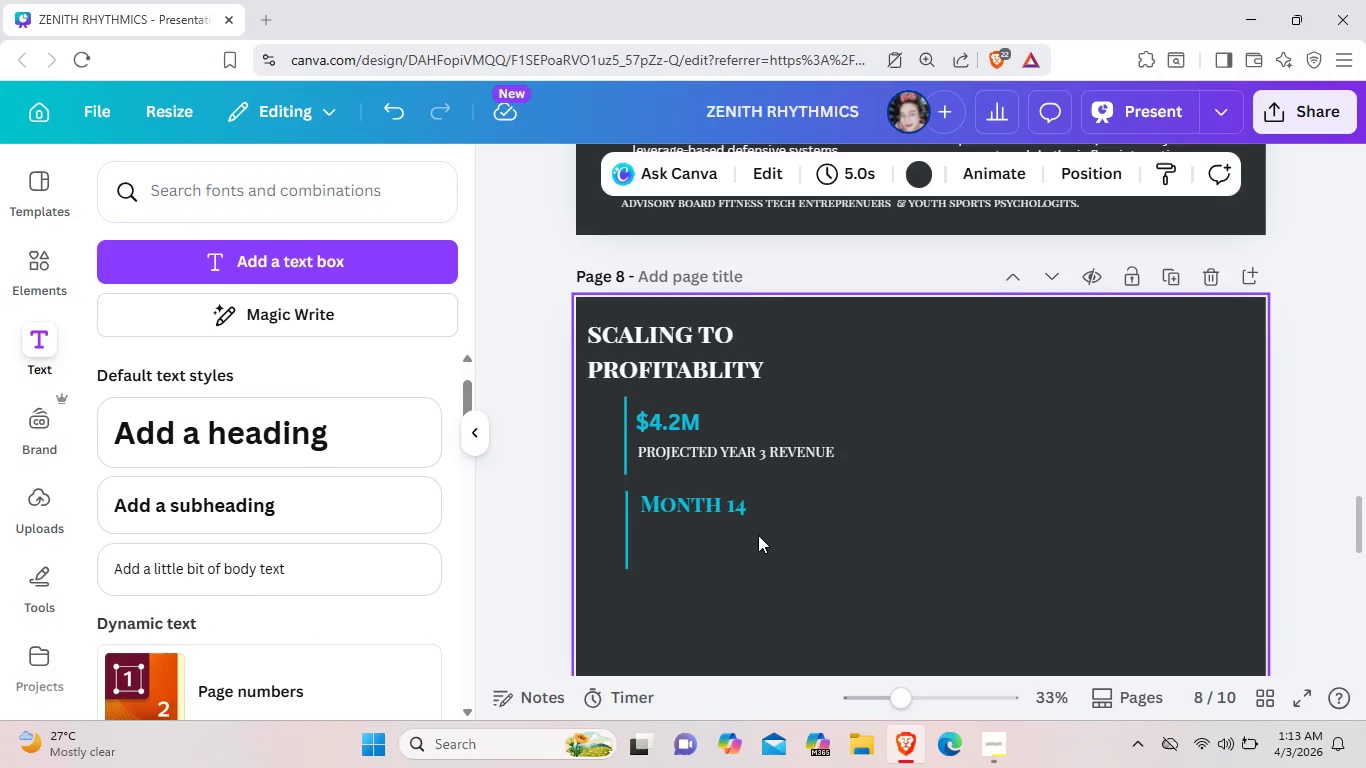 
left_click([735, 506])
 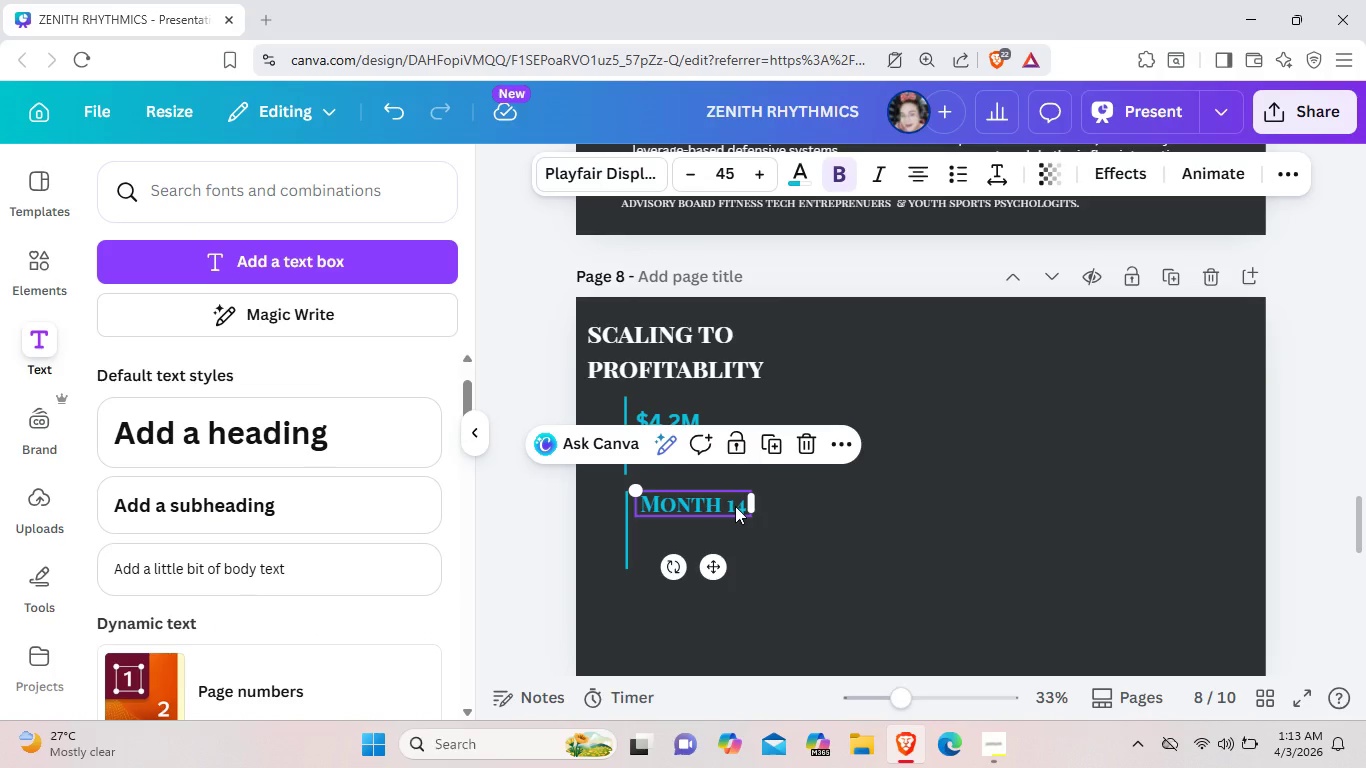 
key(Control+Z)
 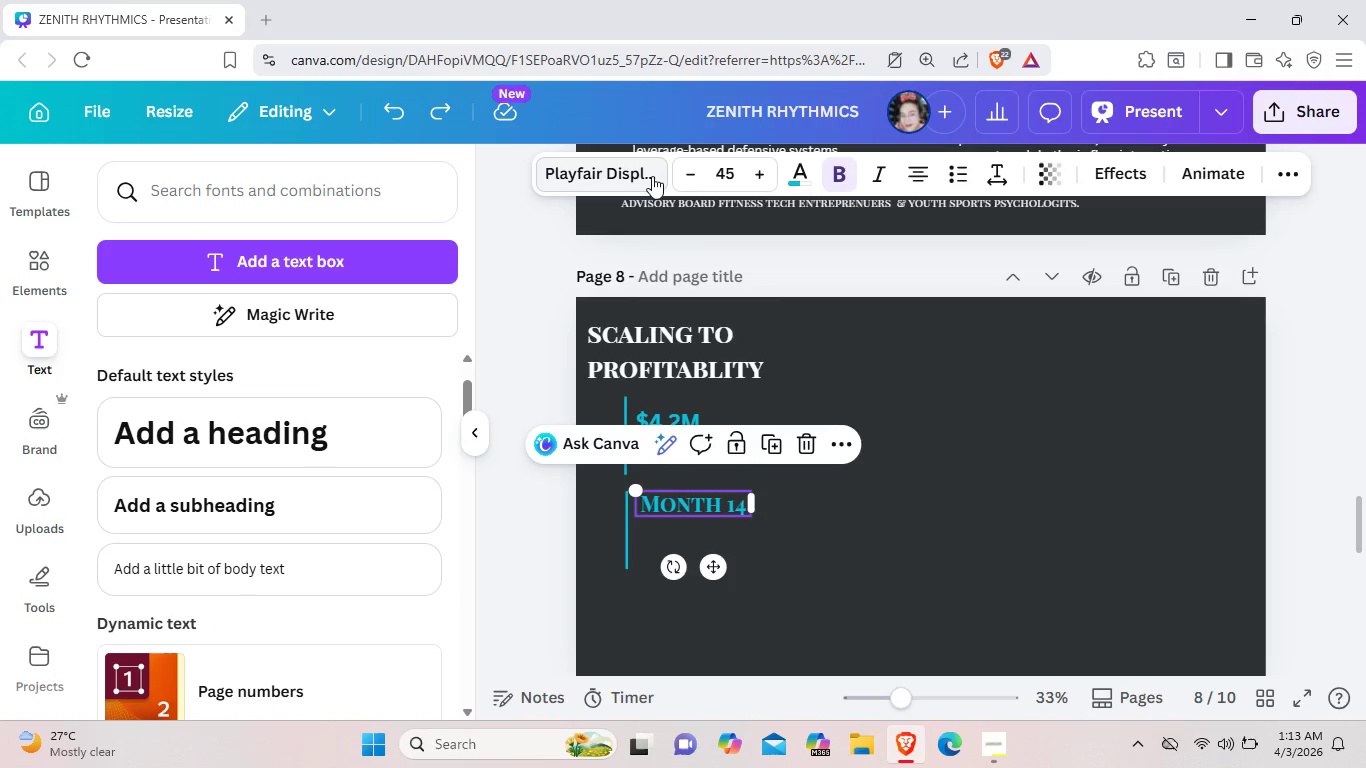 
left_click([644, 174])
 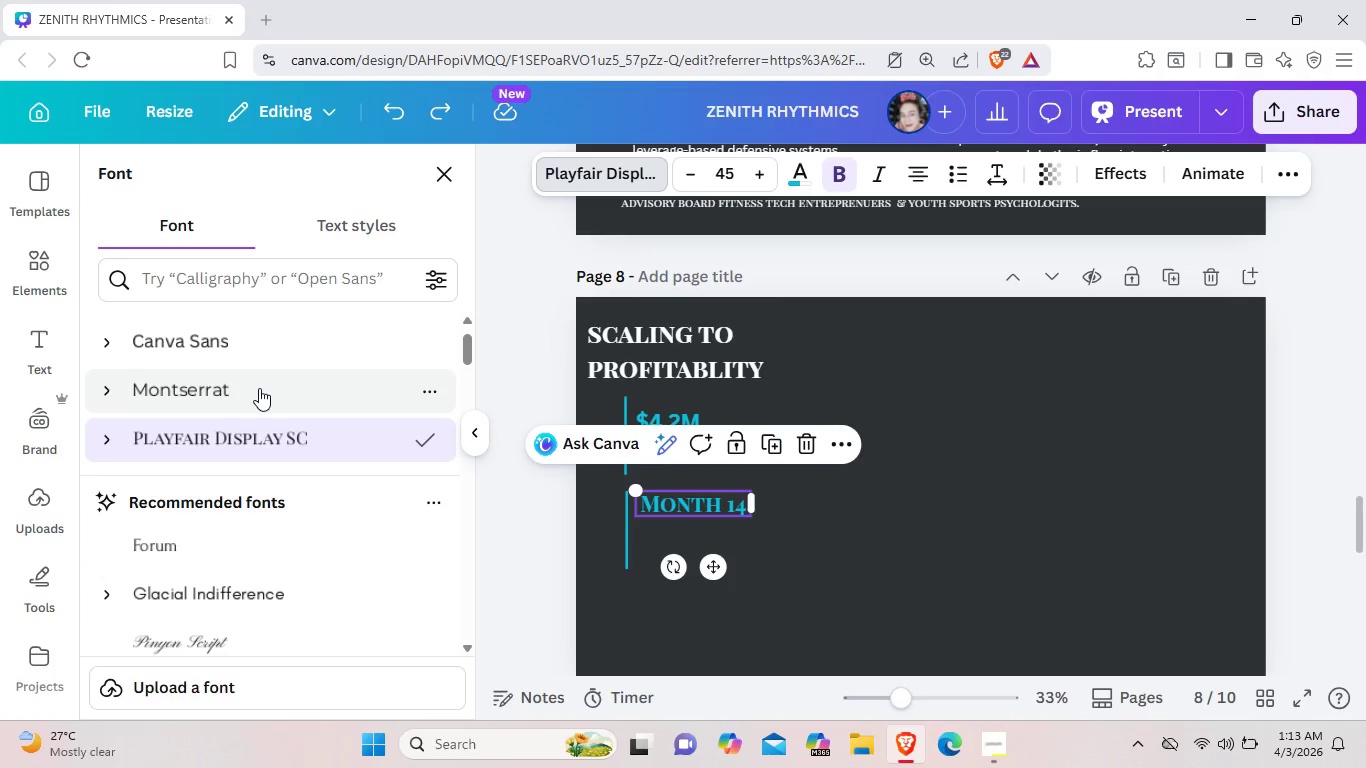 
left_click([259, 388])
 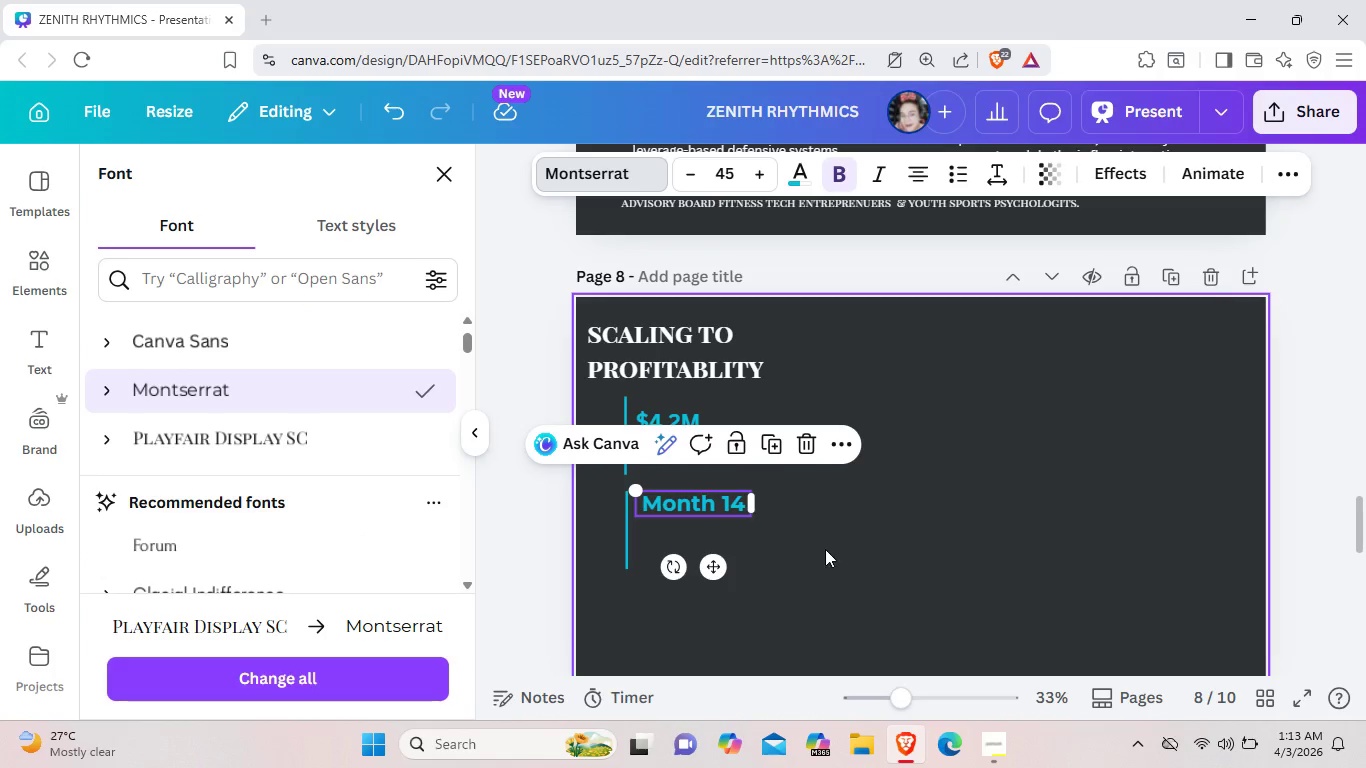 
left_click([833, 551])
 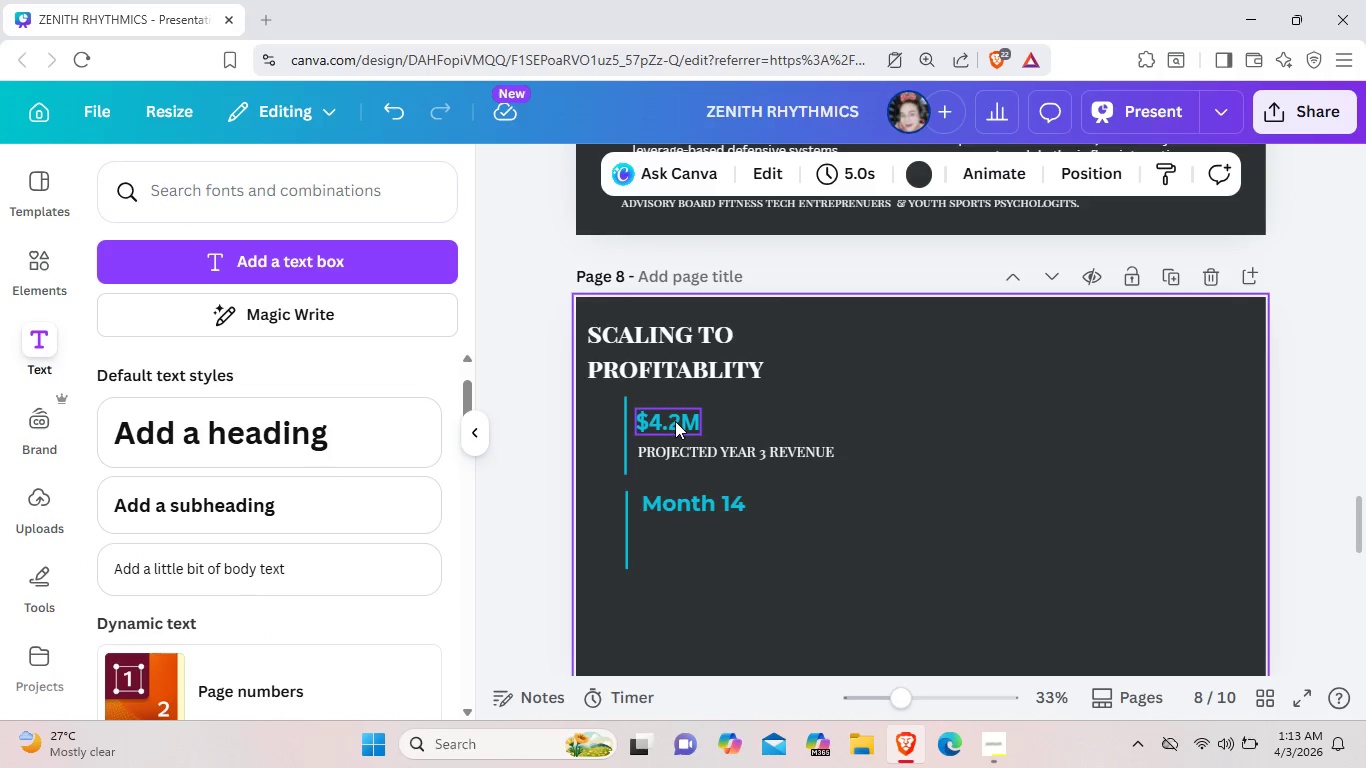 
left_click([675, 421])
 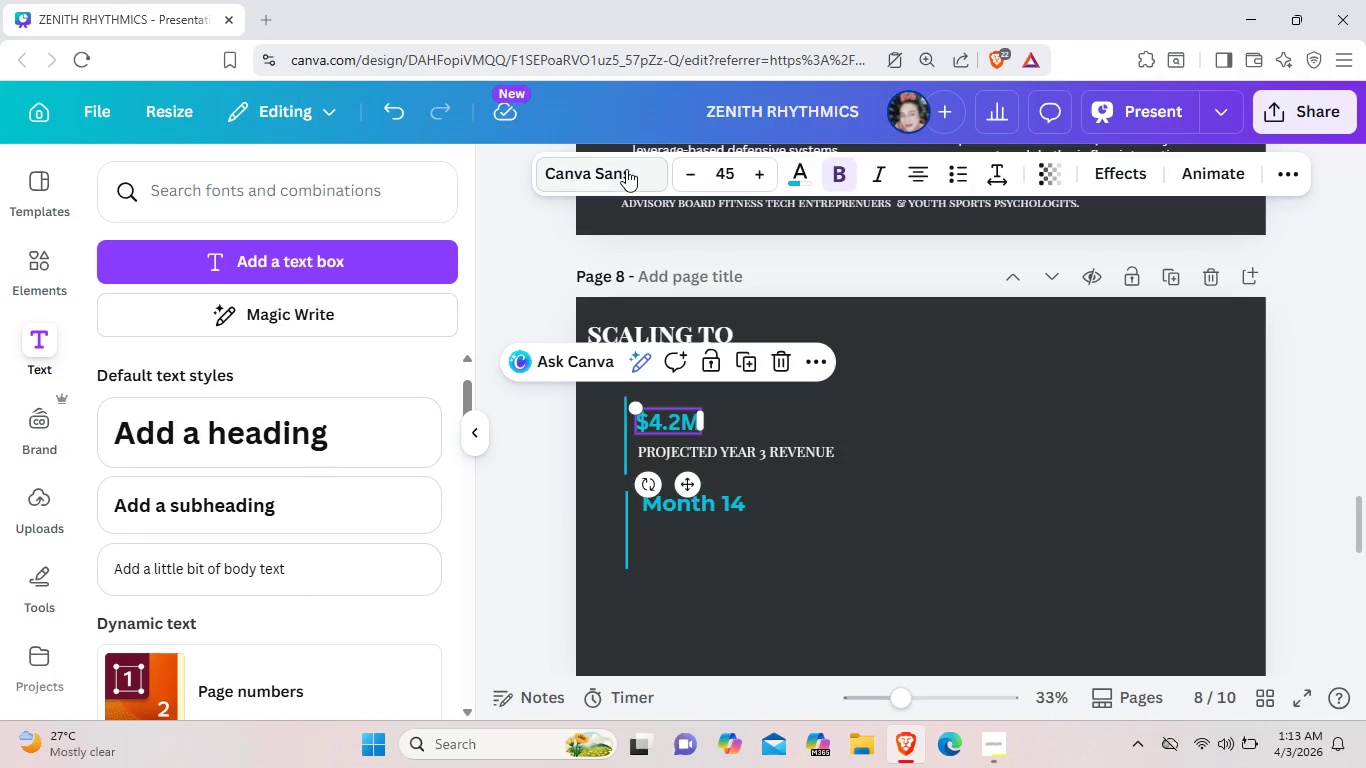 
left_click([626, 167])
 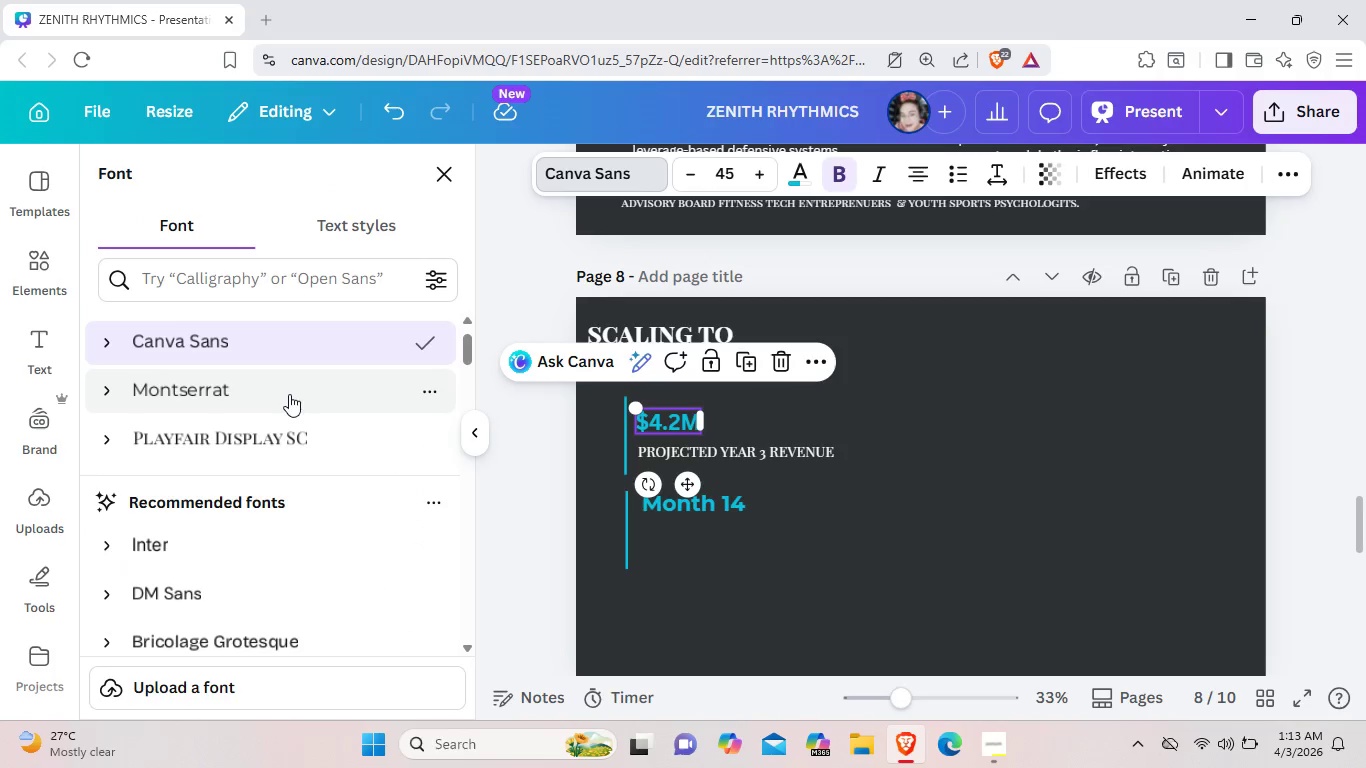 
left_click([288, 394])
 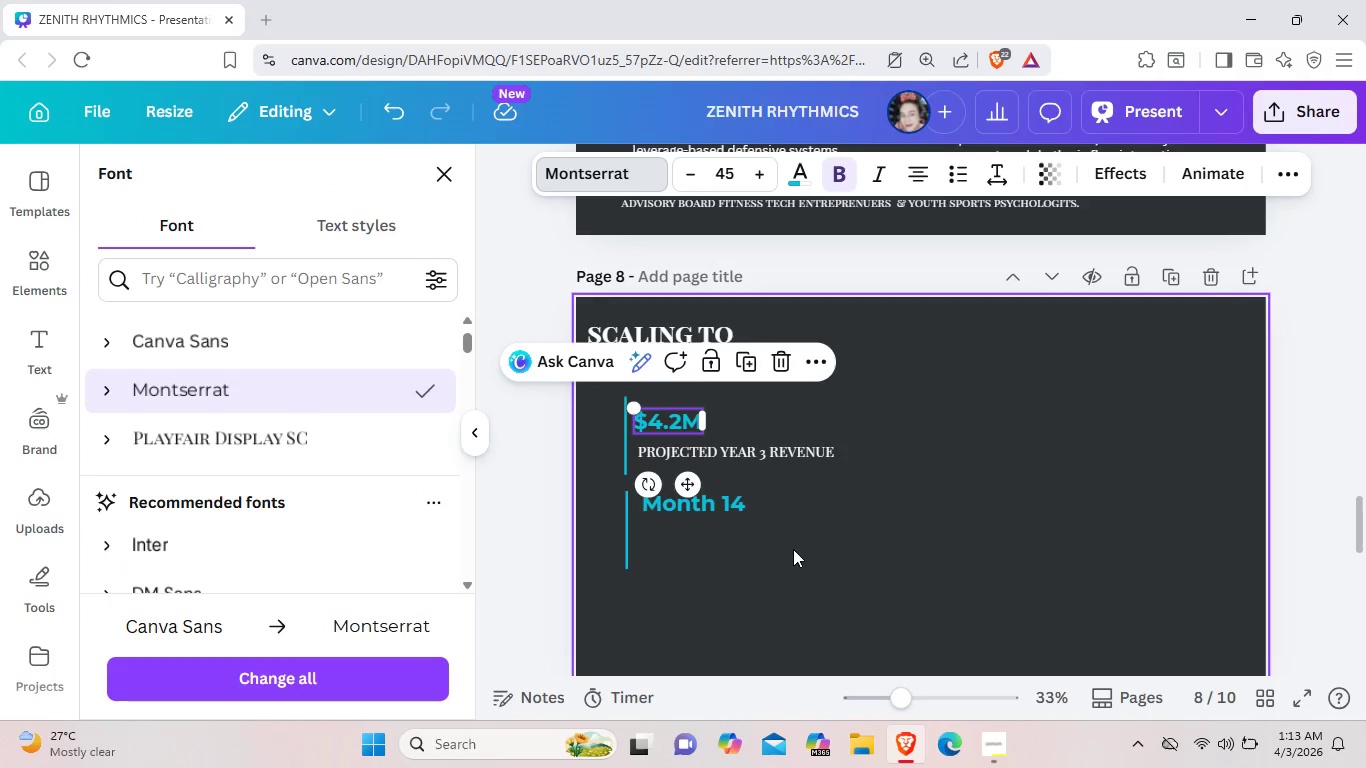 
left_click([793, 549])
 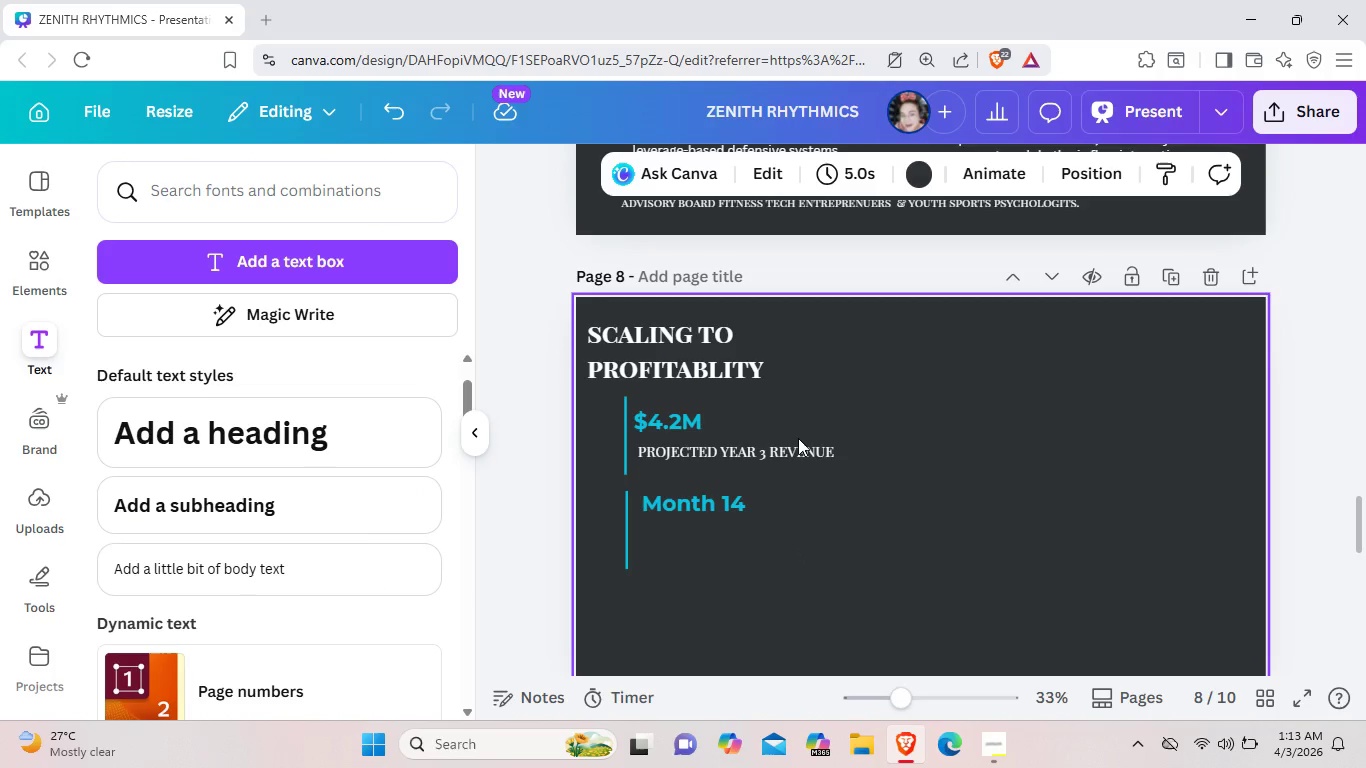 
left_click([798, 438])
 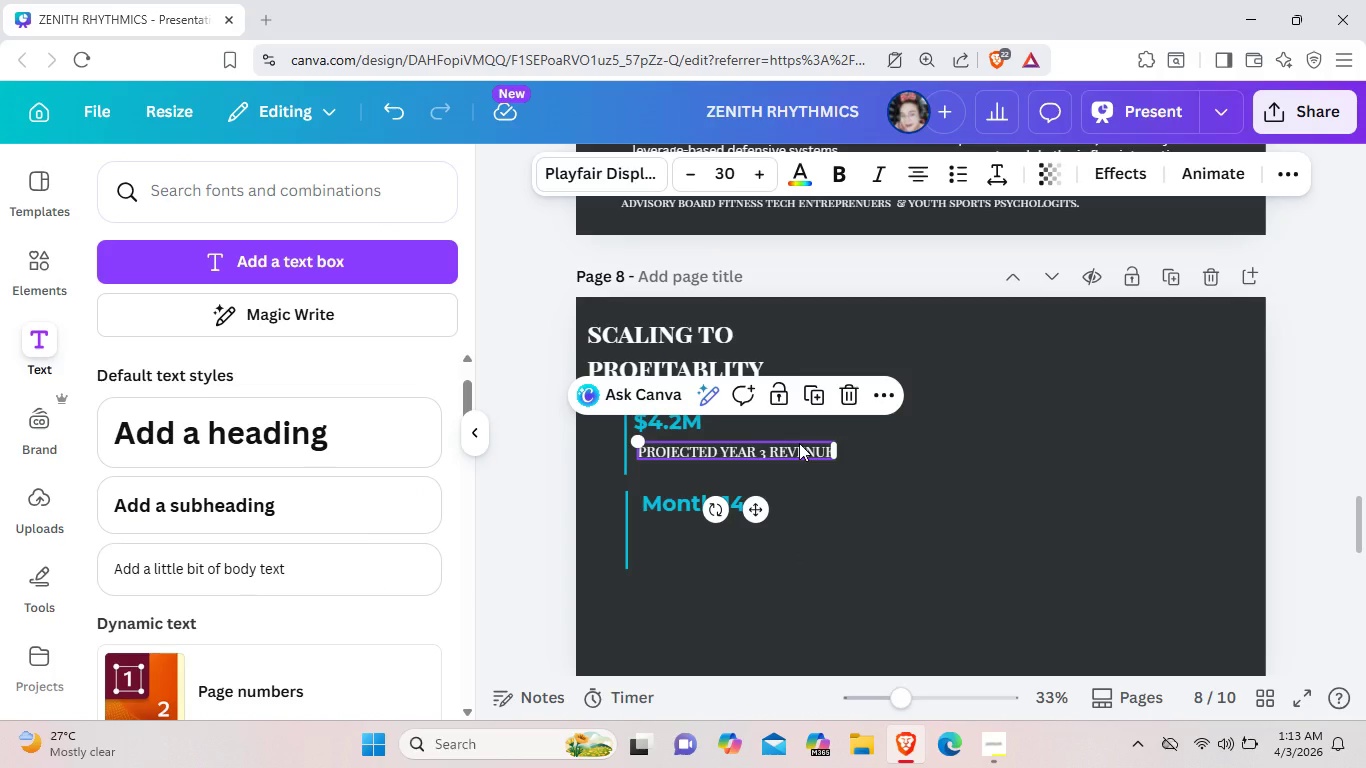 
key(Control+C)
 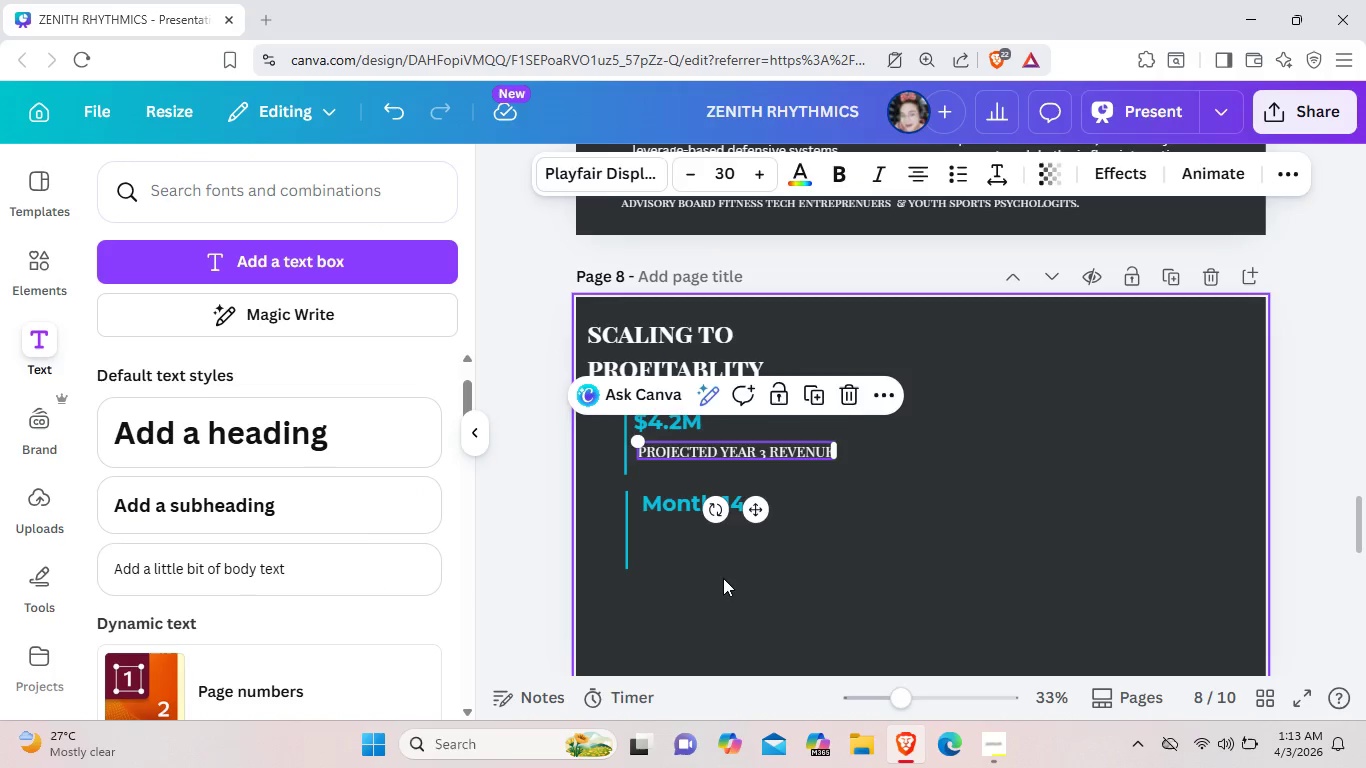 
left_click([723, 578])
 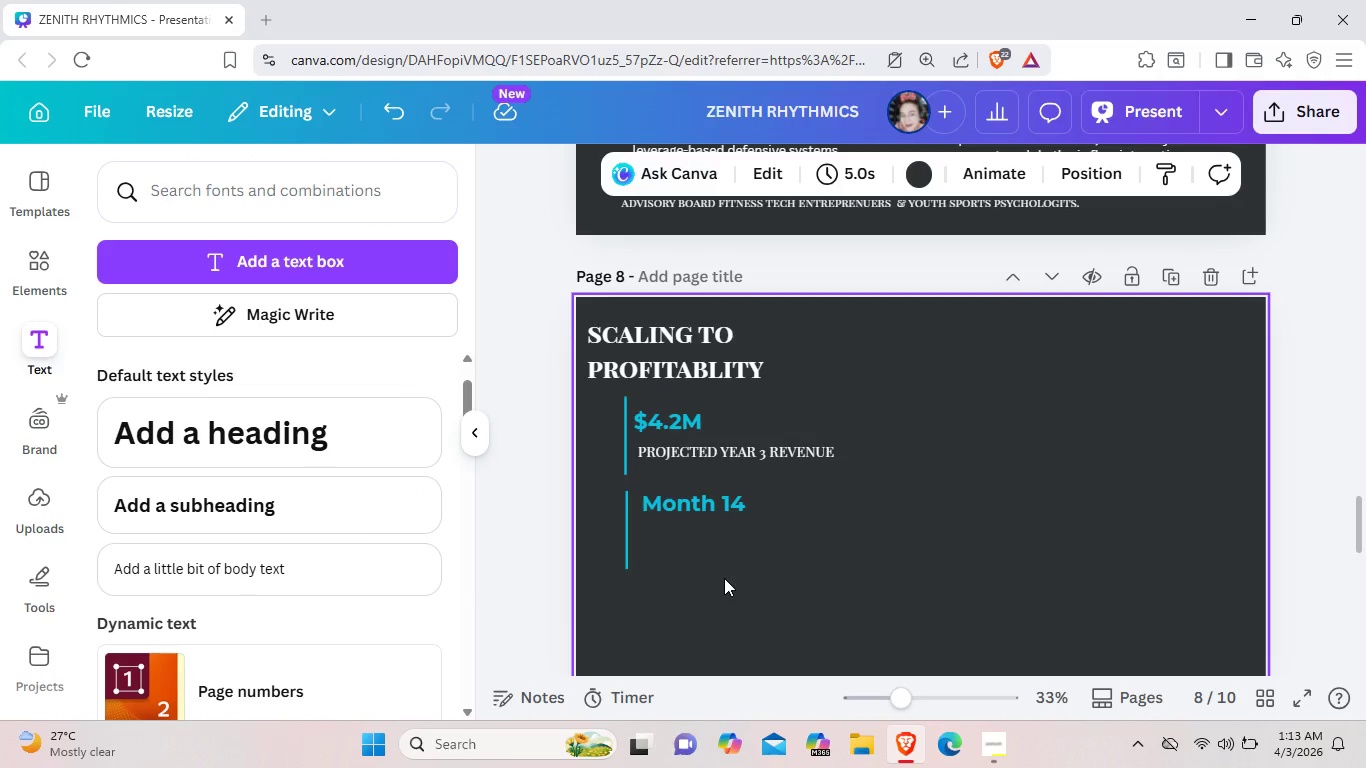 
key(Control+V)
 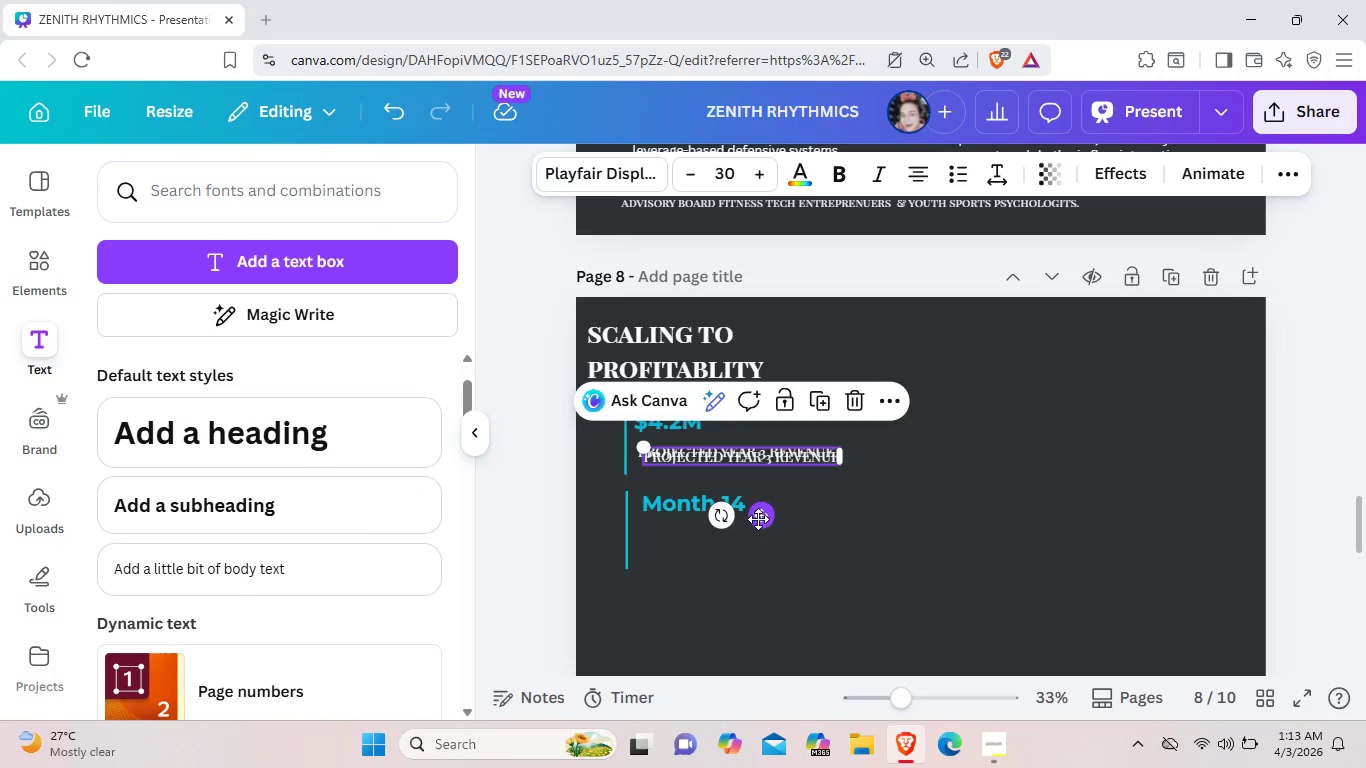 
left_click_drag(start_coordinate=[758, 519], to_coordinate=[758, 603])
 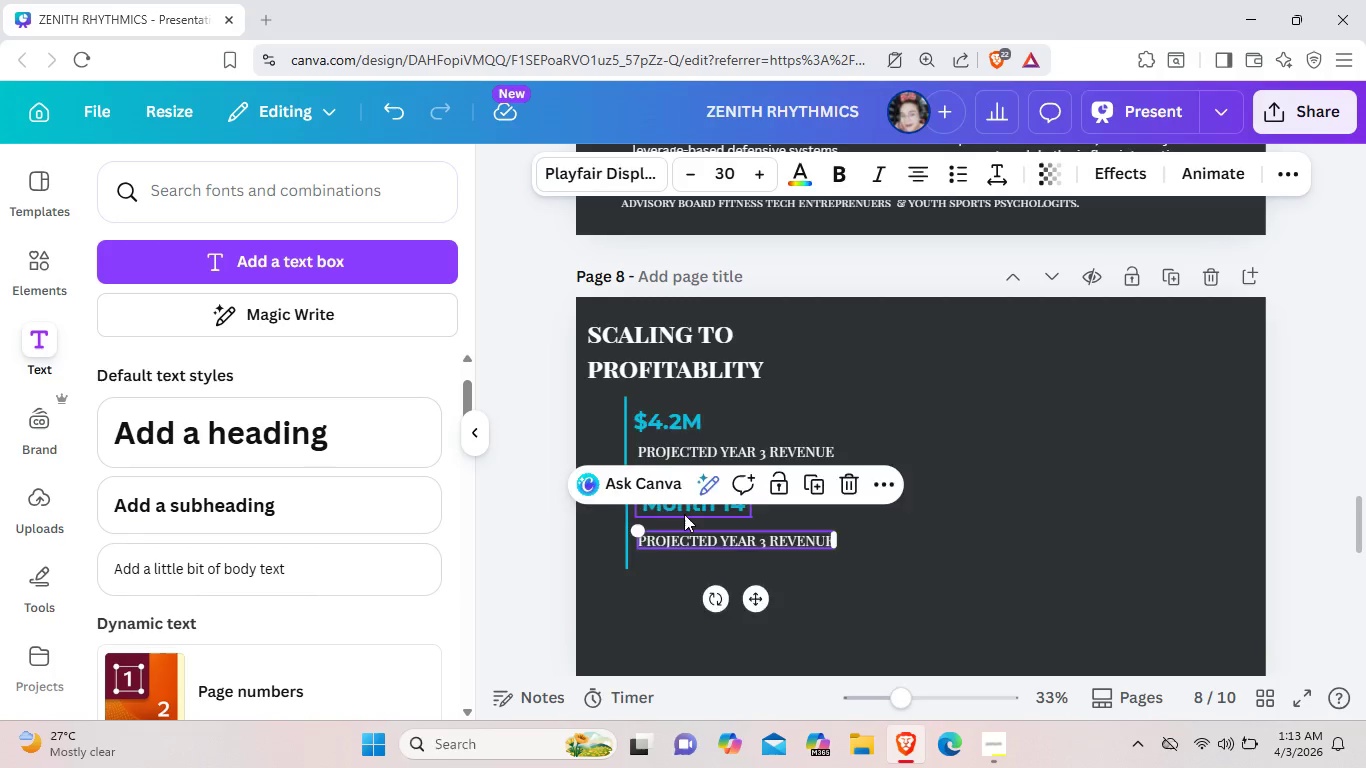 
left_click([684, 514])
 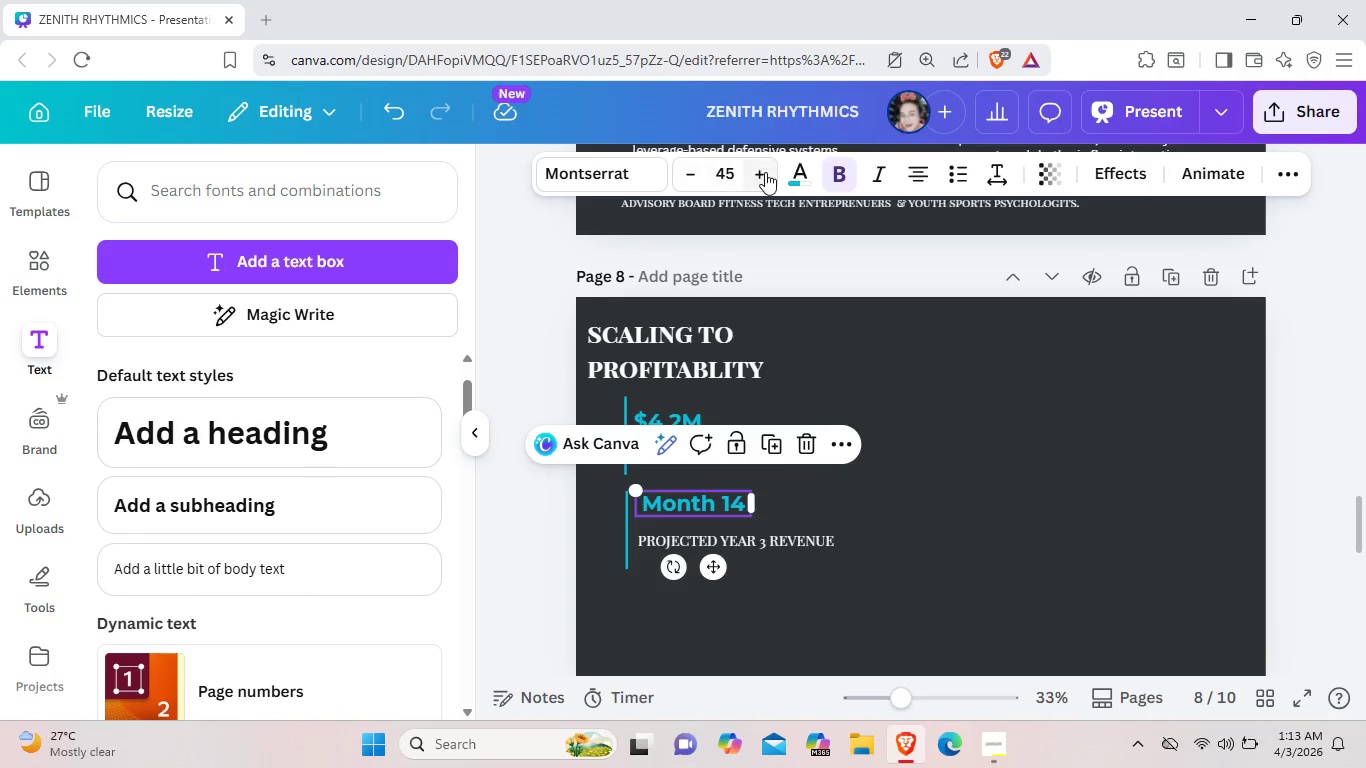 
left_click([765, 172])
 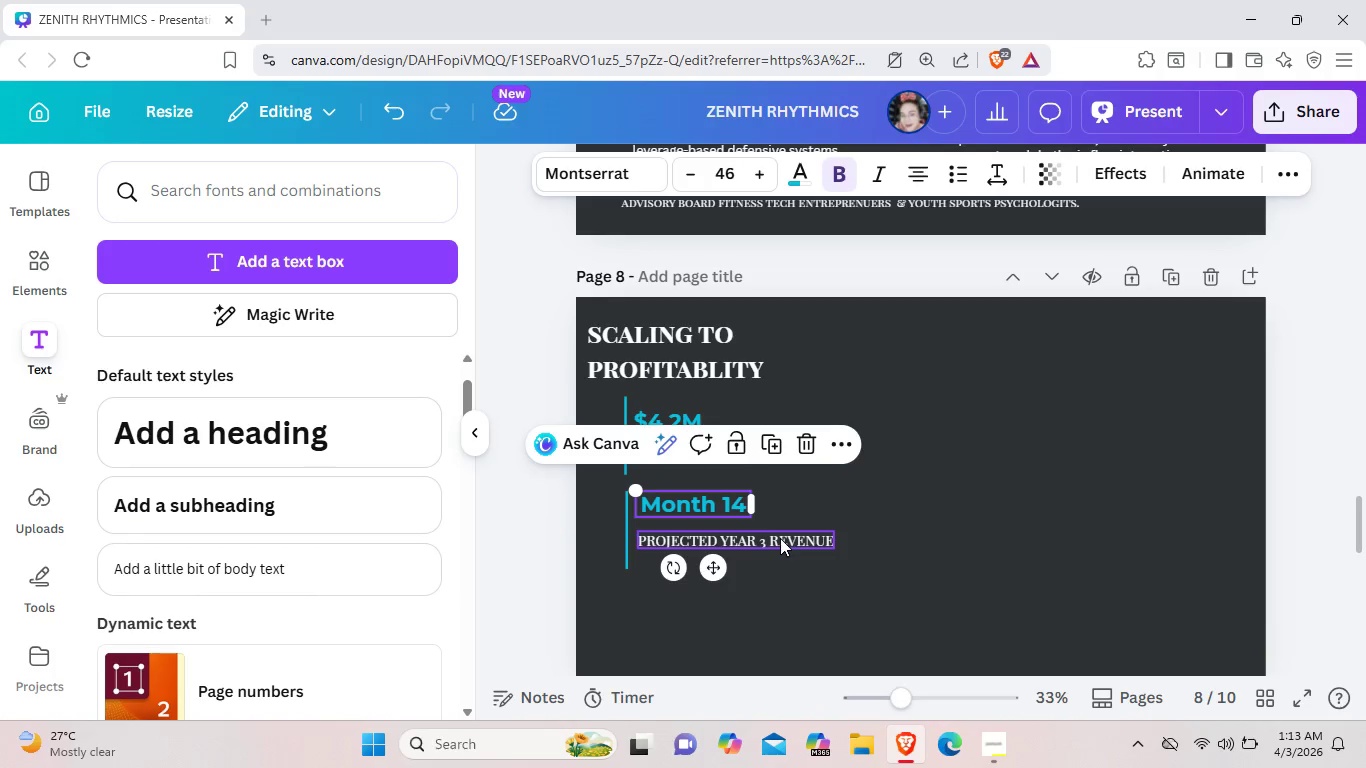 
left_click([780, 538])
 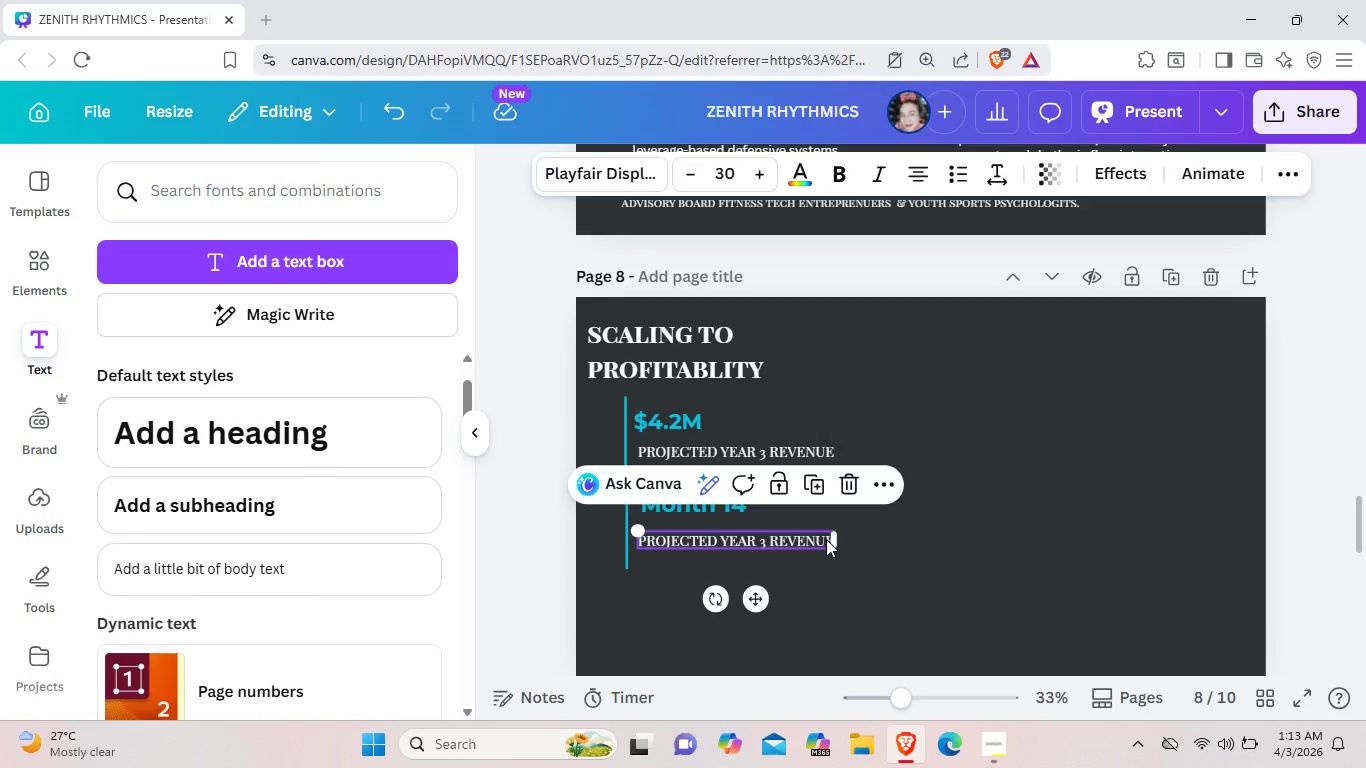 
left_click([826, 539])
 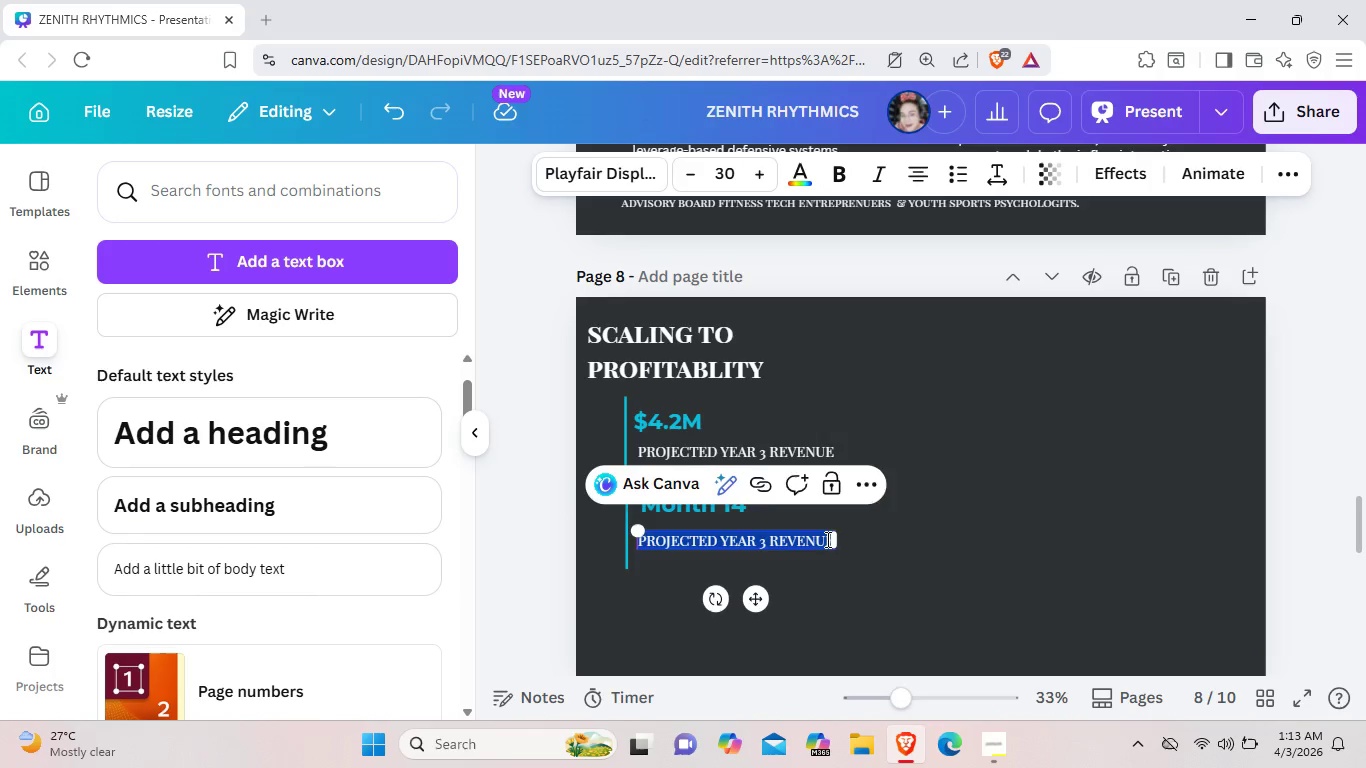 
left_click([826, 539])
 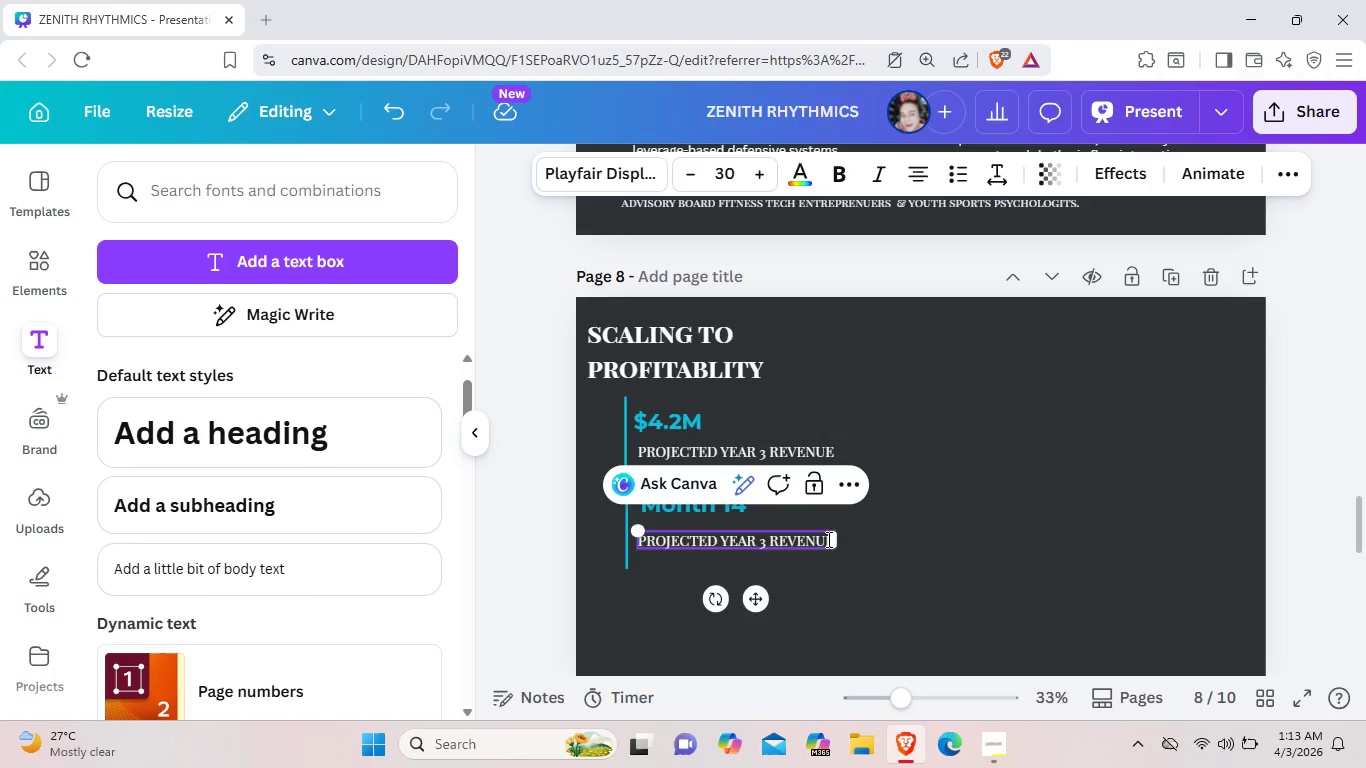 
left_click([827, 539])
 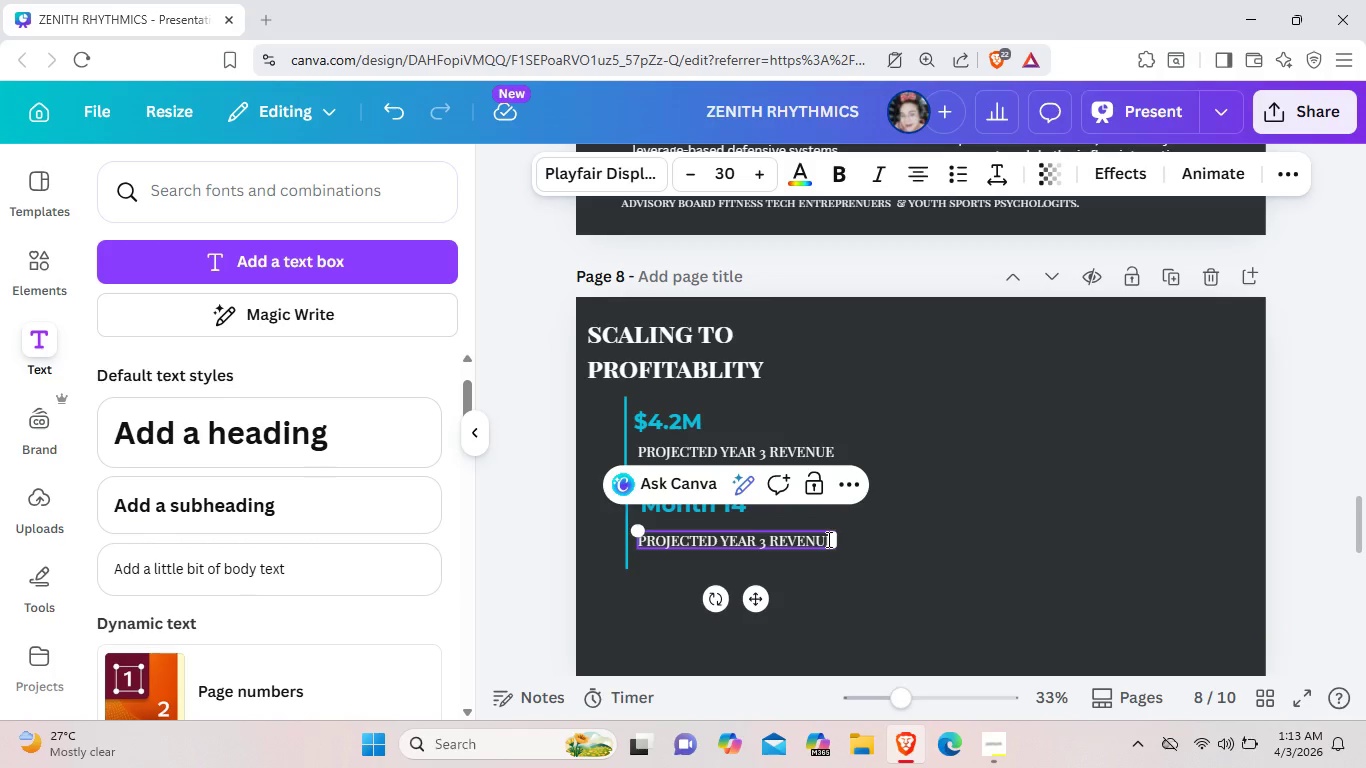 
key(ArrowRight)
 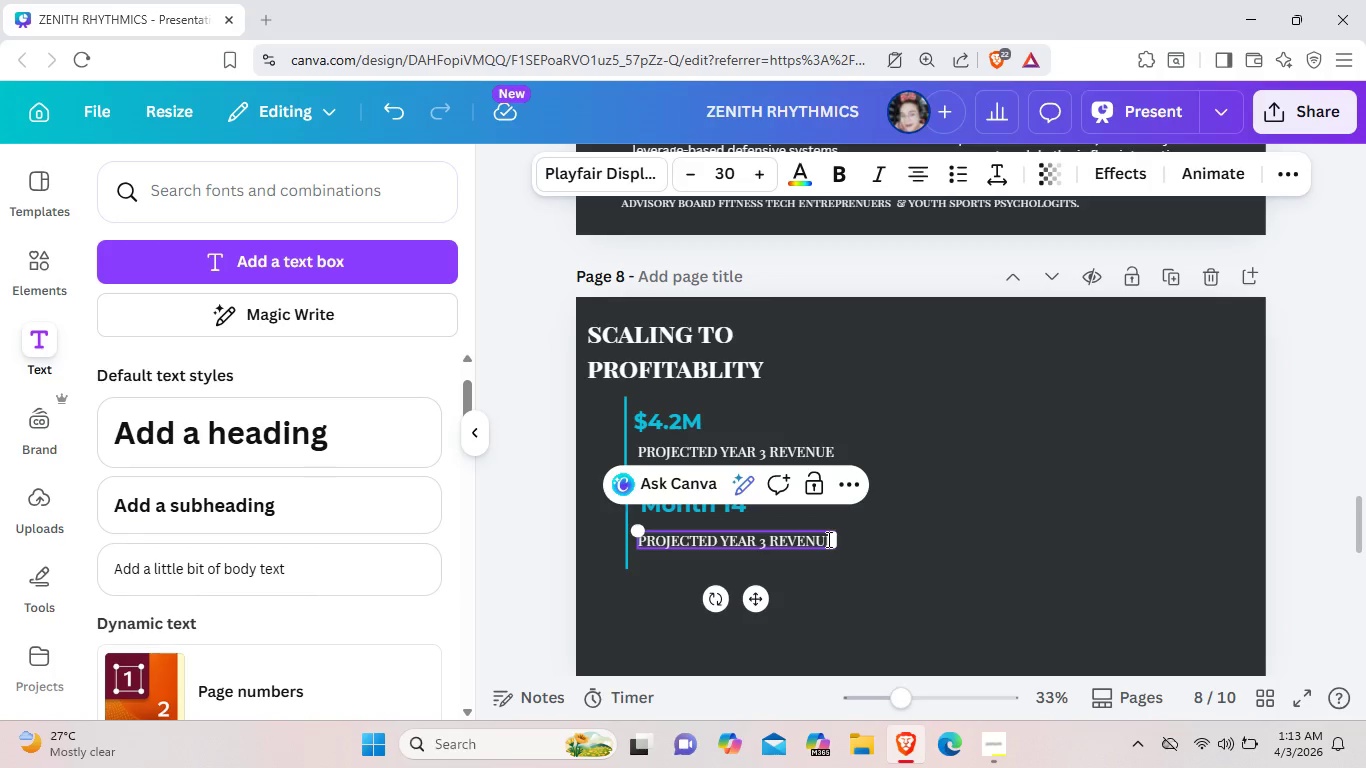 
key(Backspace)
key(Backspace)
key(Backspace)
key(Backspace)
key(Backspace)
key(Backspace)
key(Backspace)
key(Backspace)
key(Backspace)
key(Backspace)
key(Backspace)
key(Backspace)
key(Backspace)
key(Backspace)
key(Backspace)
key(Backspace)
key(Backspace)
key(Backspace)
key(Backspace)
key(Backspace)
key(Backspace)
key(Backspace)
key(Backspace)
key(Backspace)
type(target )
 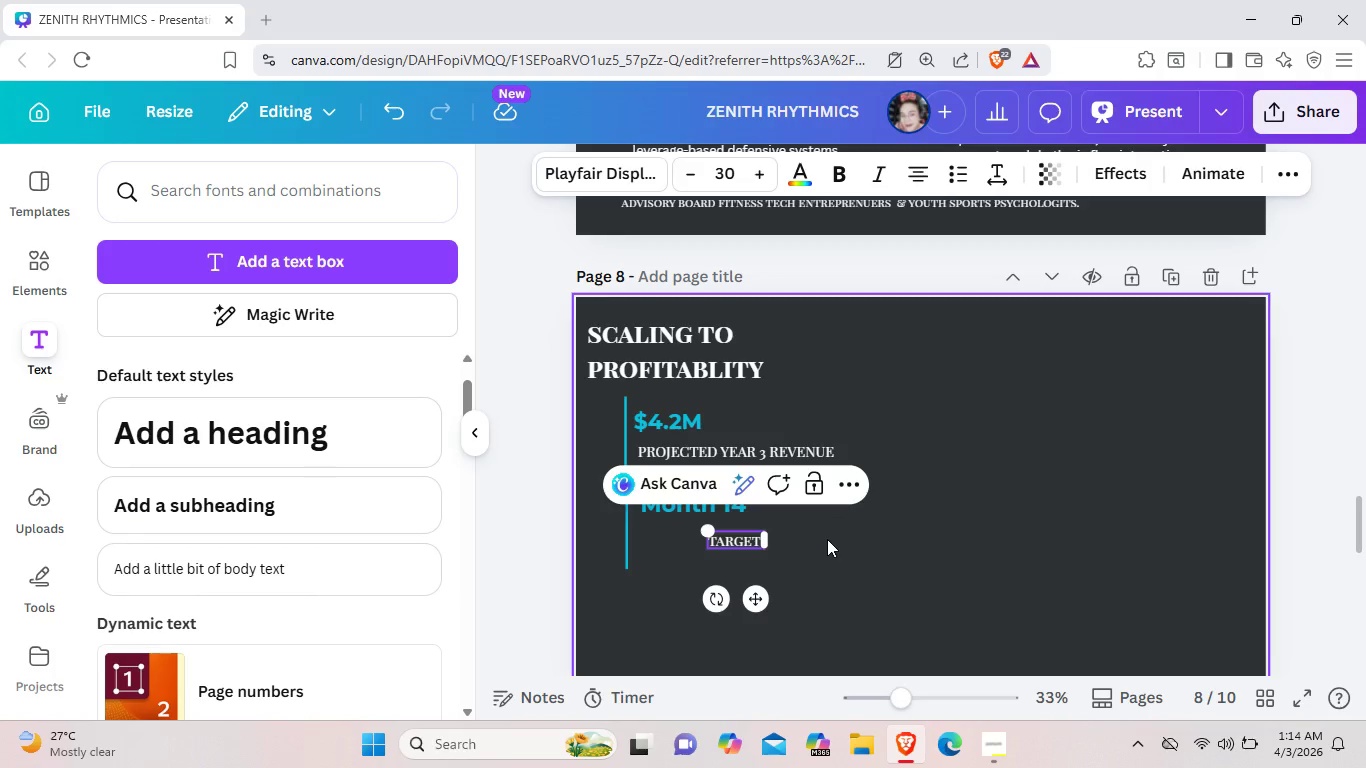 
type(ebitda)
 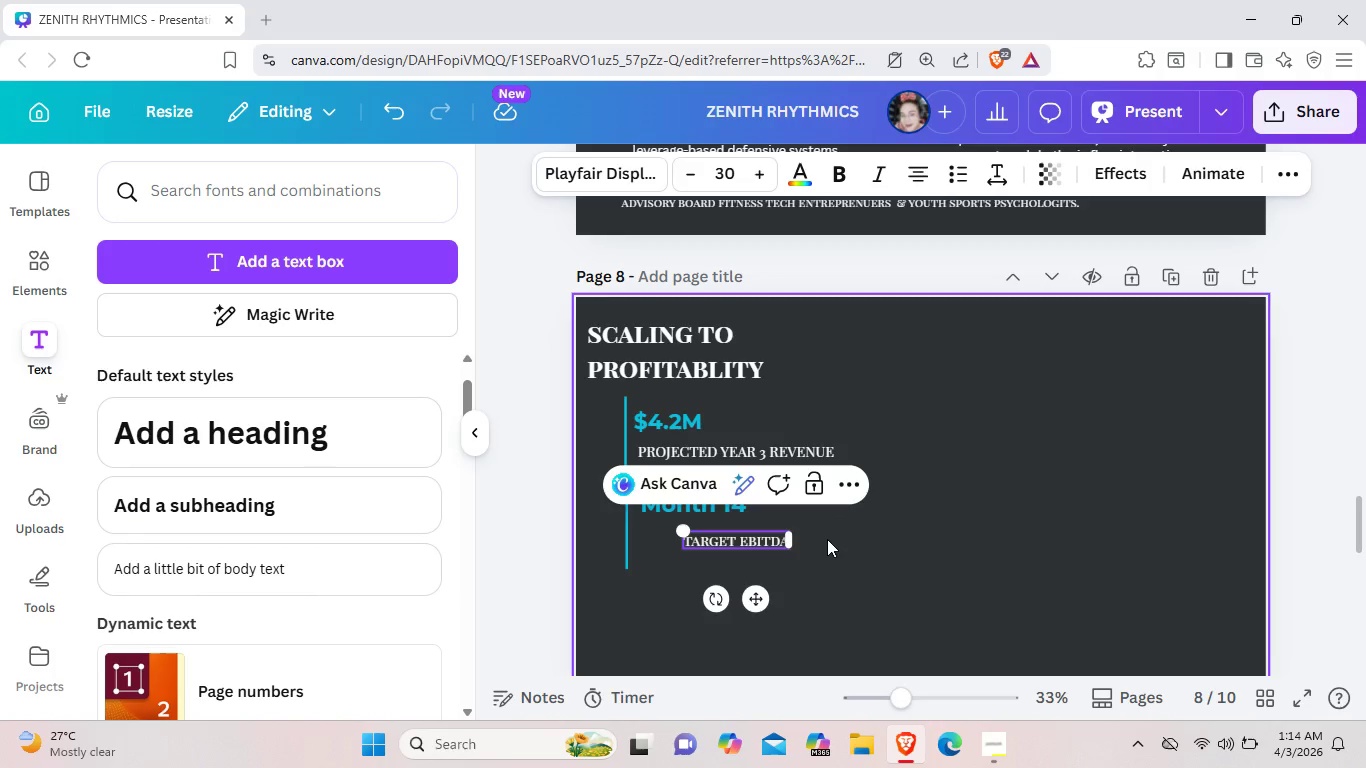 
type( positu)
key(Backspace)
type(ive)
 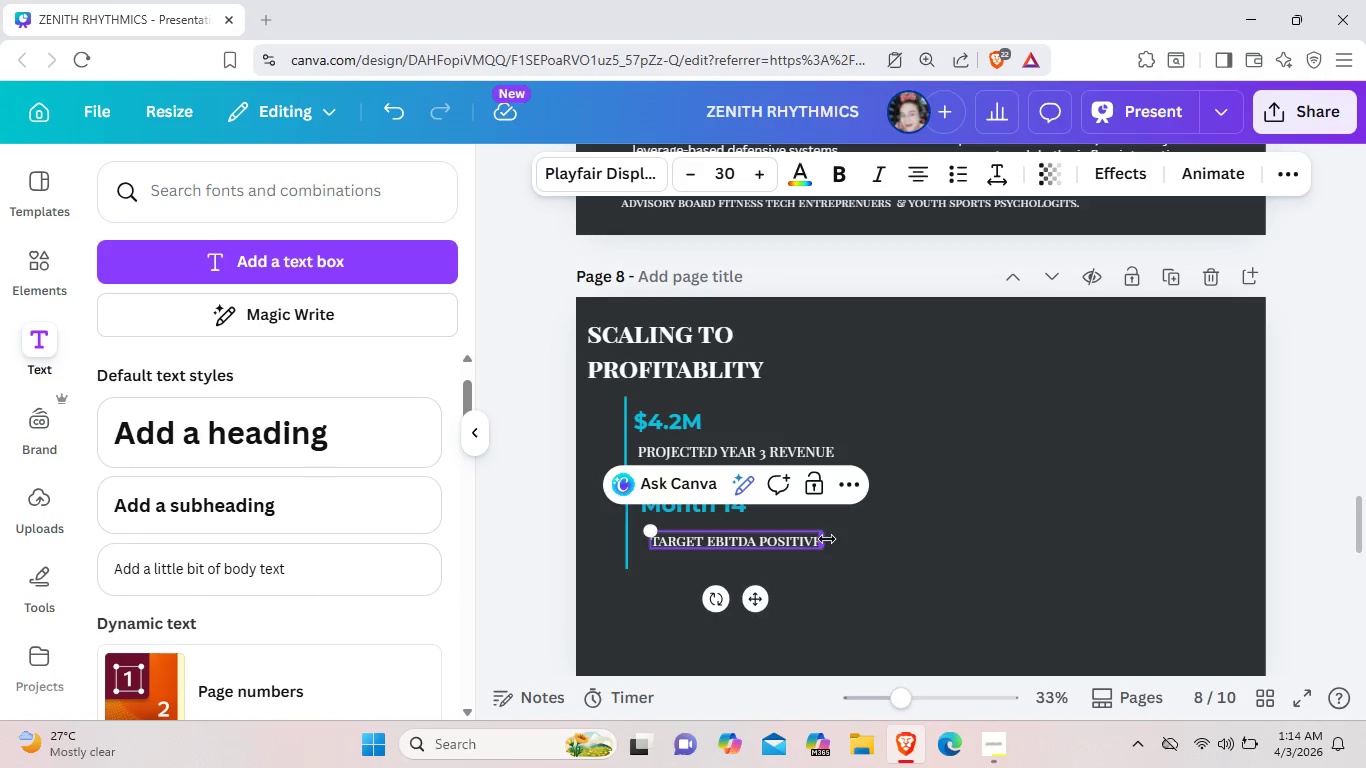 
left_click([856, 557])
 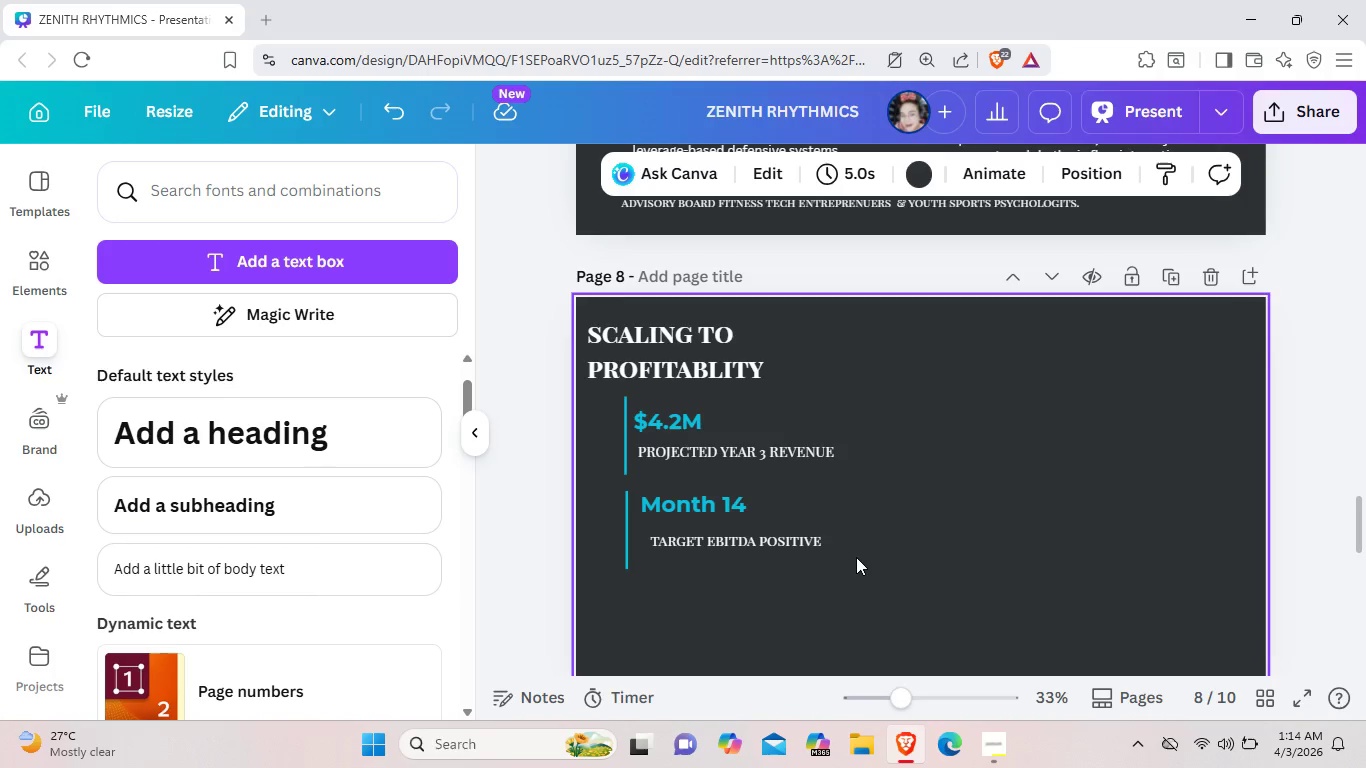 
left_click_drag(start_coordinate=[775, 545], to_coordinate=[766, 548])
 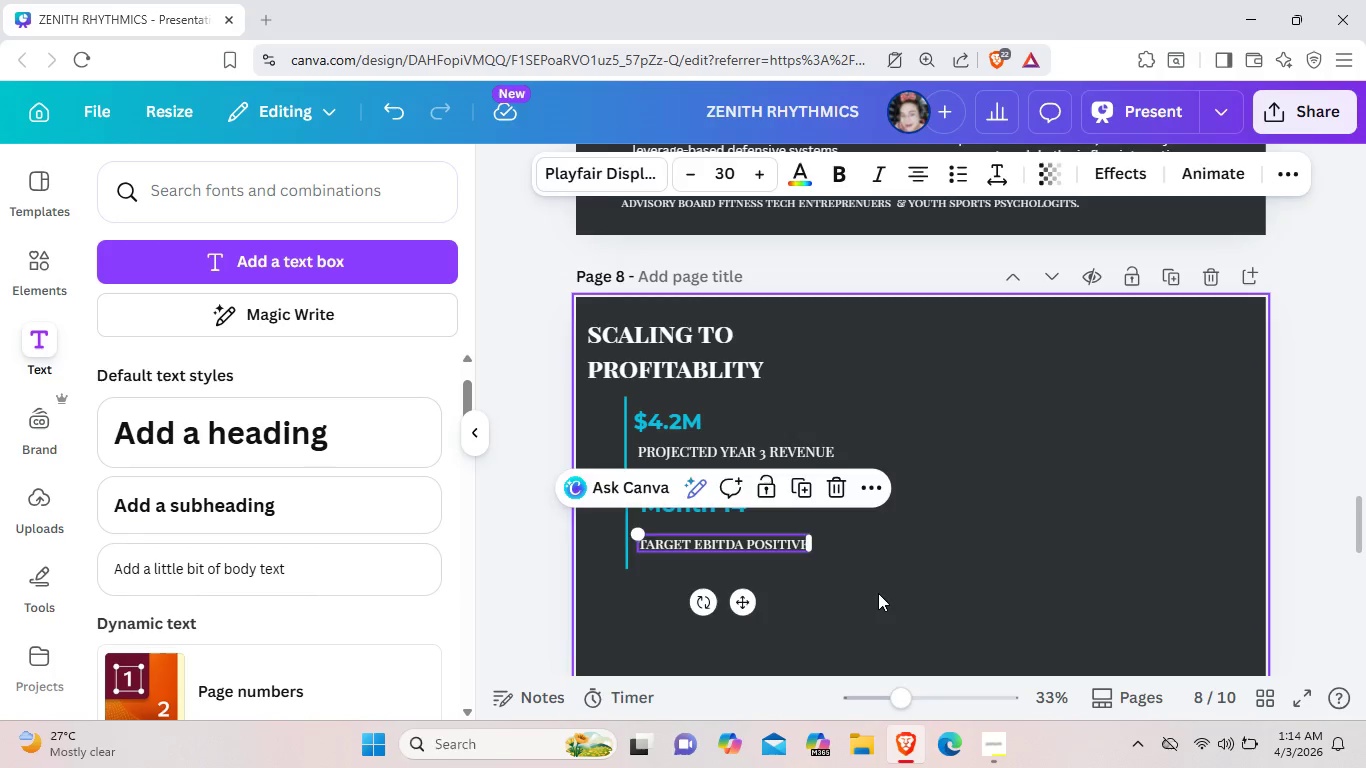 
left_click([878, 593])
 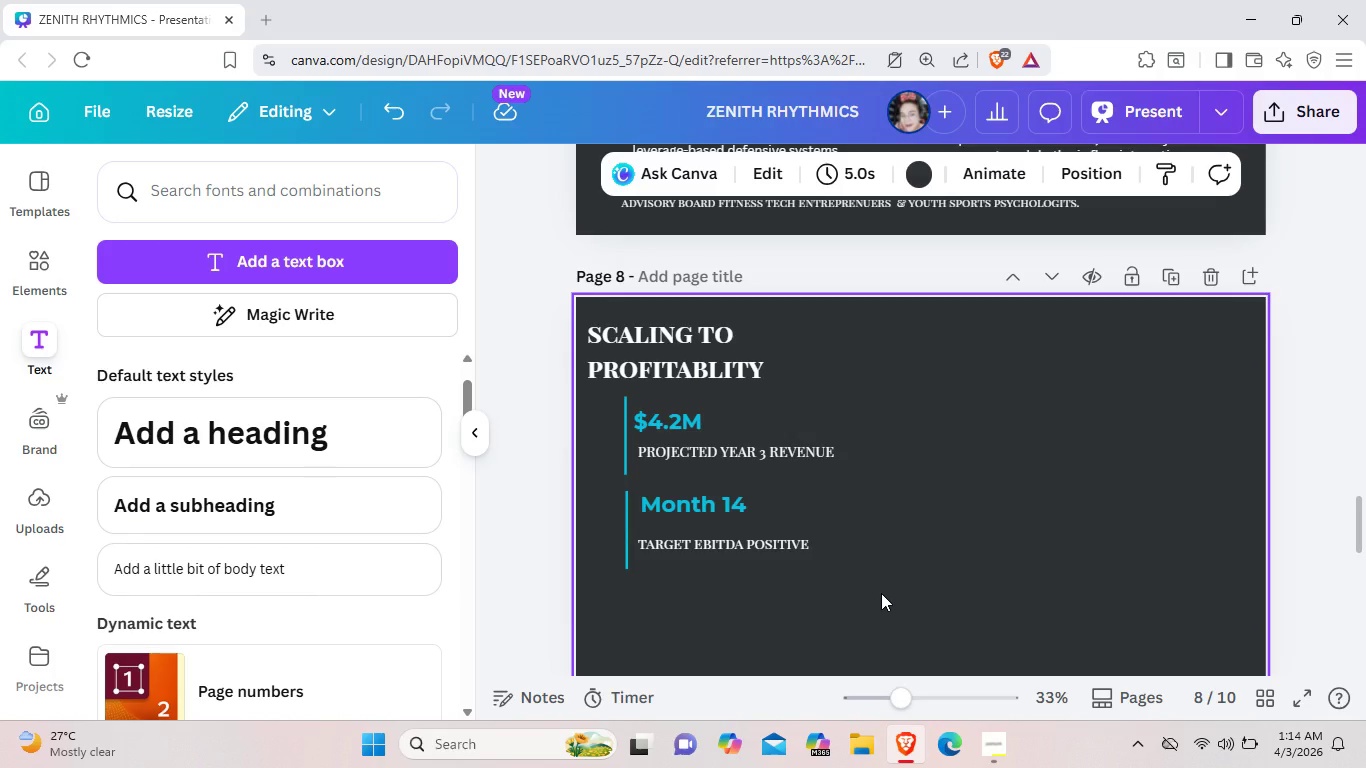 
wait(6.05)
 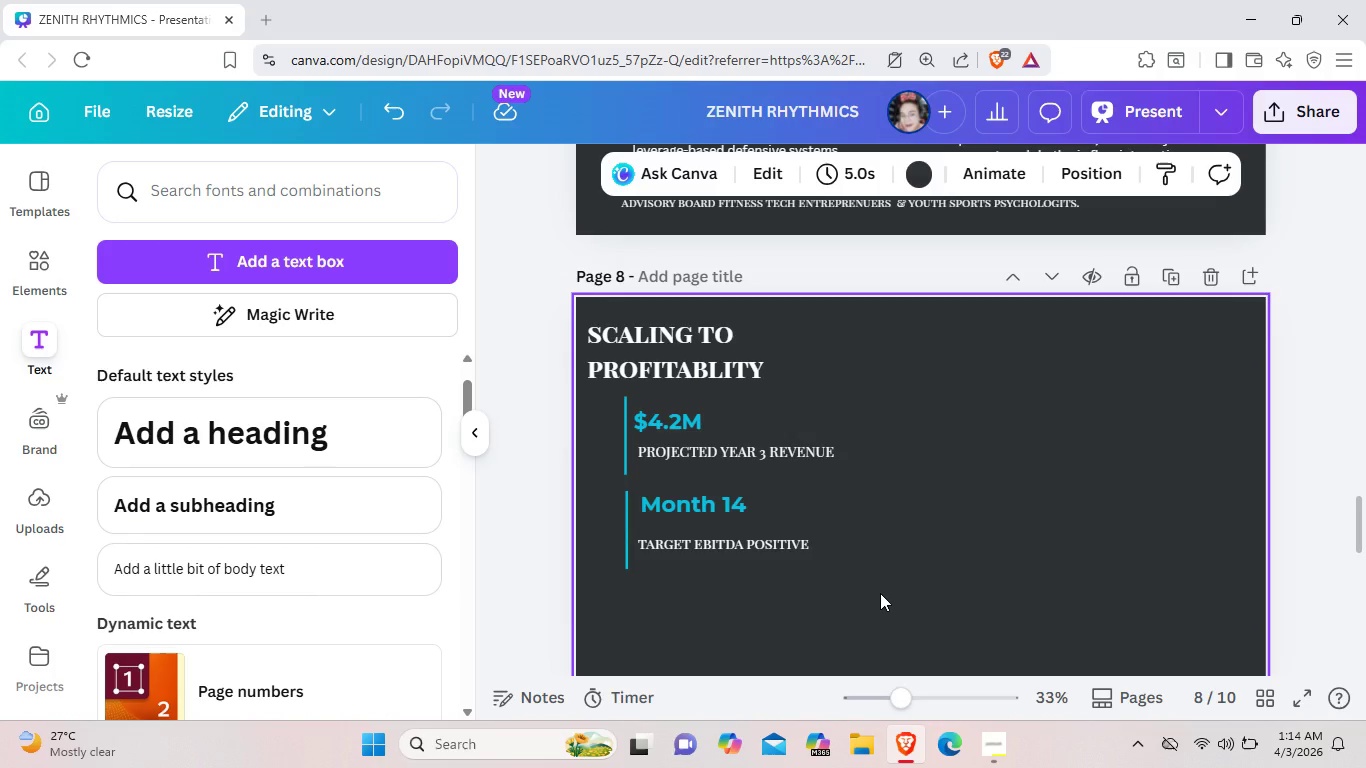 
left_click([627, 554])
 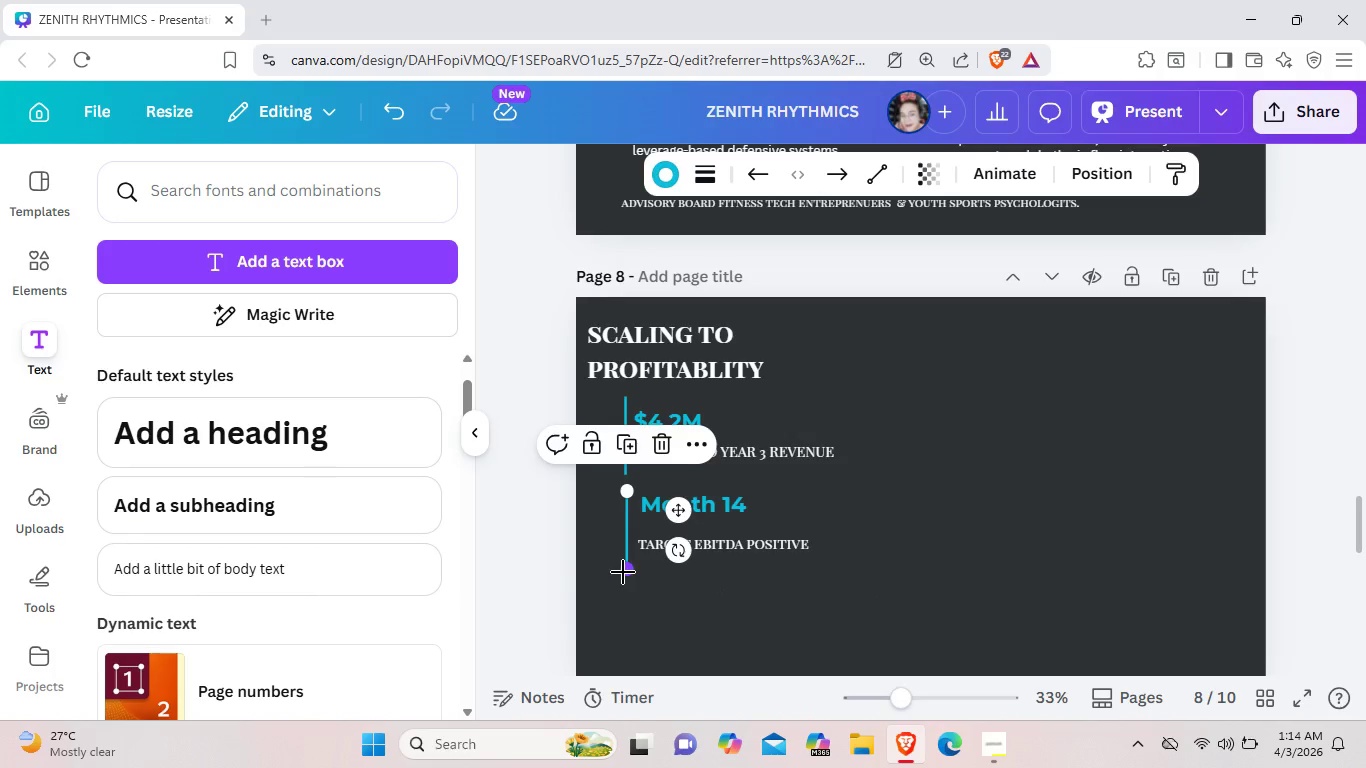 
left_click_drag(start_coordinate=[623, 572], to_coordinate=[626, 559])
 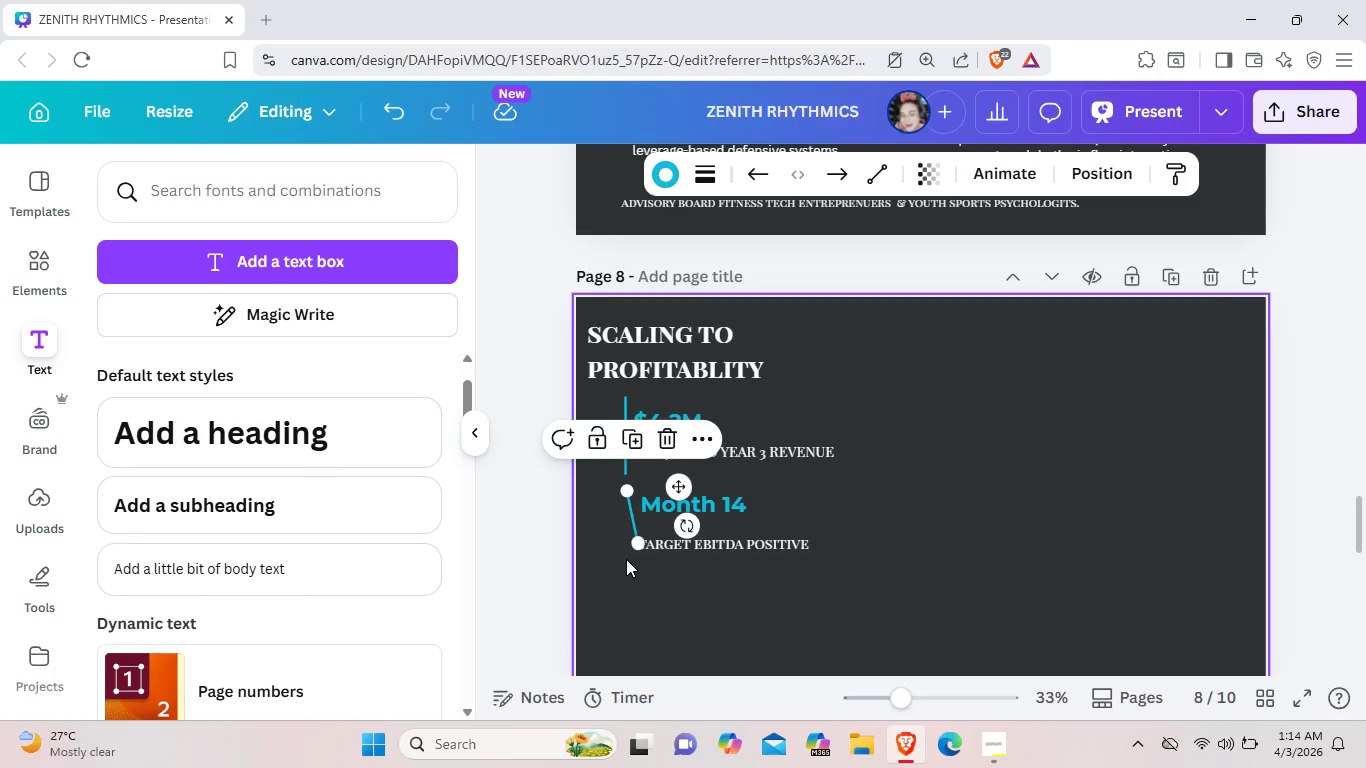 
key(Control+ControlLeft)
 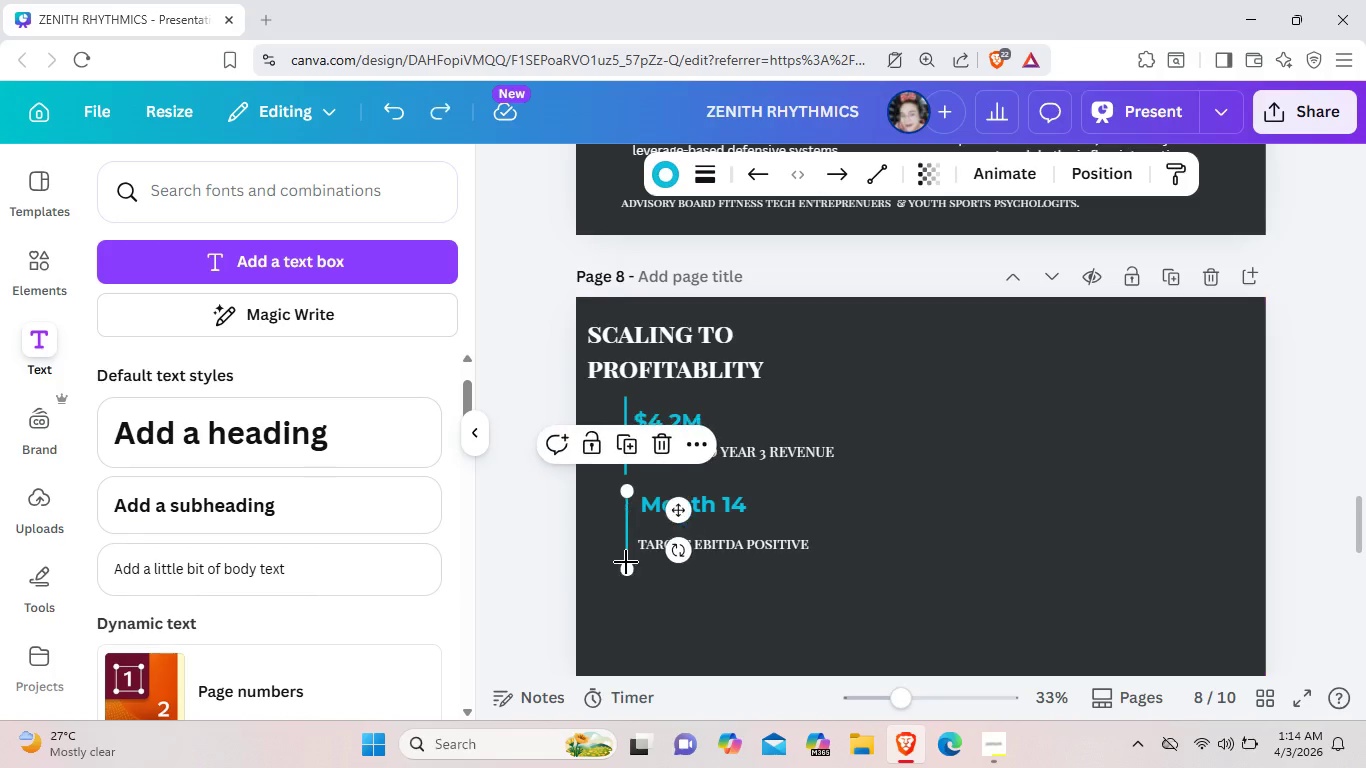 
key(Control+Z)
 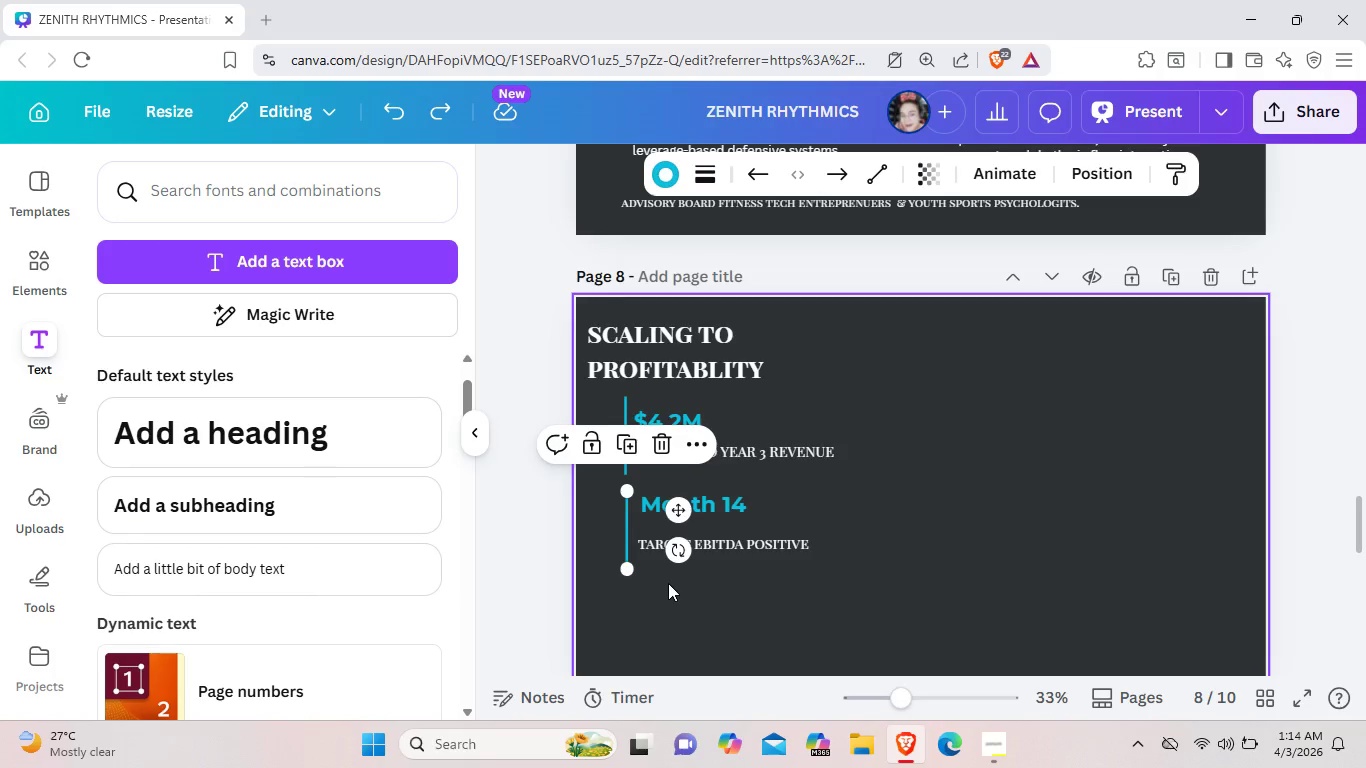 
left_click([668, 583])
 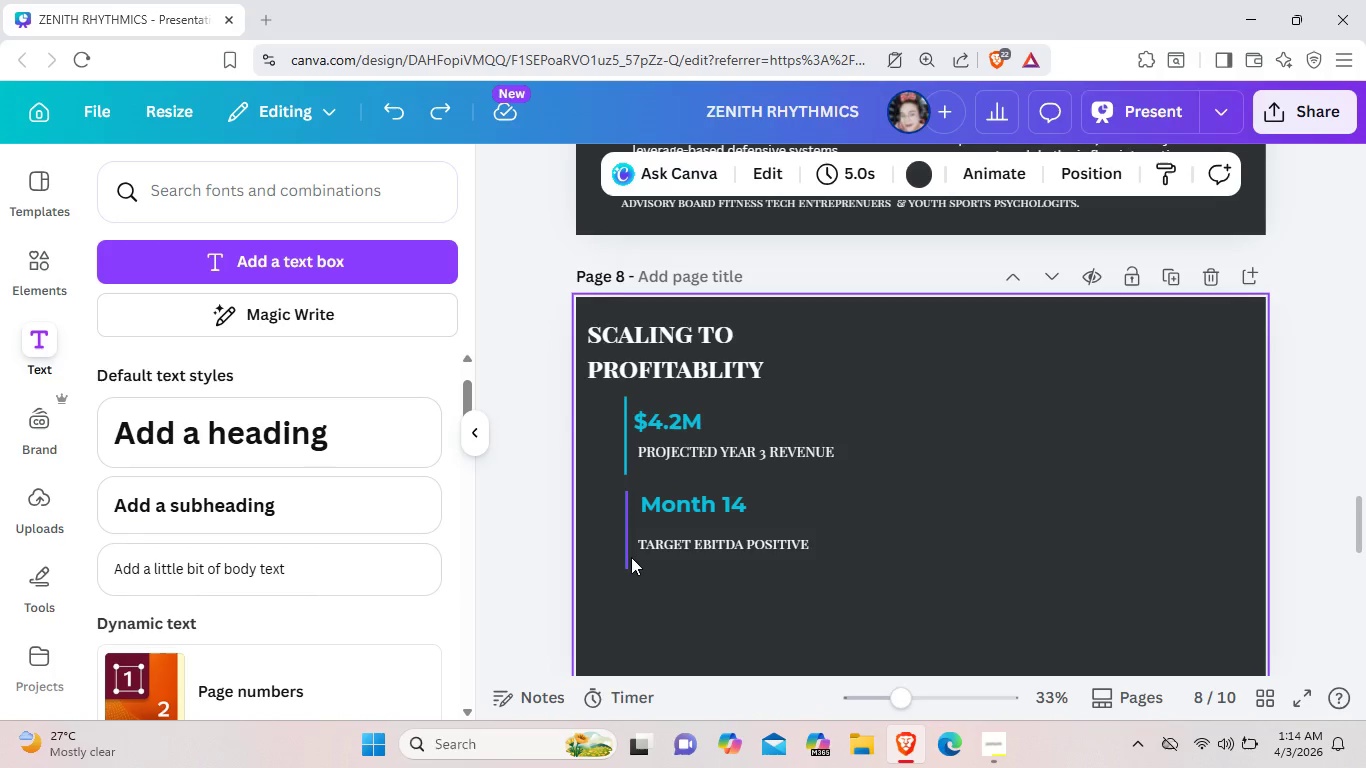 
left_click([628, 557])
 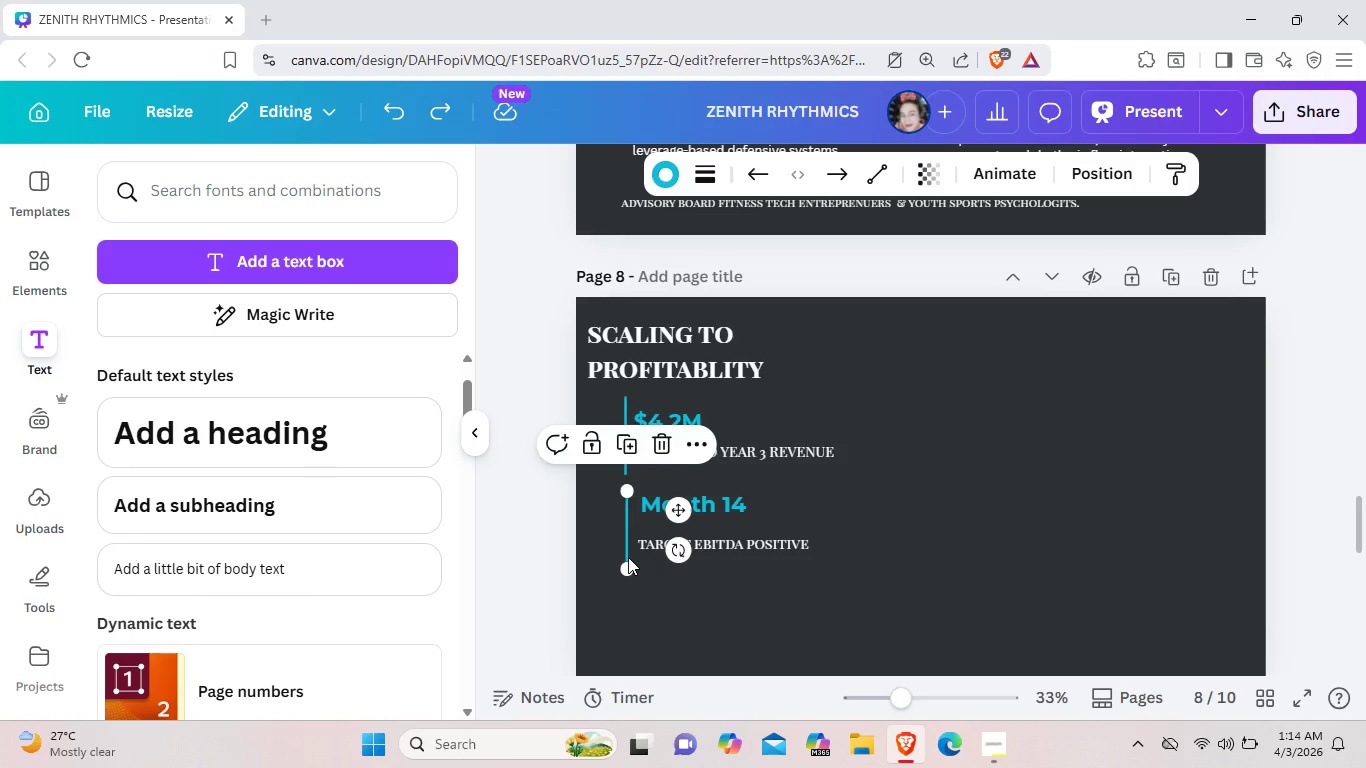 
key(Control+C)
 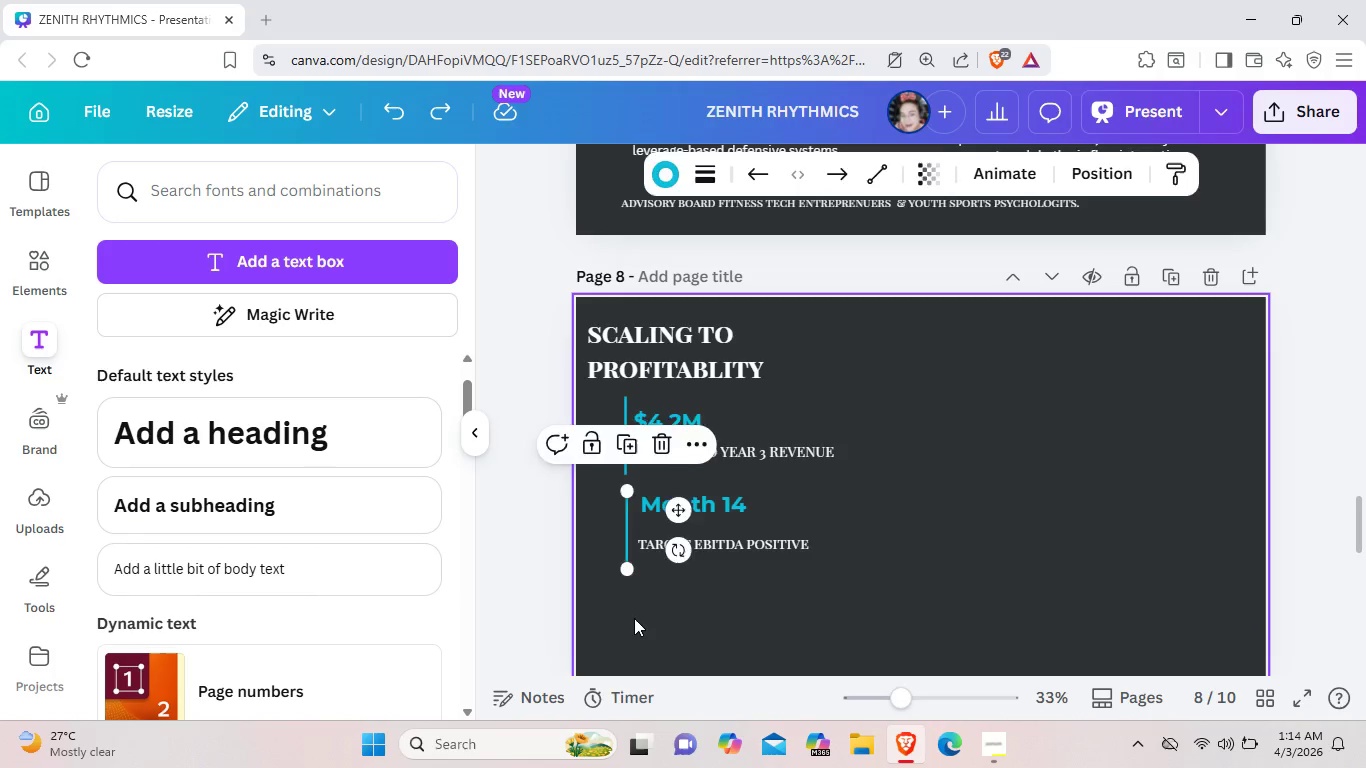 
left_click([634, 618])
 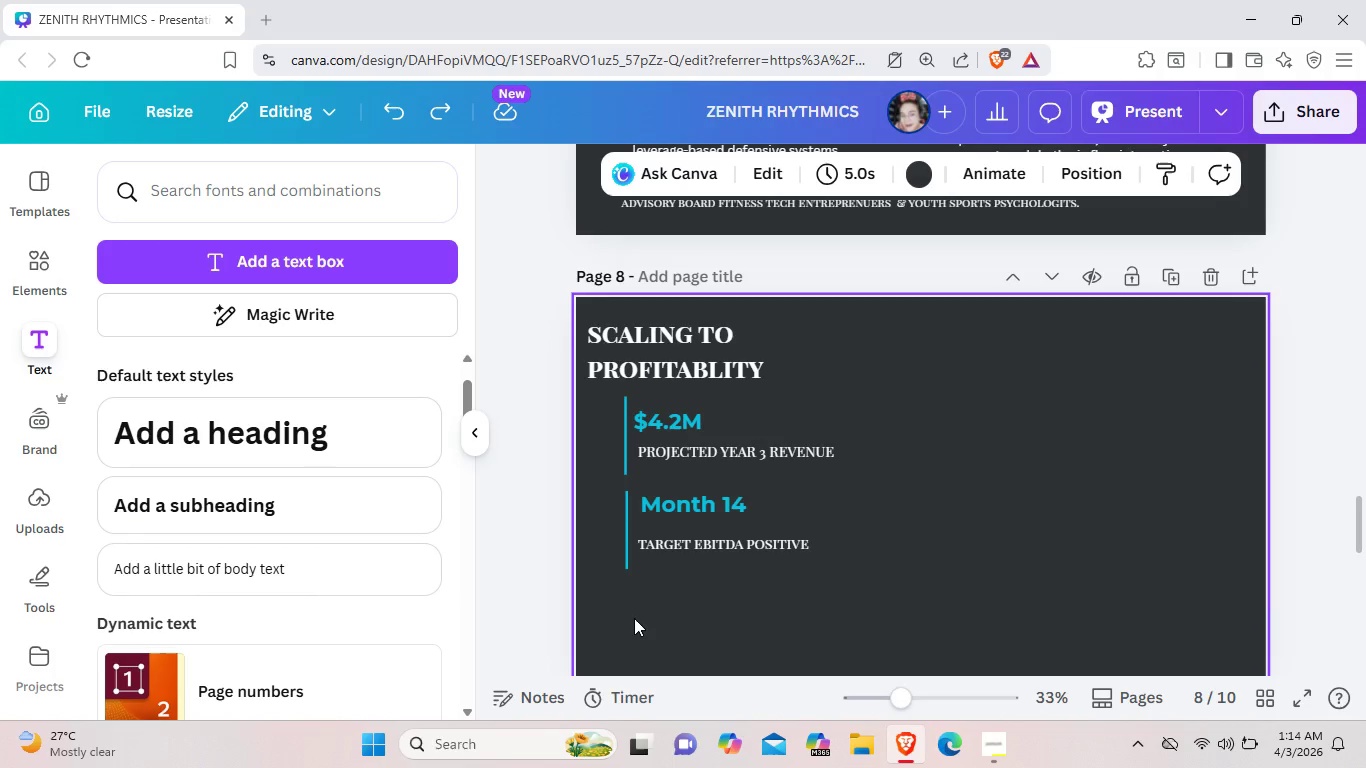 
key(Control+V)
 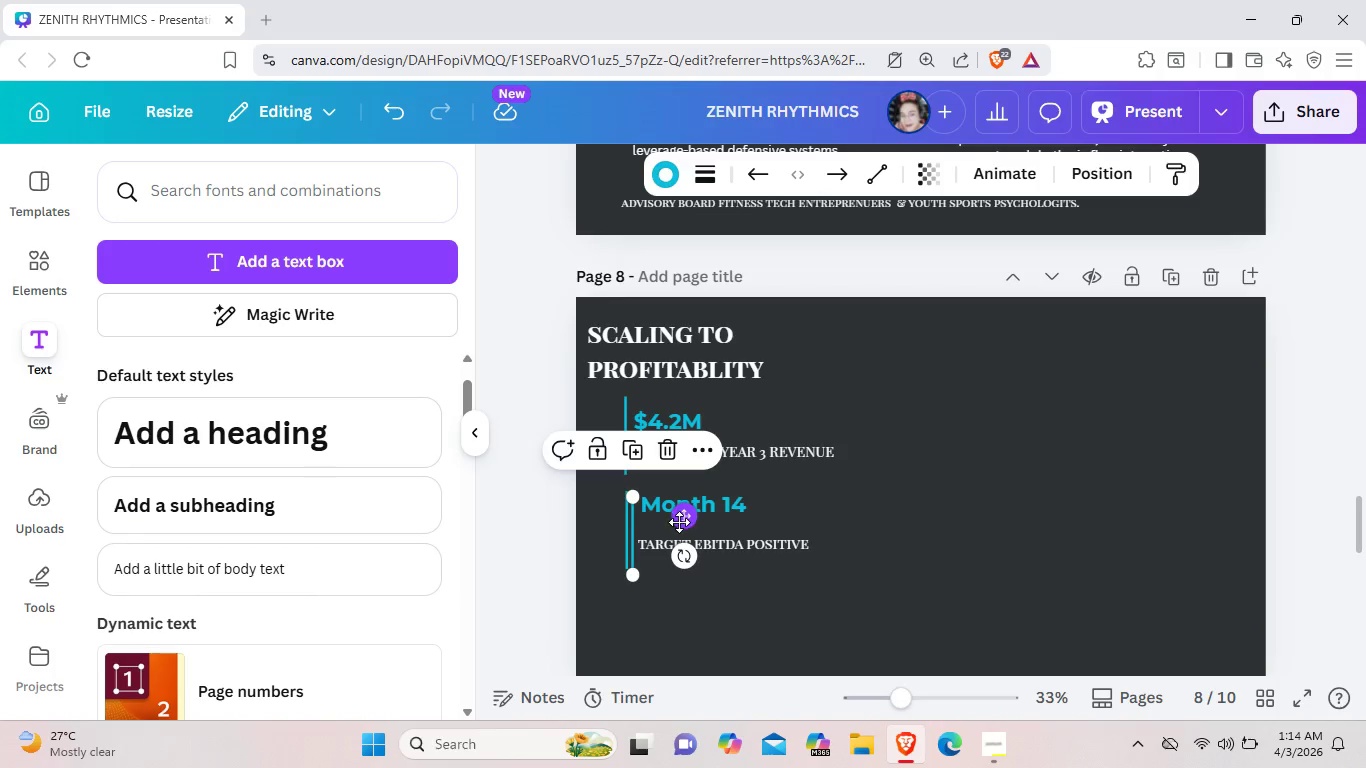 
left_click_drag(start_coordinate=[679, 522], to_coordinate=[673, 612])
 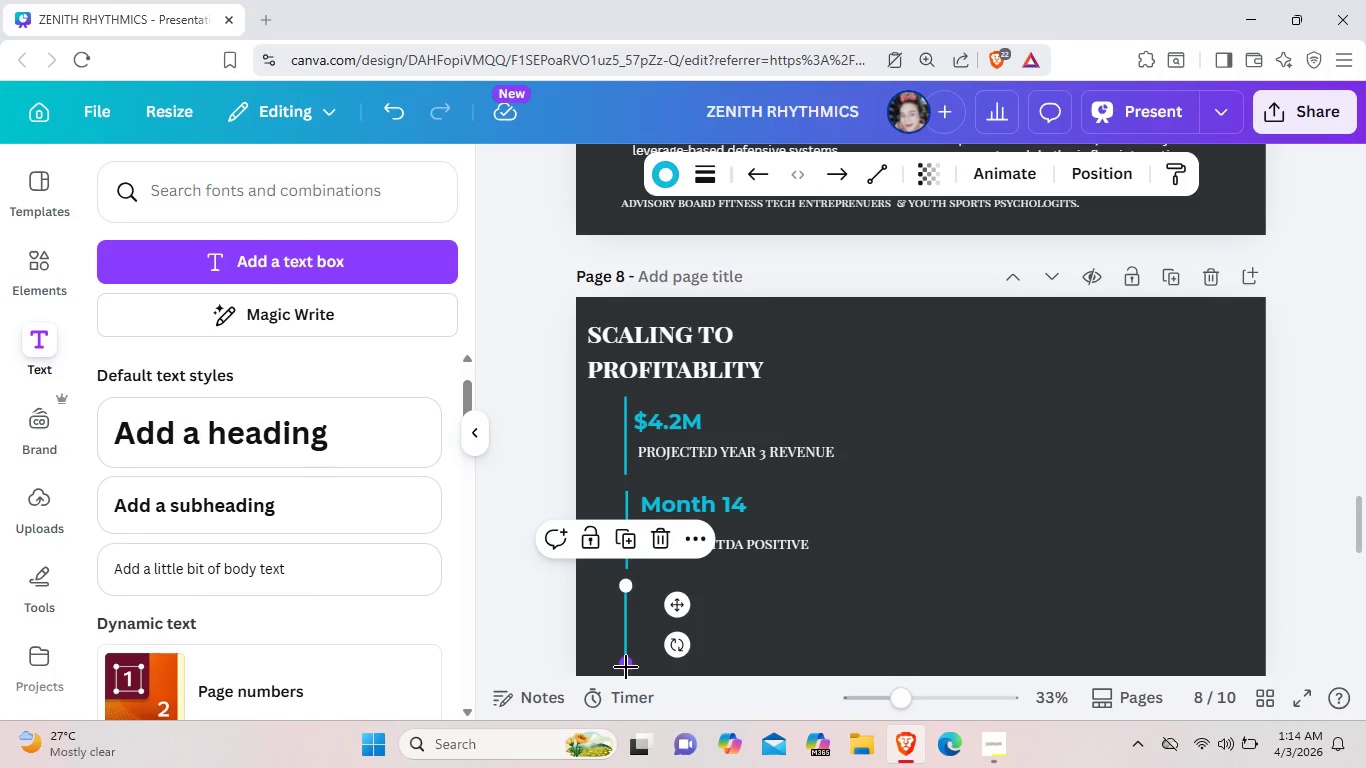 
left_click_drag(start_coordinate=[626, 667], to_coordinate=[626, 648])
 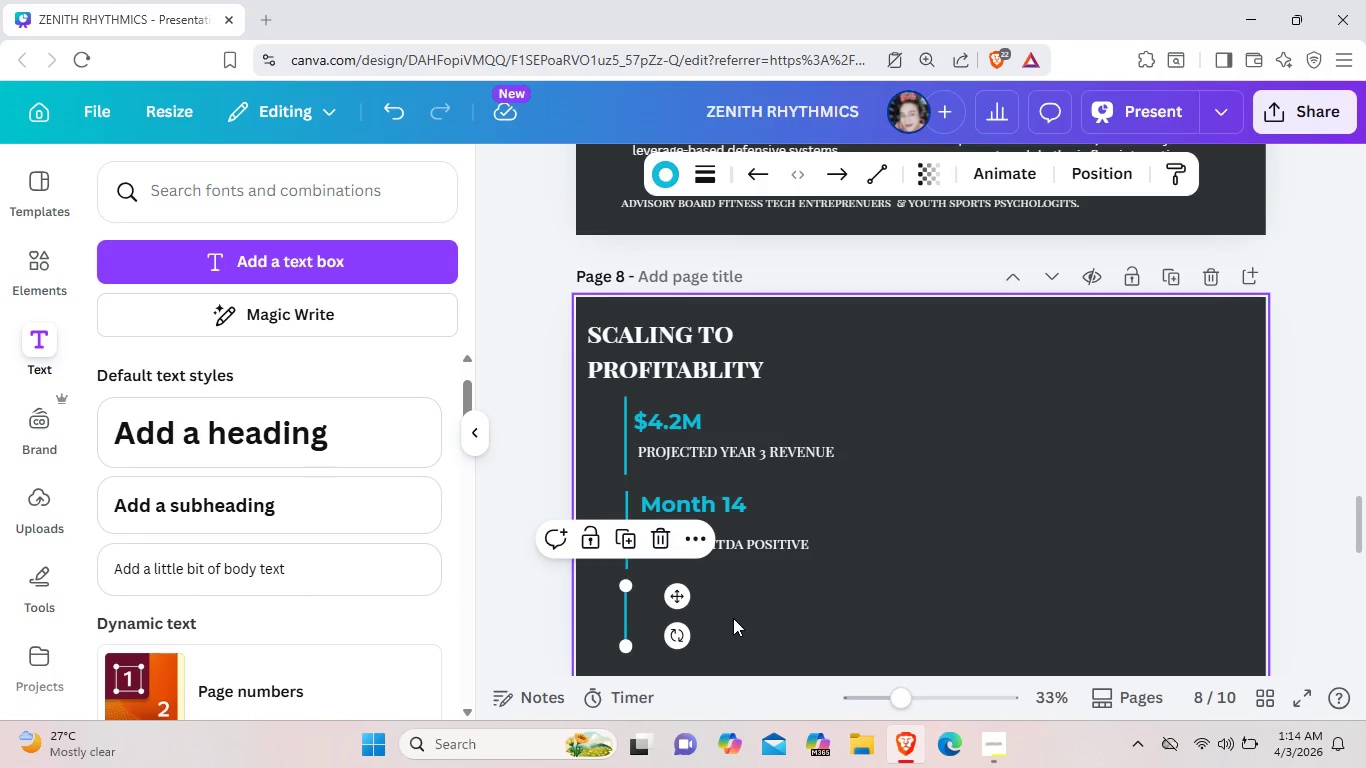 
left_click([733, 618])
 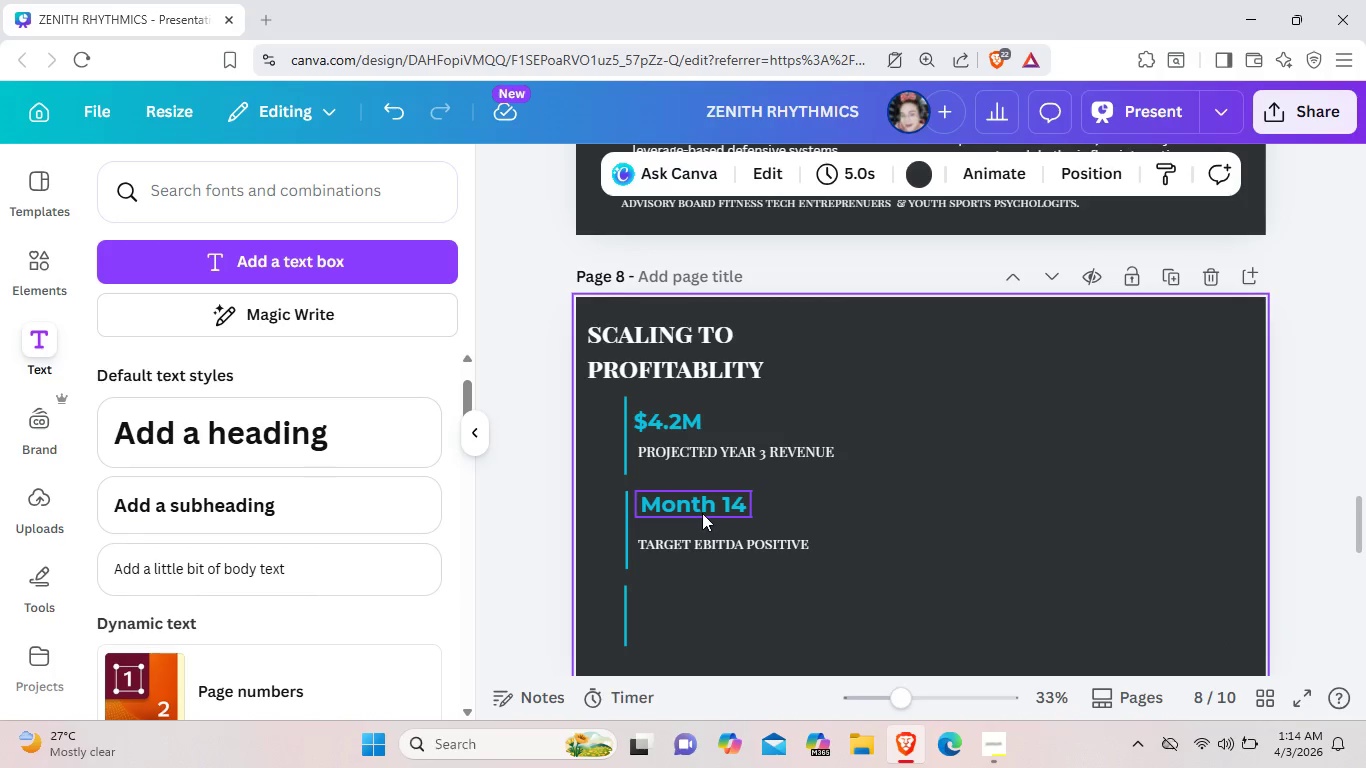 
left_click([702, 513])
 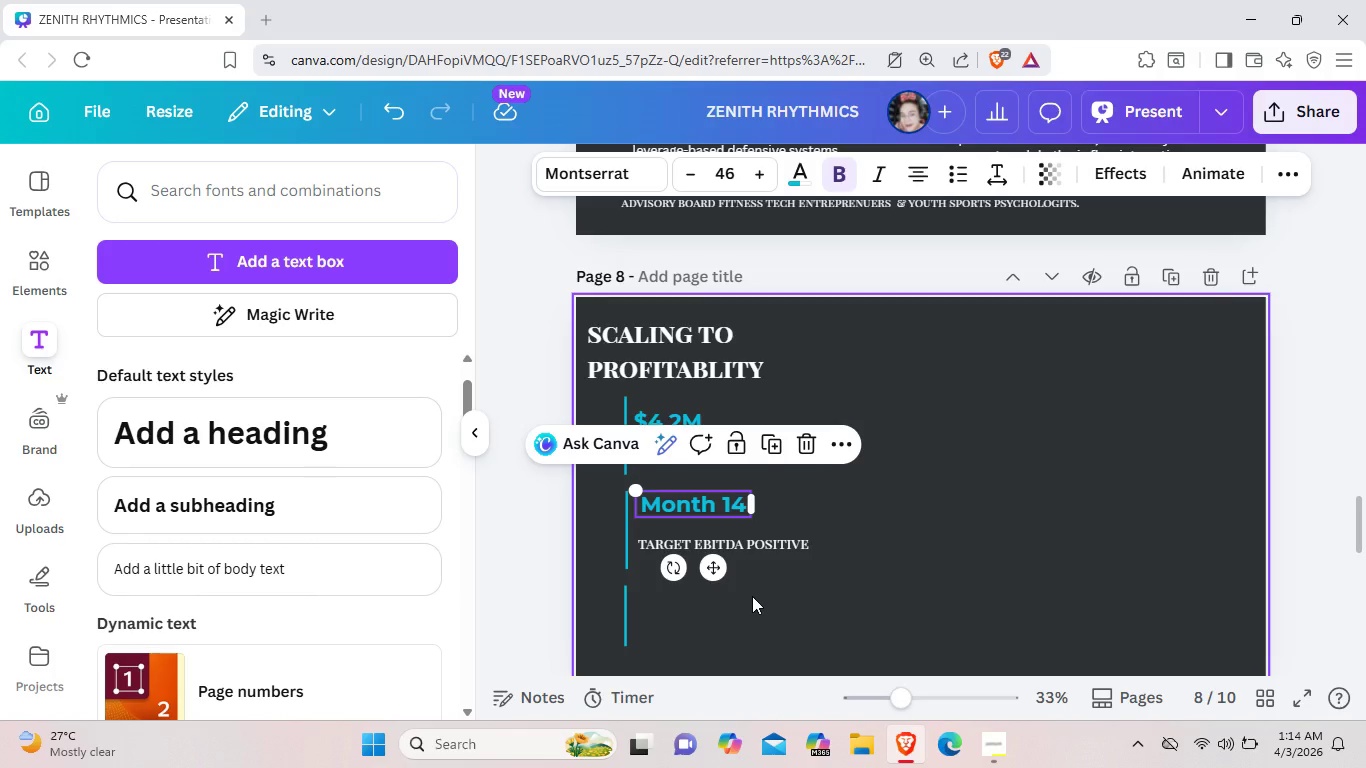 
key(Control+C)
 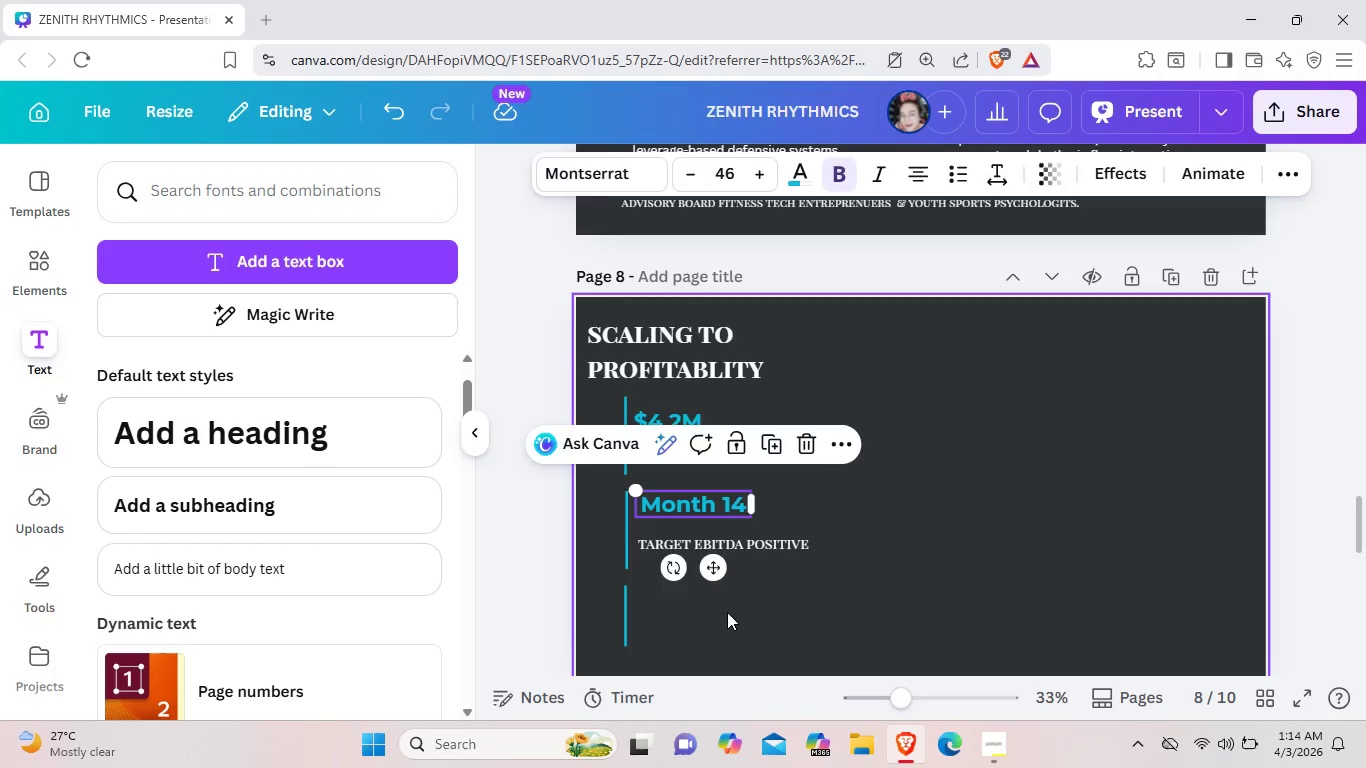 
left_click([727, 612])
 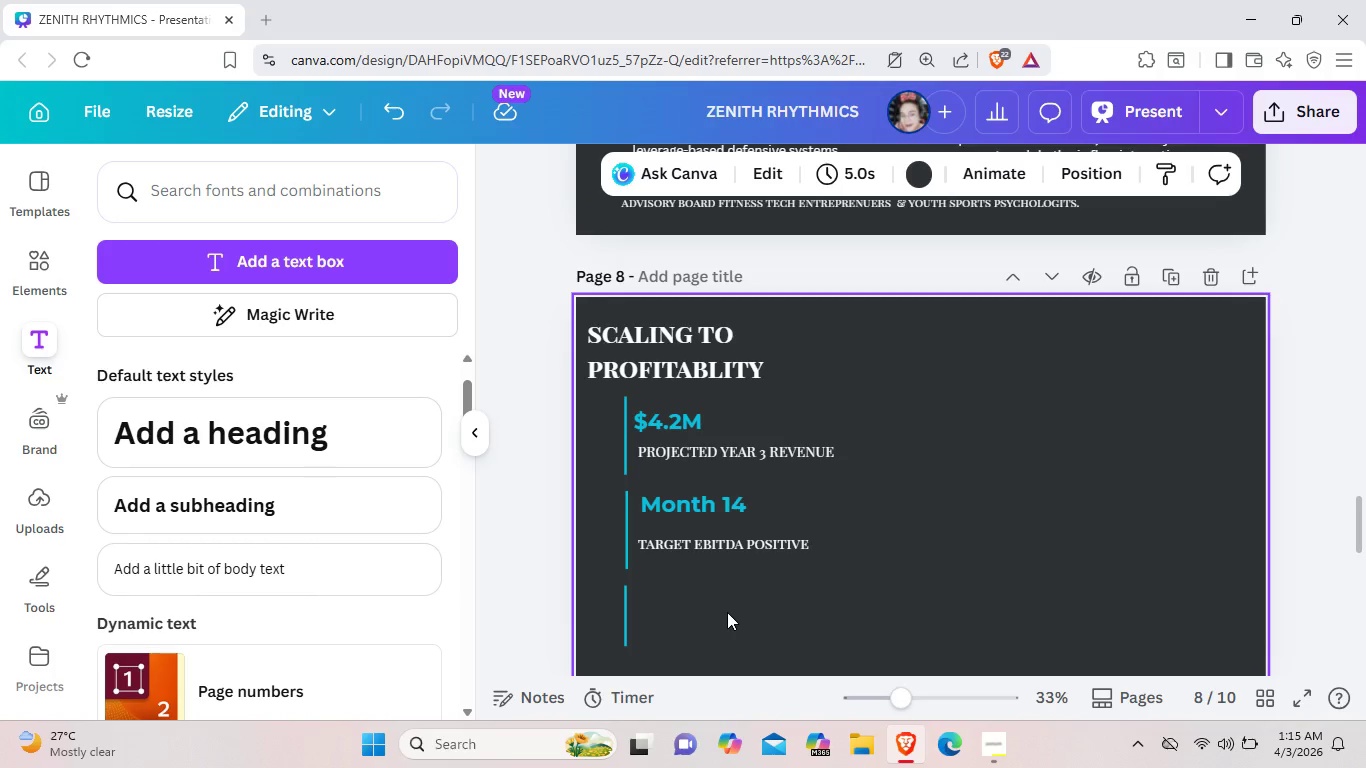 
key(Control+V)
 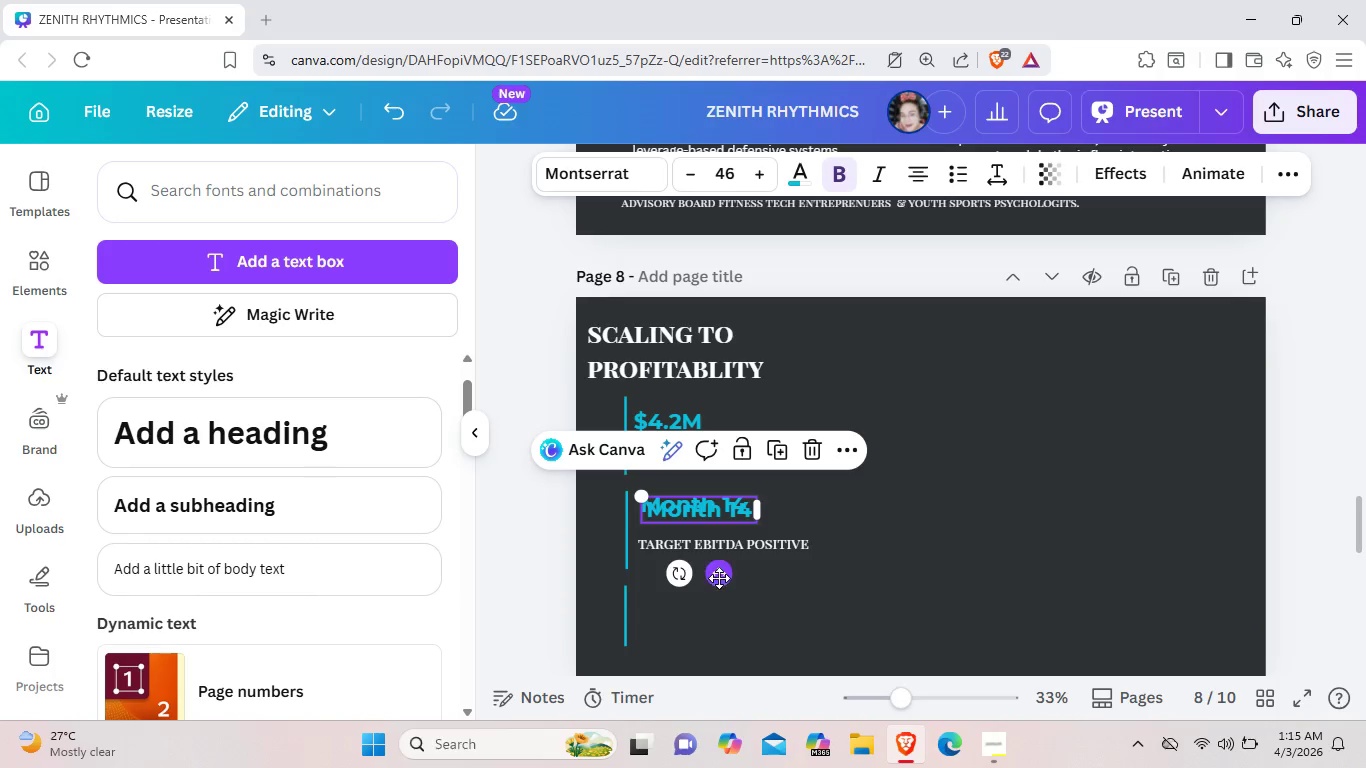 
left_click_drag(start_coordinate=[719, 578], to_coordinate=[719, 662])
 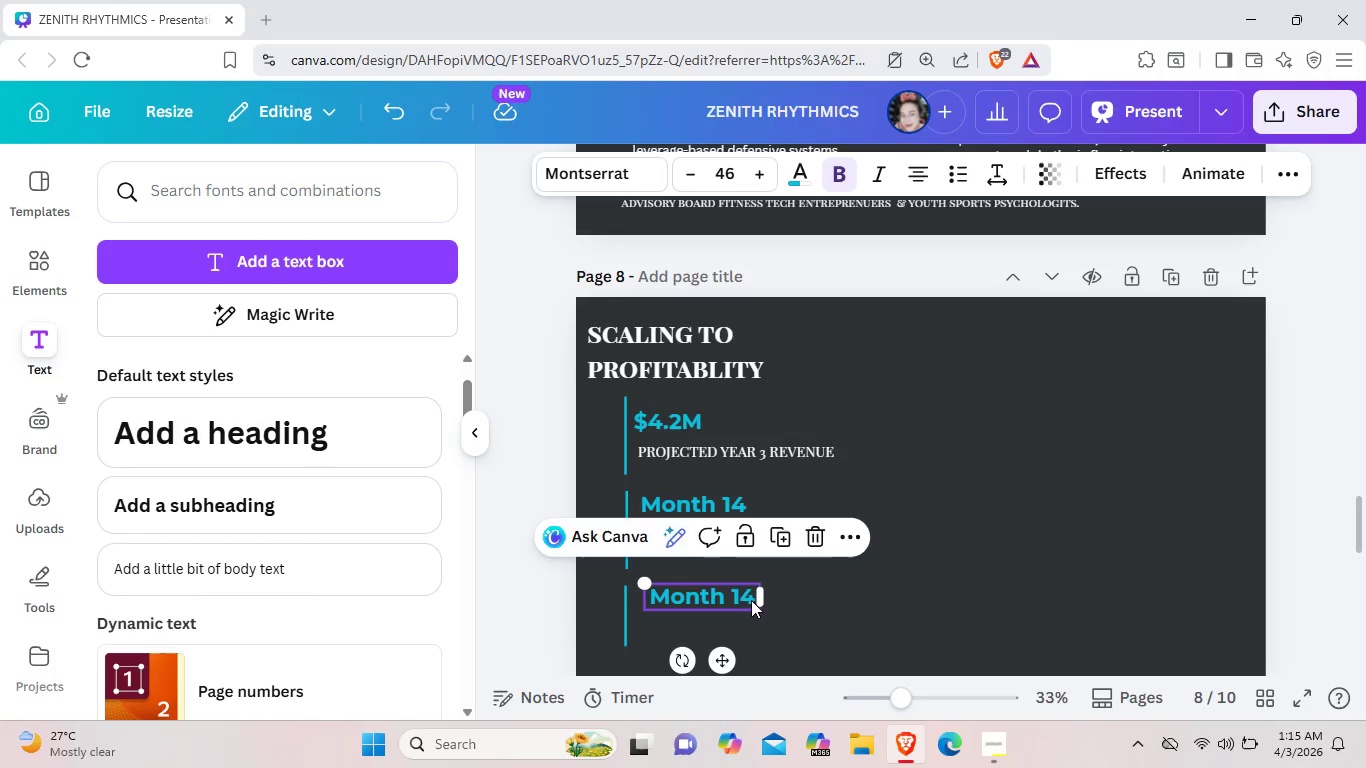 
left_click([751, 600])
 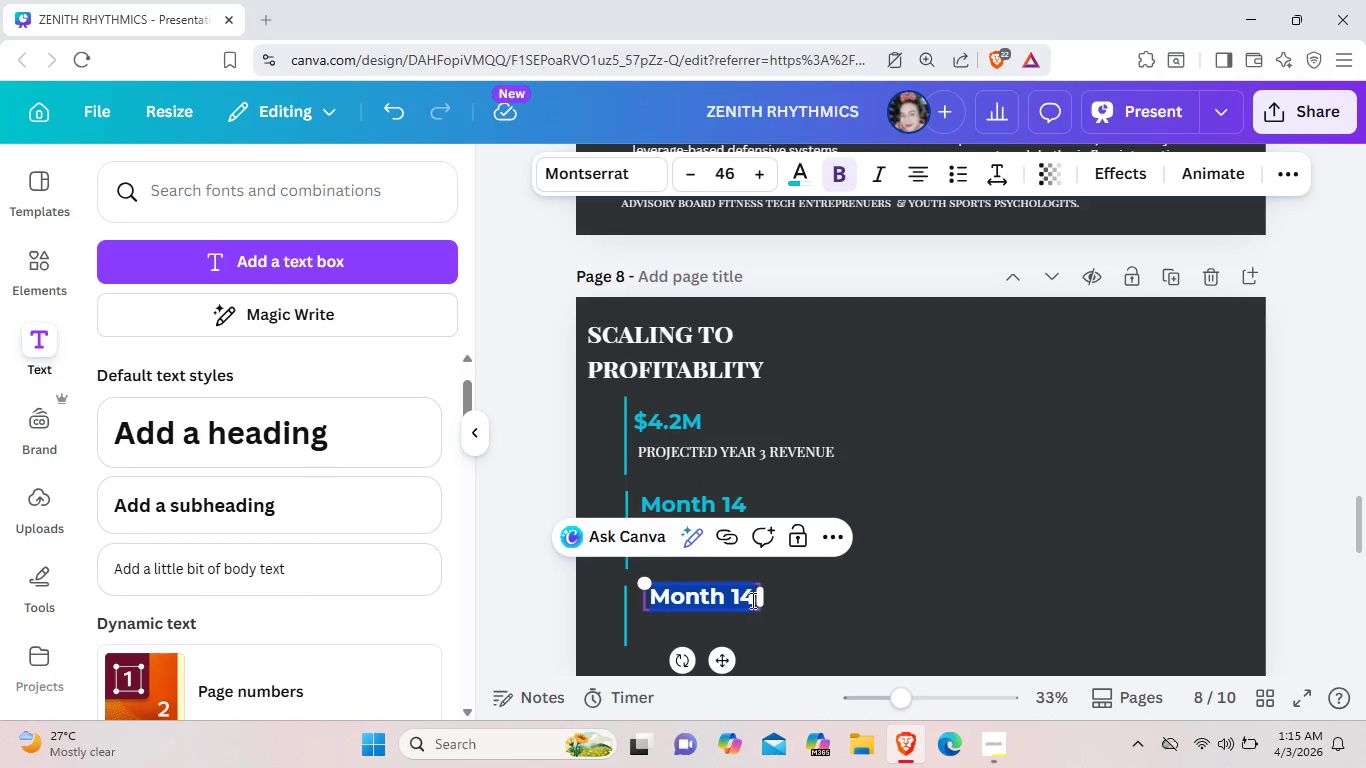 
left_click([751, 600])
 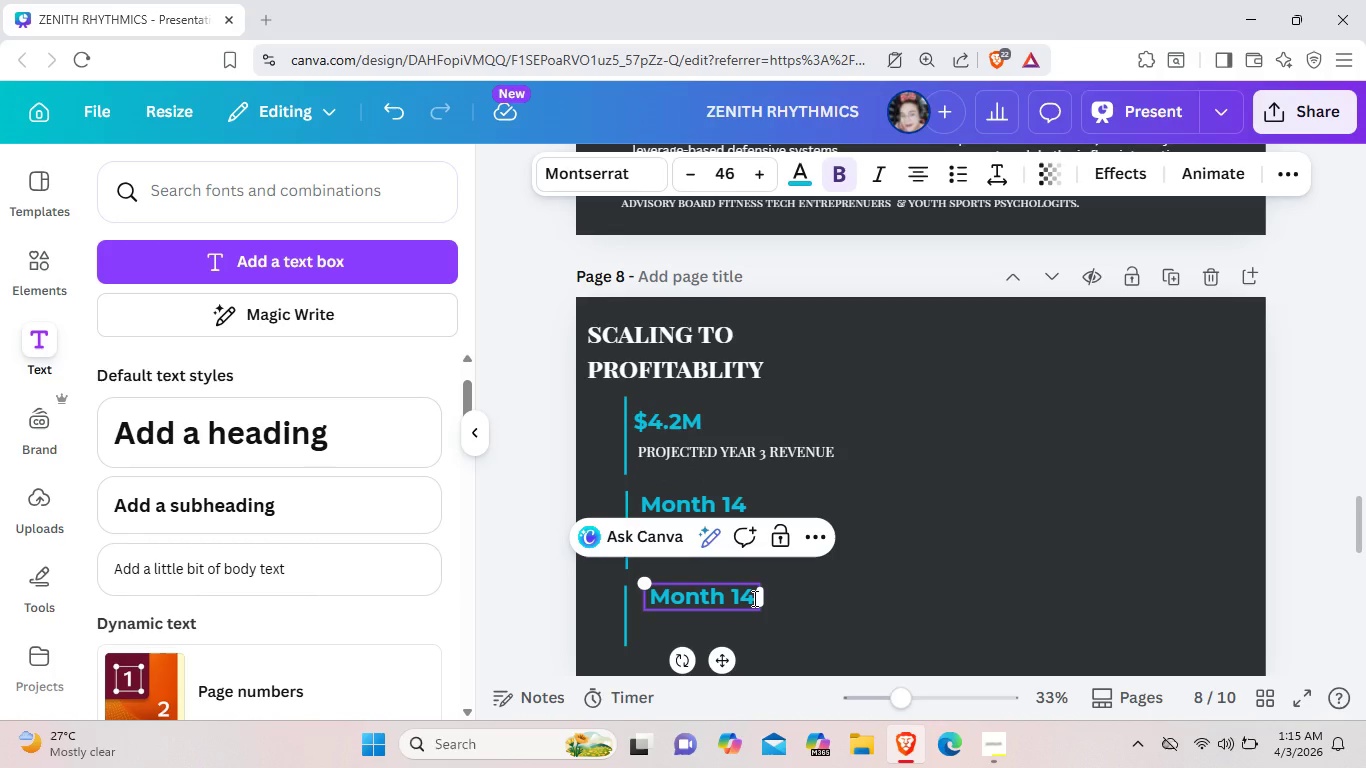 
left_click([753, 598])
 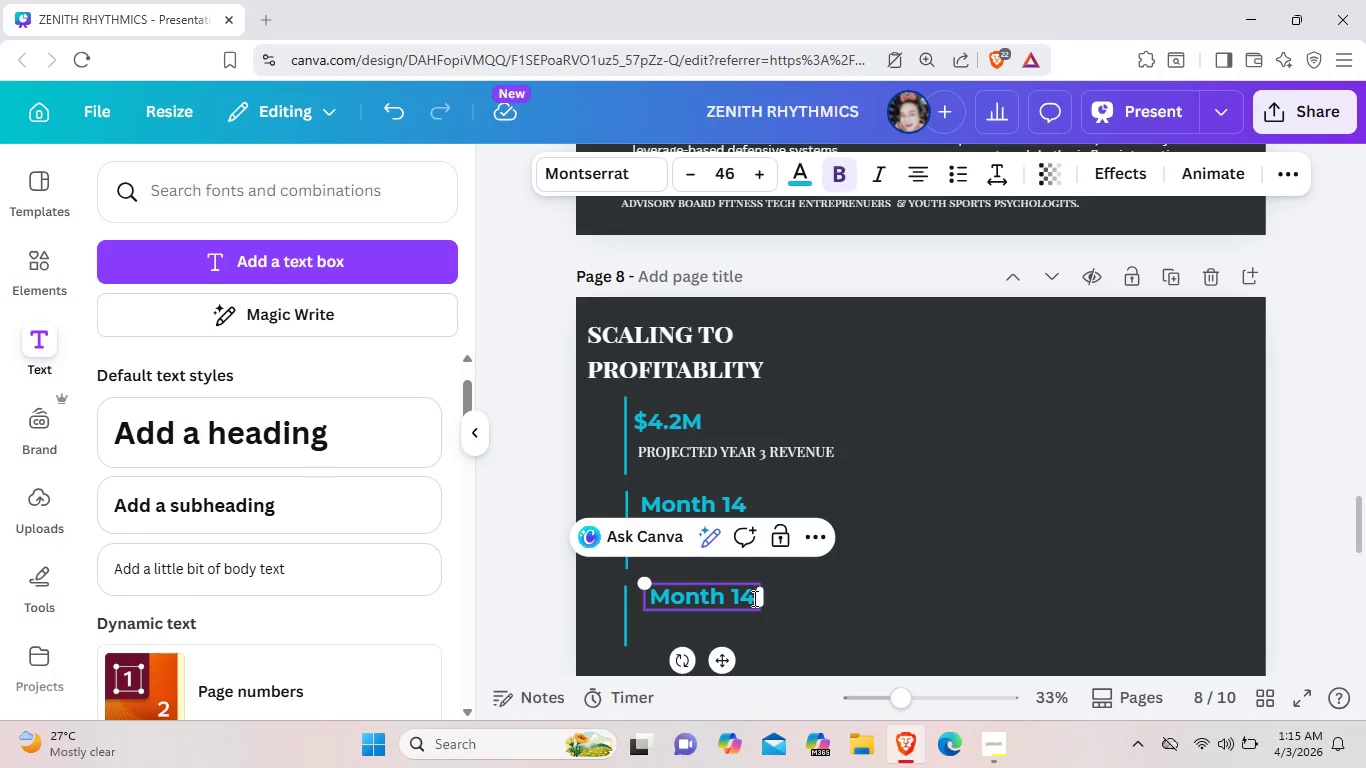 
key(Backspace)
key(Backspace)
key(Backspace)
key(Backspace)
key(Backspace)
key(Backspace)
key(Backspace)
key(Backspace)
type(85)
 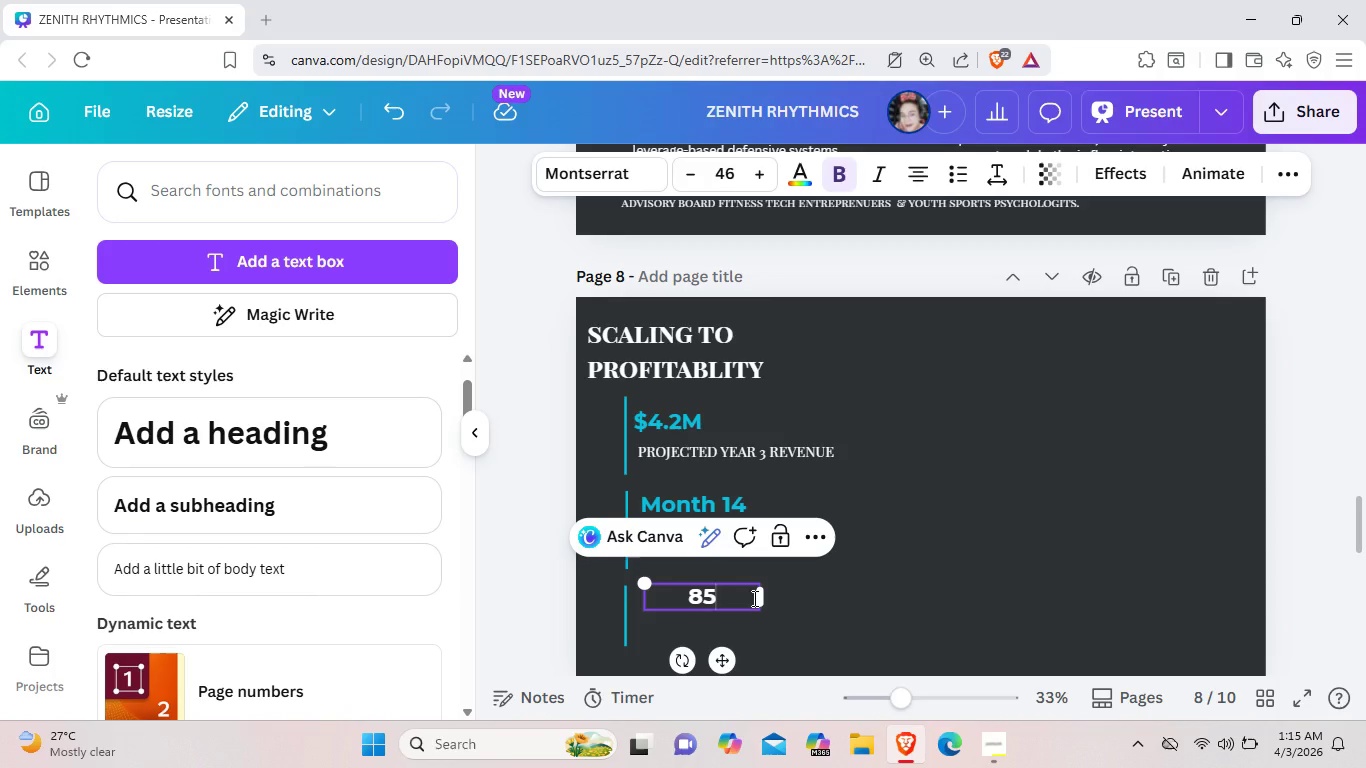 
wait(5.92)
 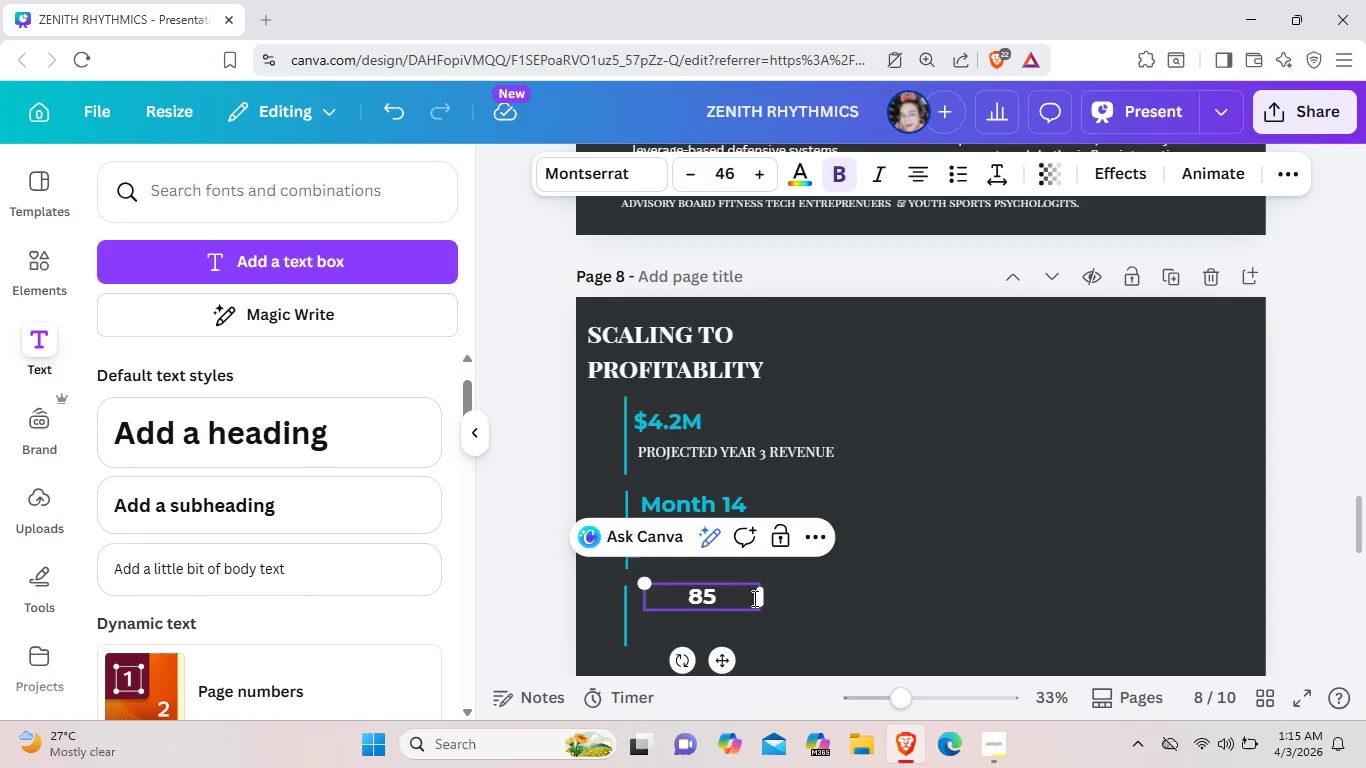 
key(Shift+5)
 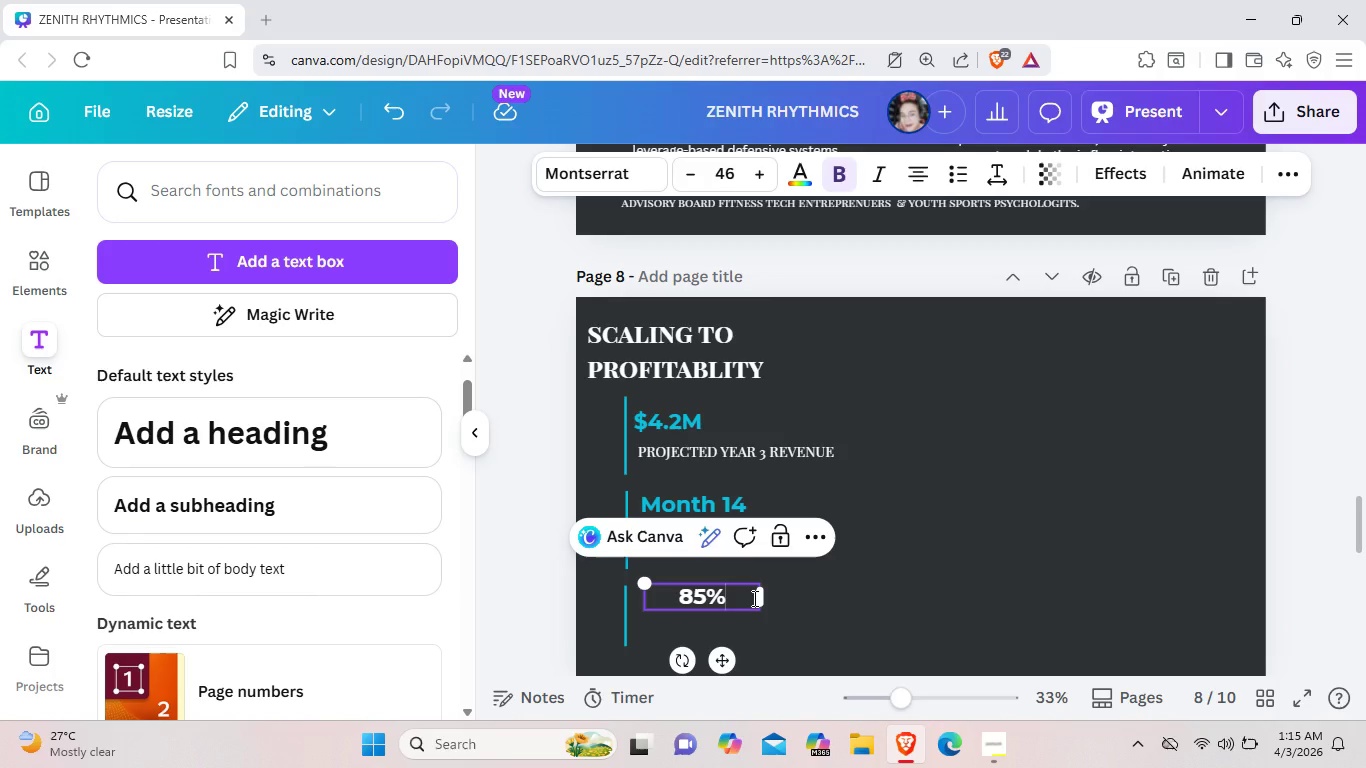 
wait(13.61)
 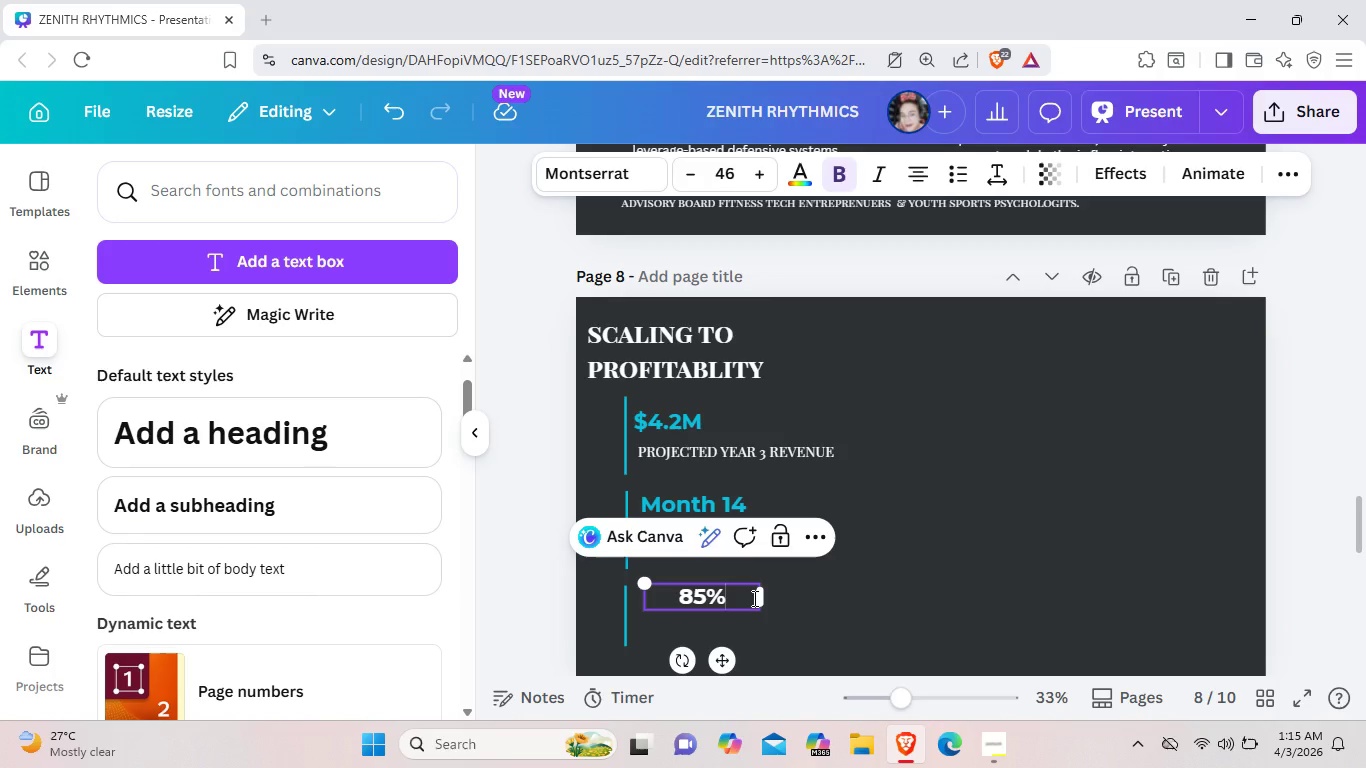 
key(Shift+Equal)
 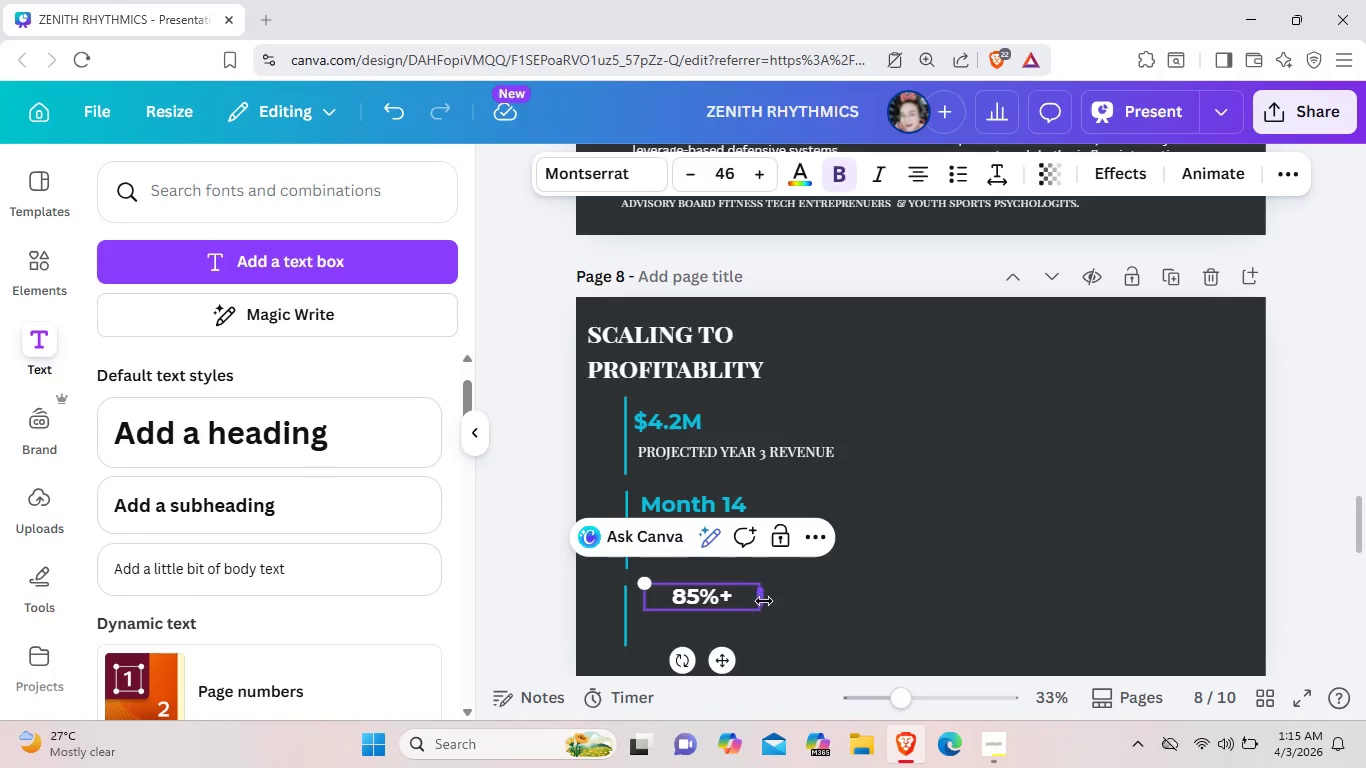 
left_click_drag(start_coordinate=[725, 662], to_coordinate=[713, 658])
 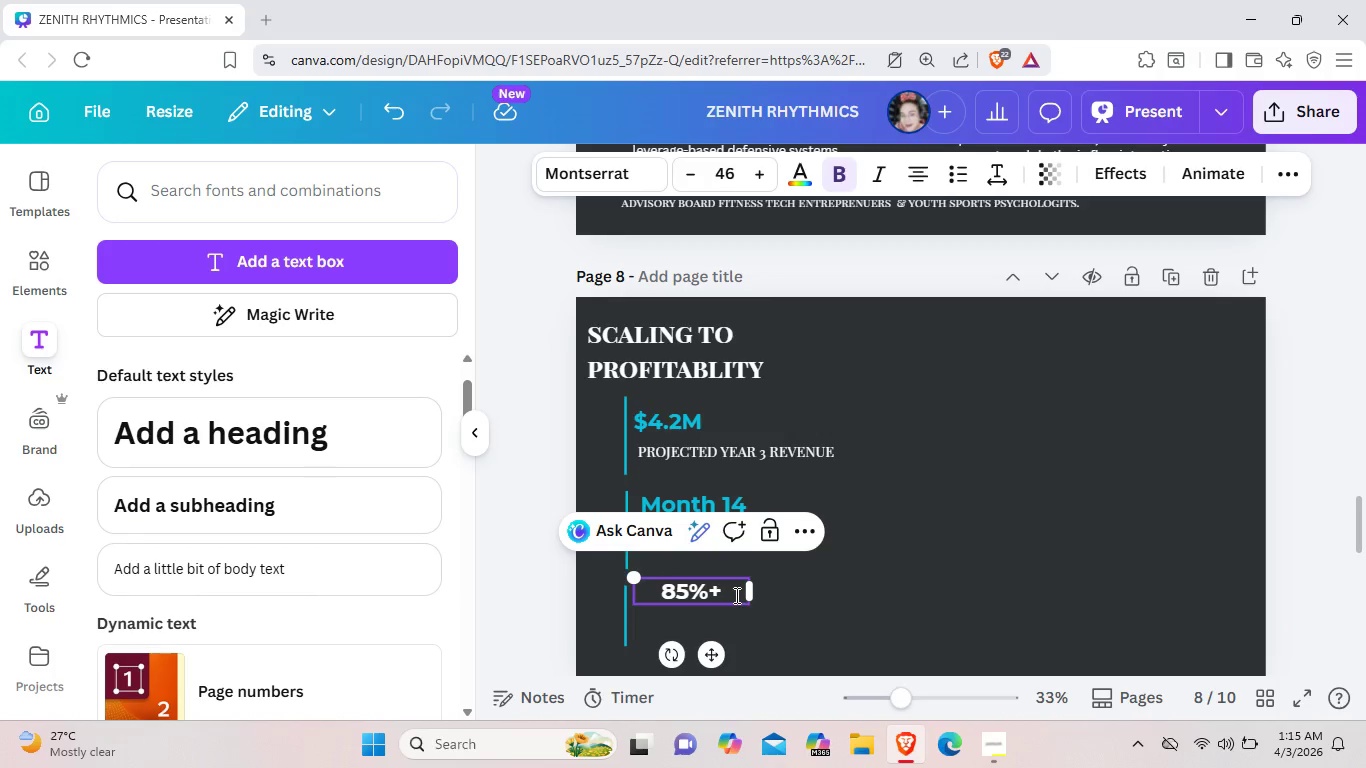 
left_click([735, 595])
 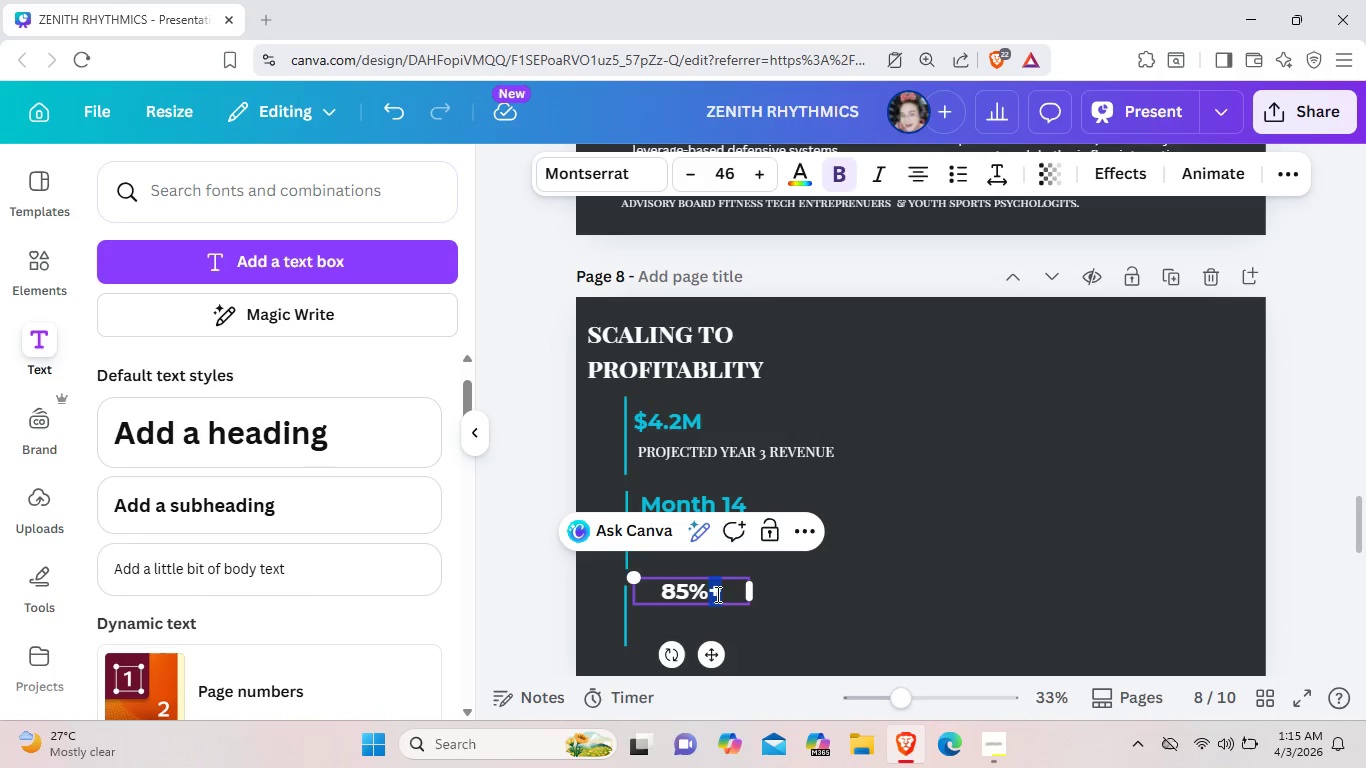 
left_click_drag(start_coordinate=[735, 595], to_coordinate=[665, 592])
 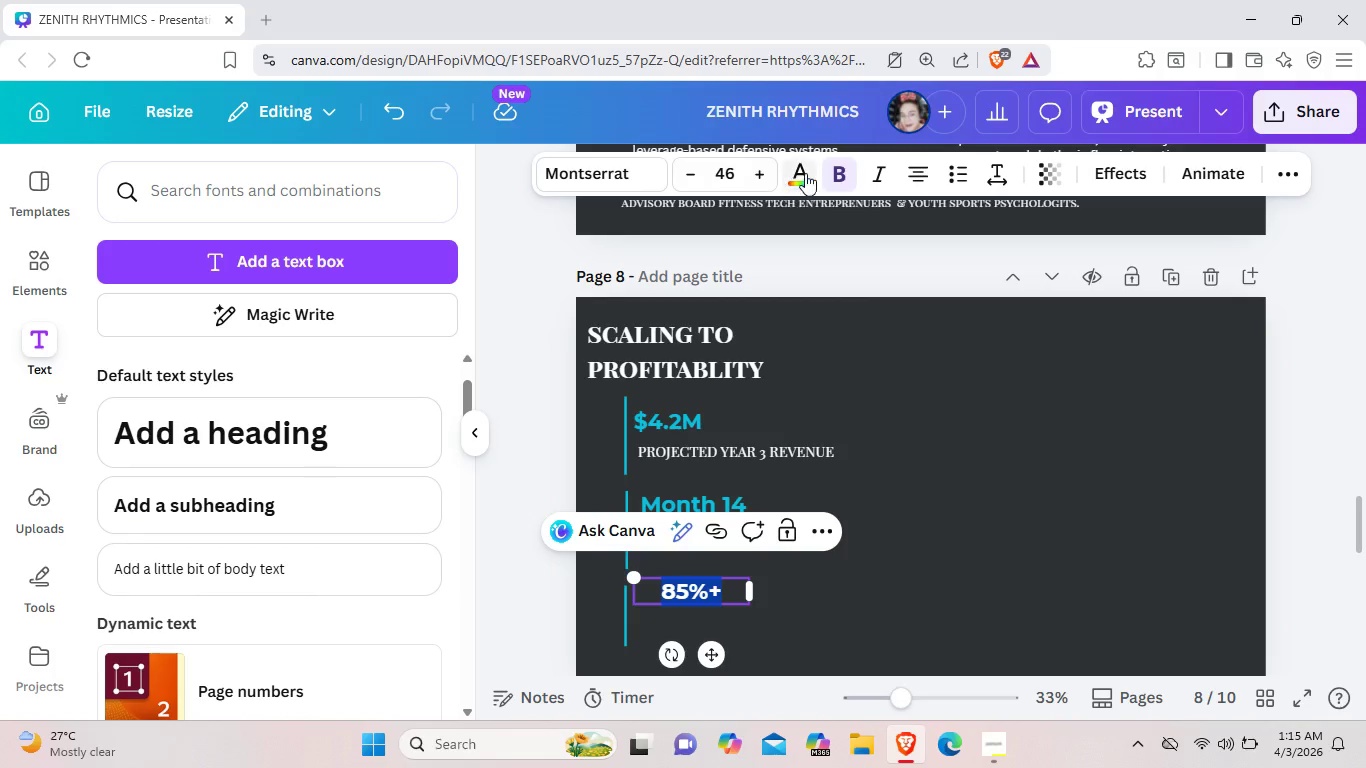 
left_click([805, 173])
 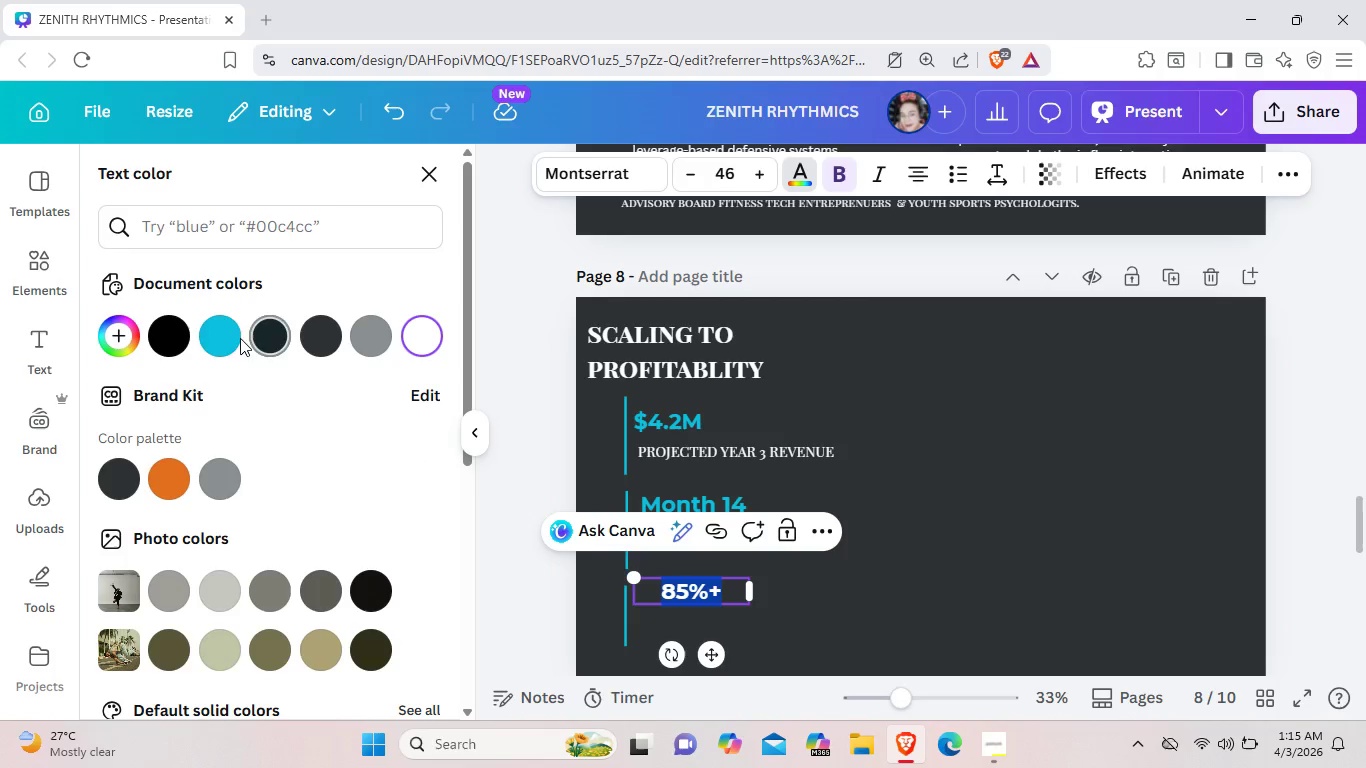 
left_click([224, 331])
 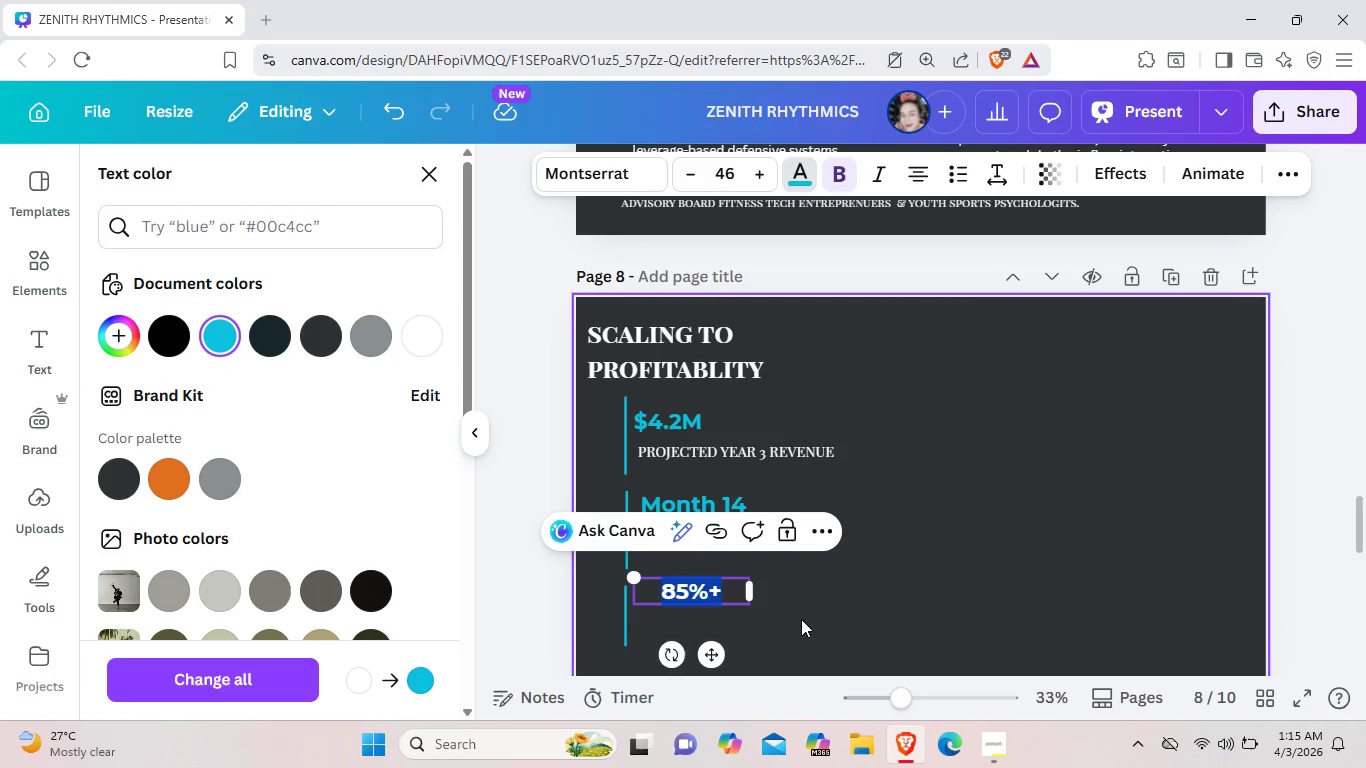 
left_click([802, 617])
 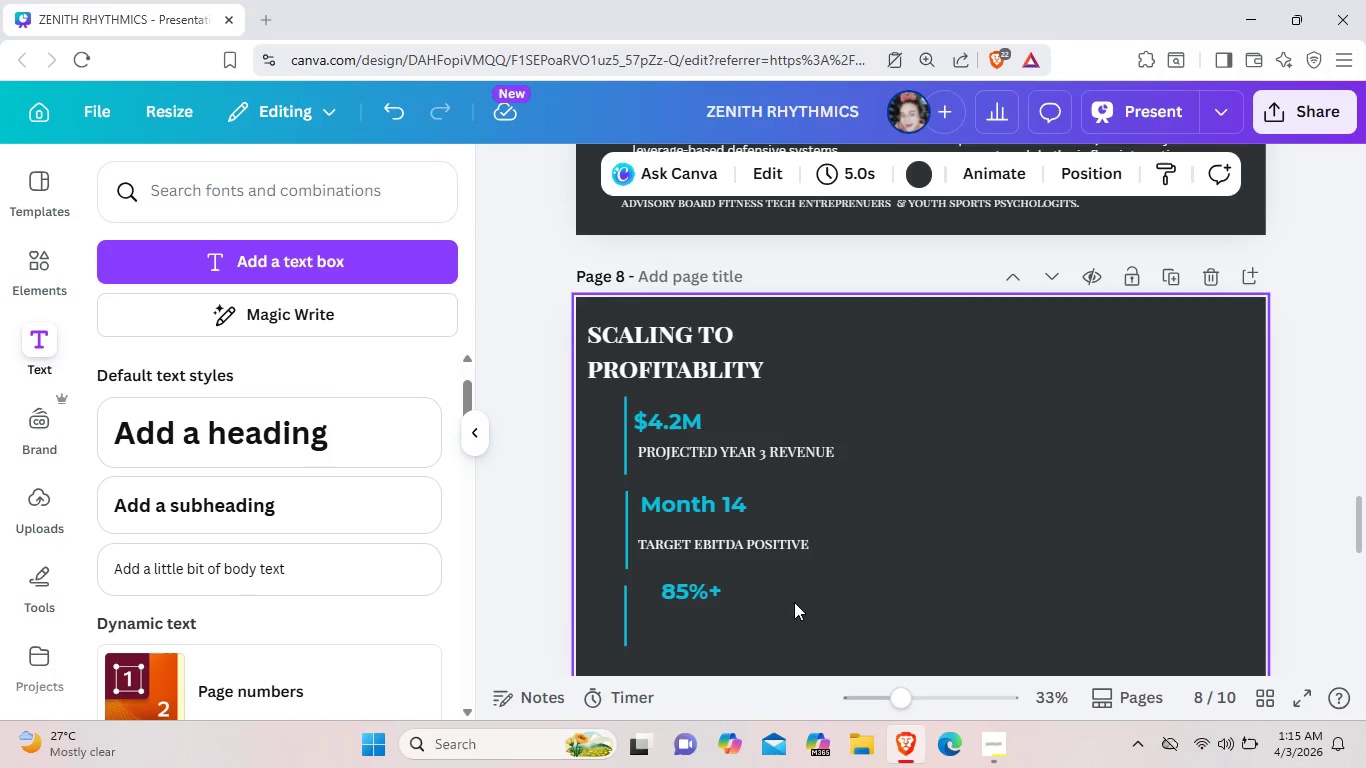 
left_click([755, 544])
 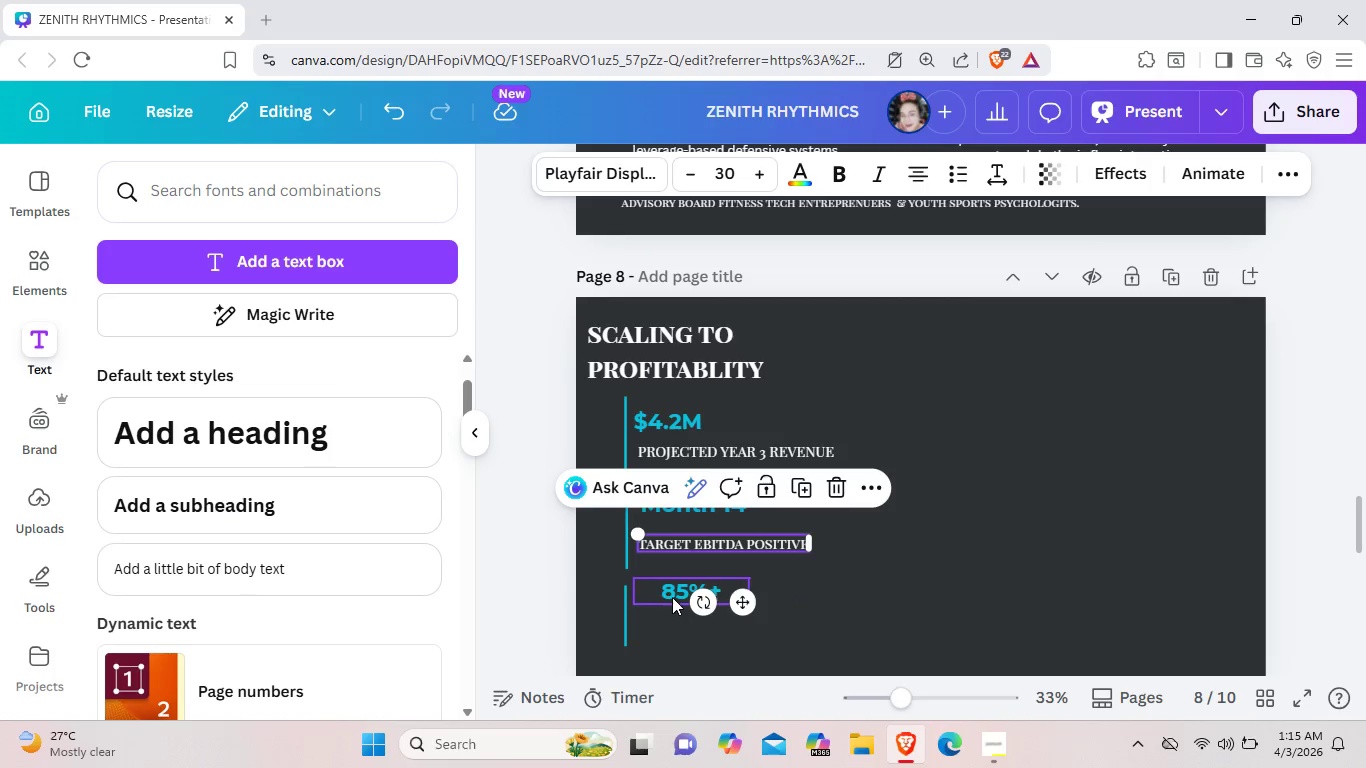 
left_click_drag(start_coordinate=[674, 597], to_coordinate=[660, 599])
 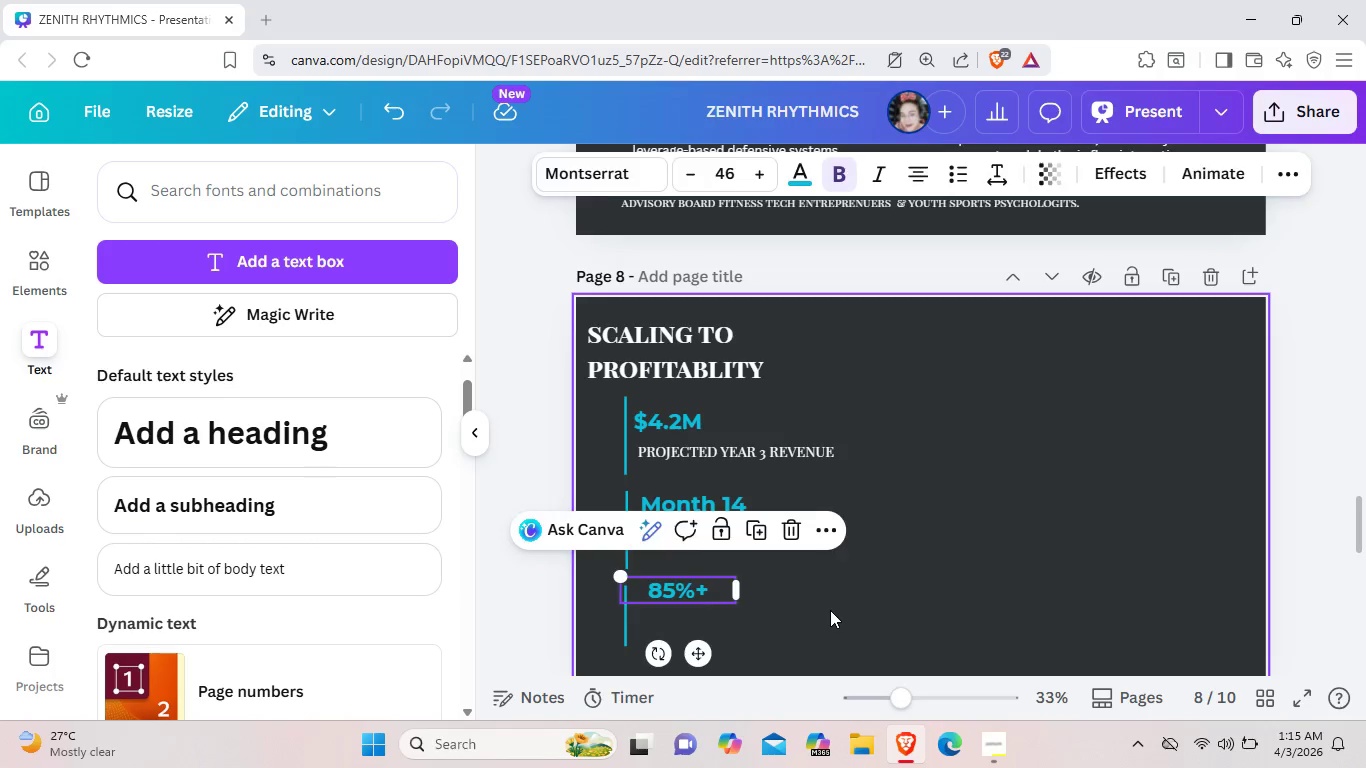 
left_click([830, 610])
 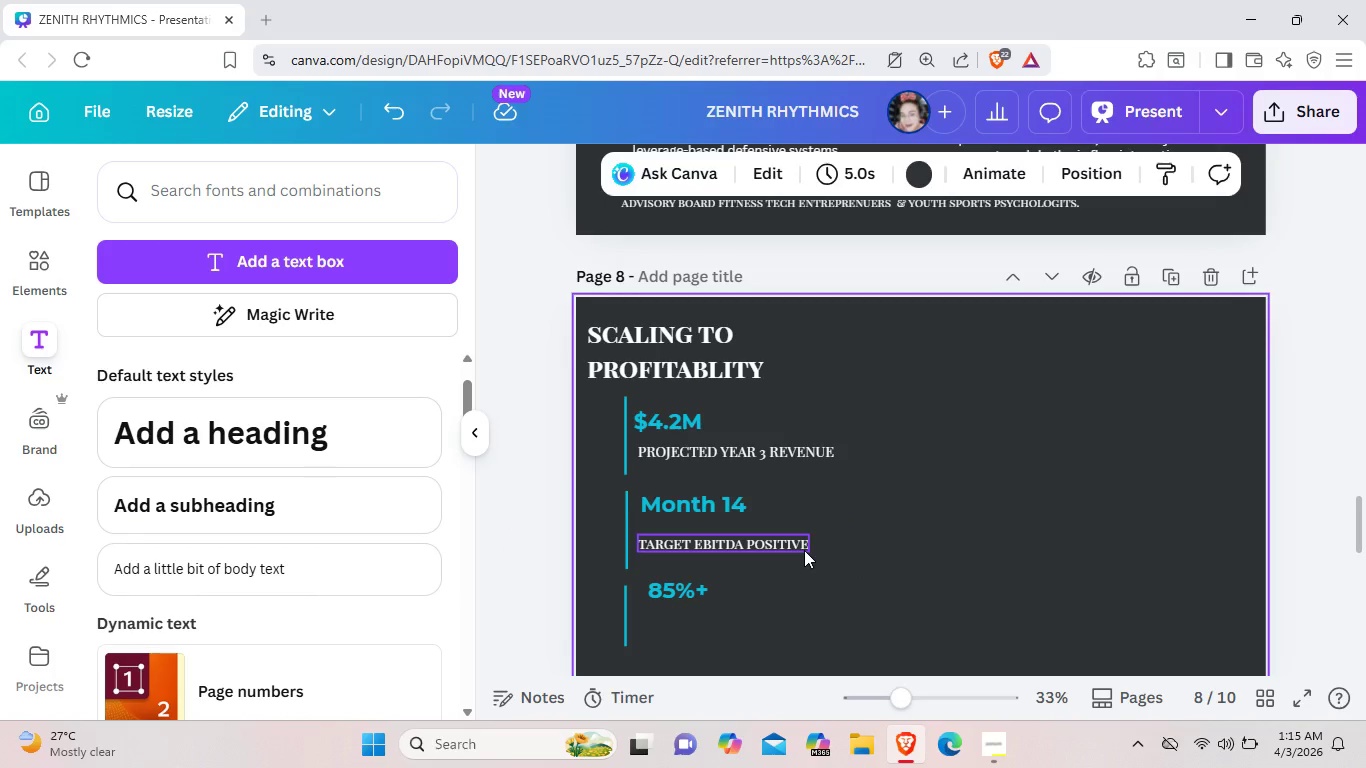 
left_click([804, 550])
 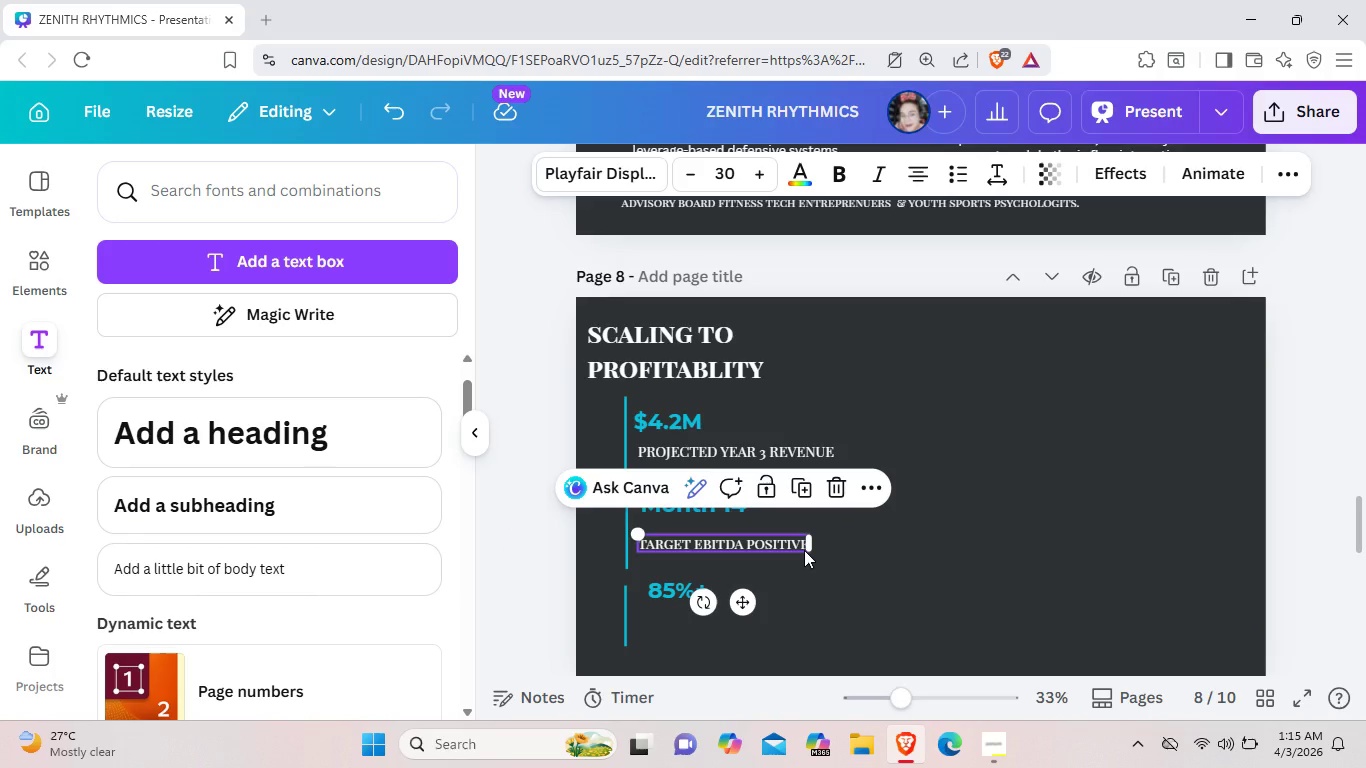 
key(Control+C)
 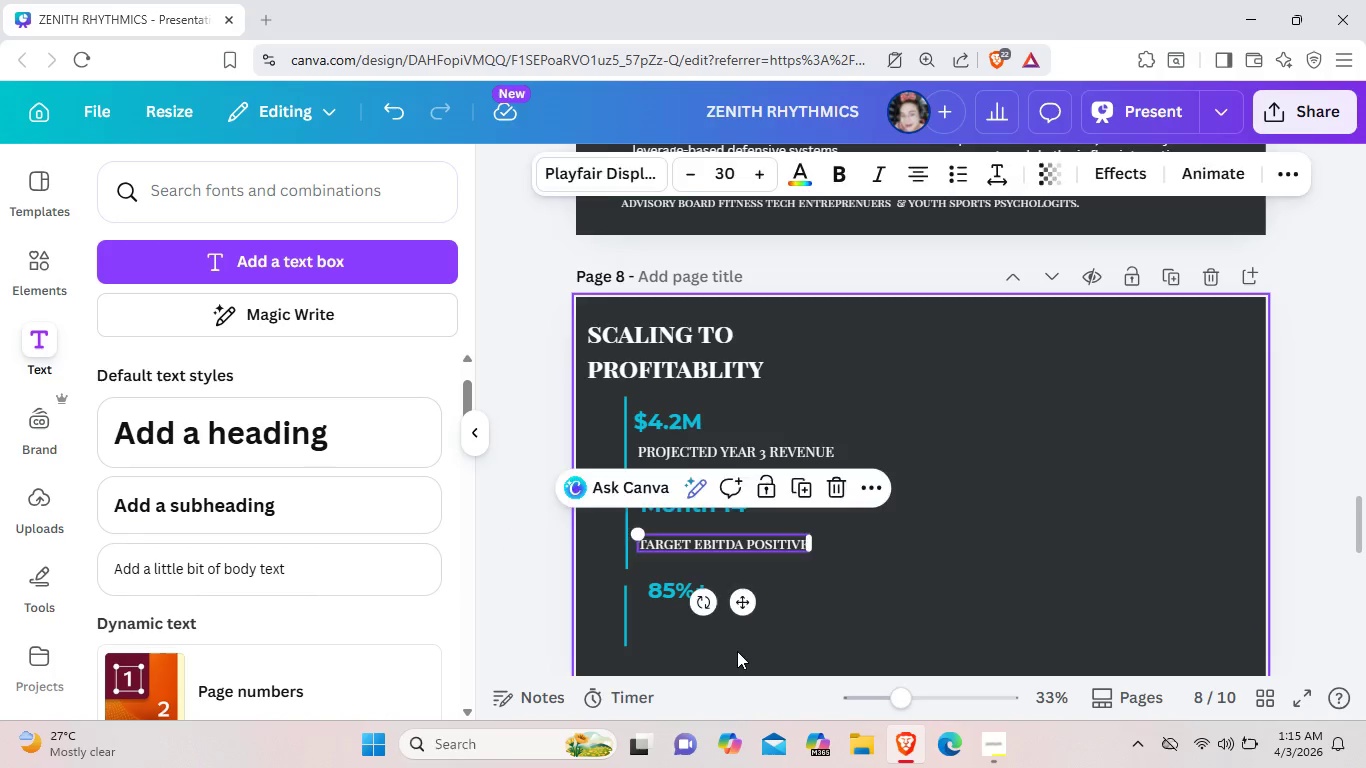 
left_click([800, 586])
 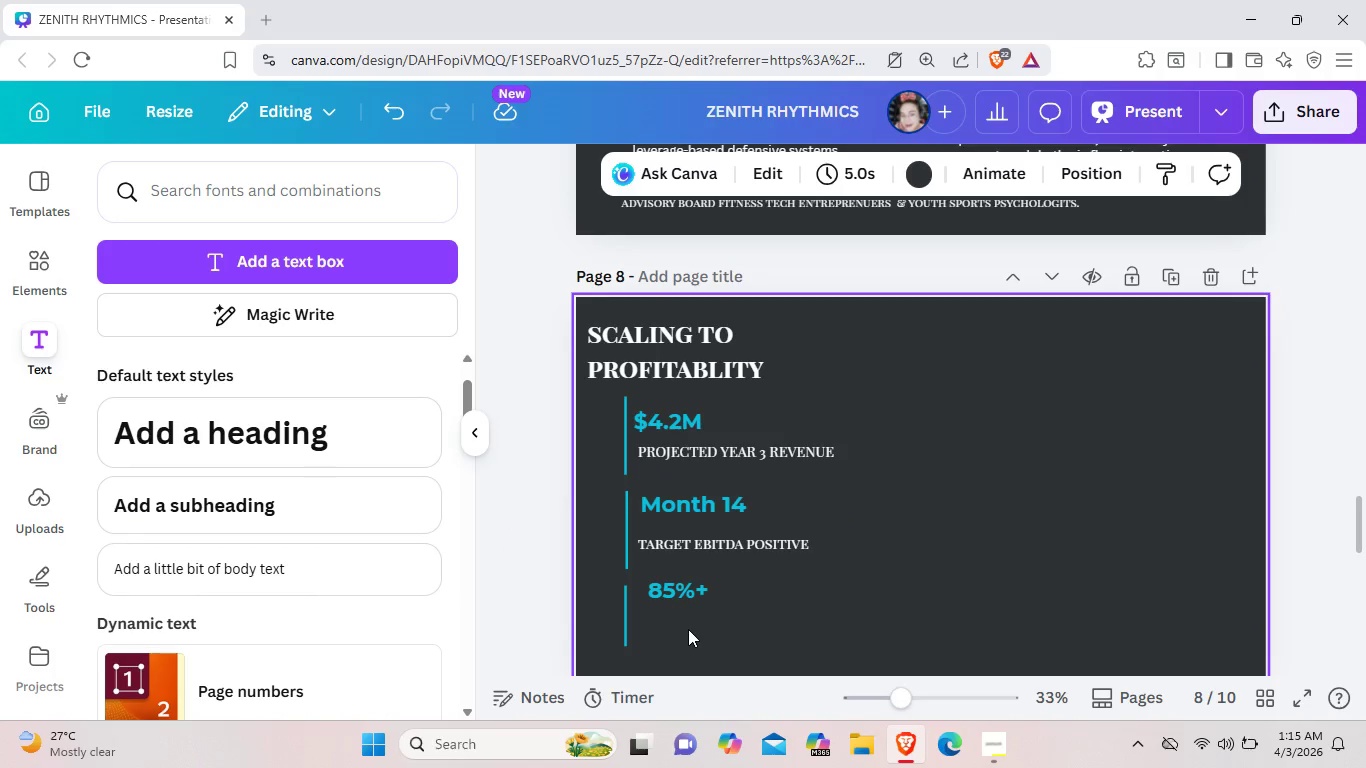 
left_click([688, 629])
 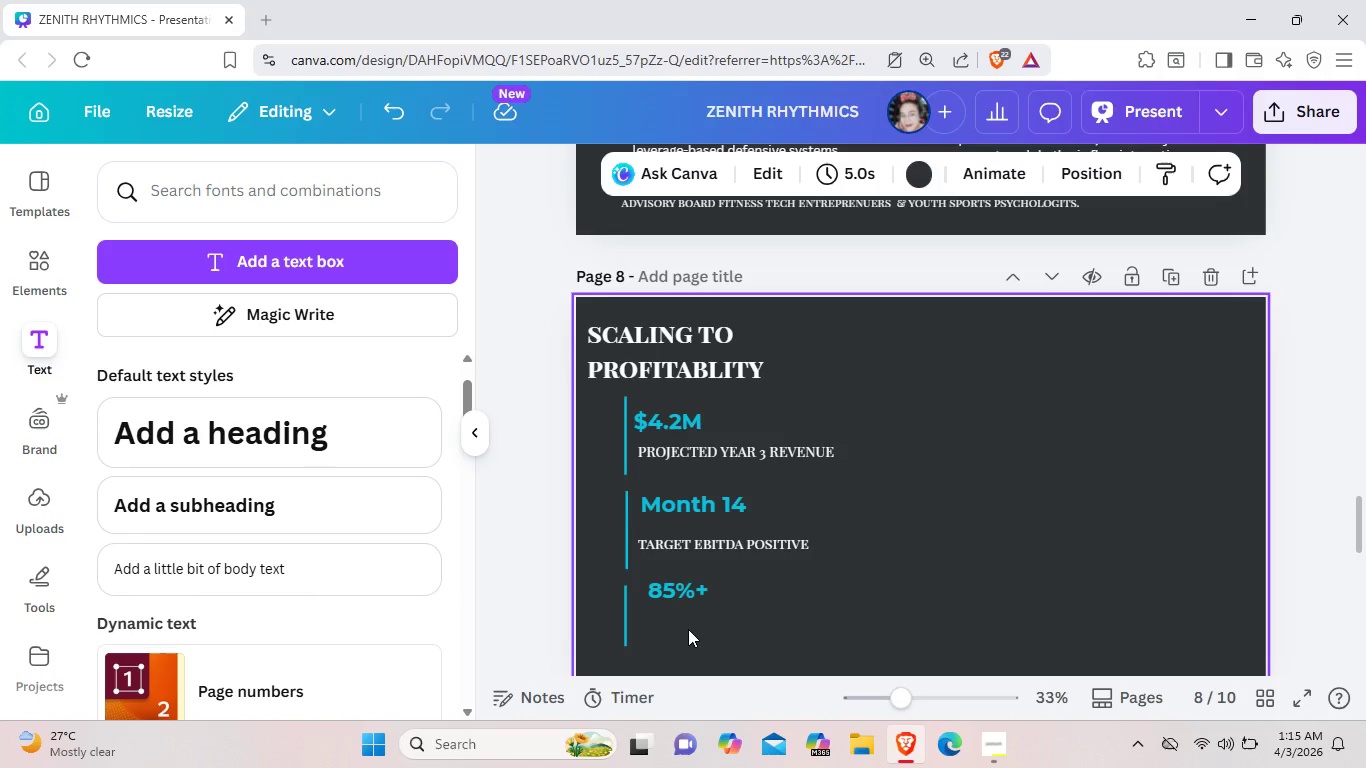 
key(Control+ControlLeft)
 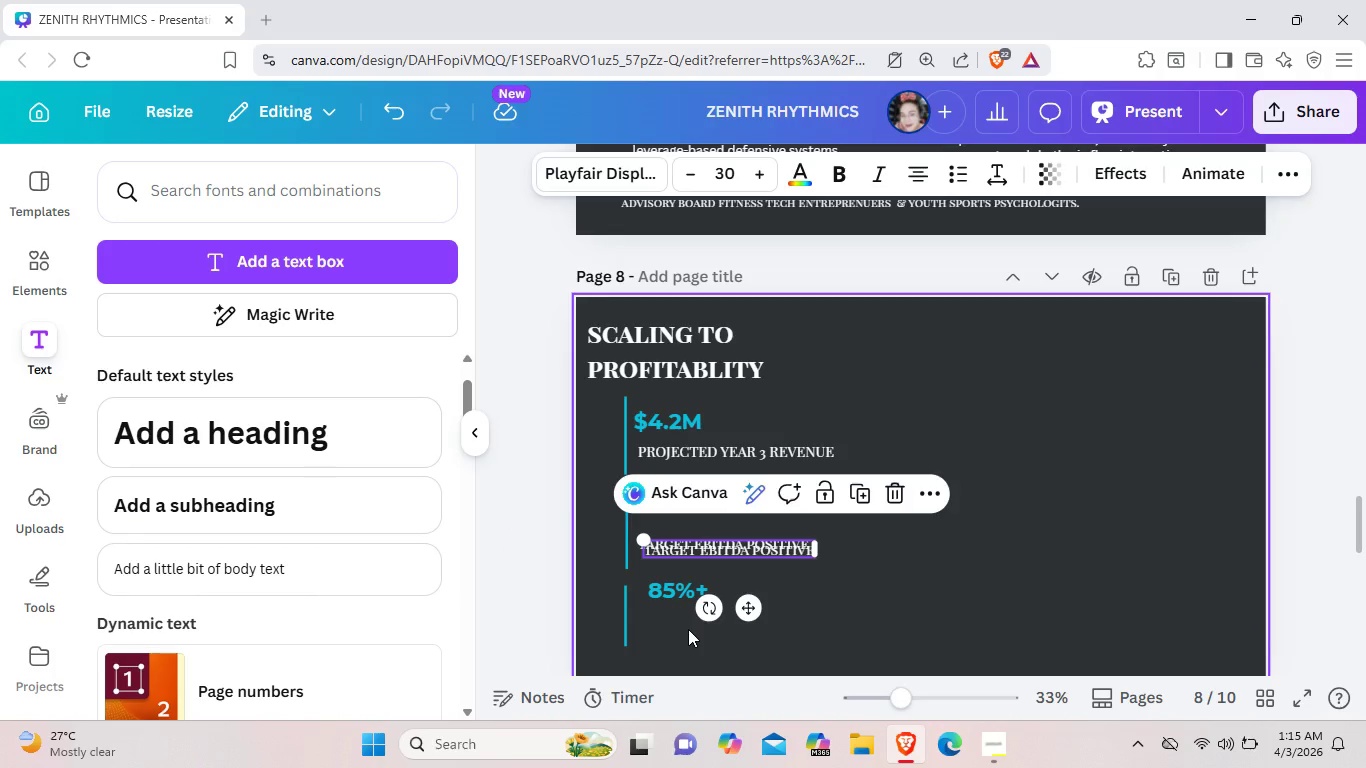 
key(Control+V)
 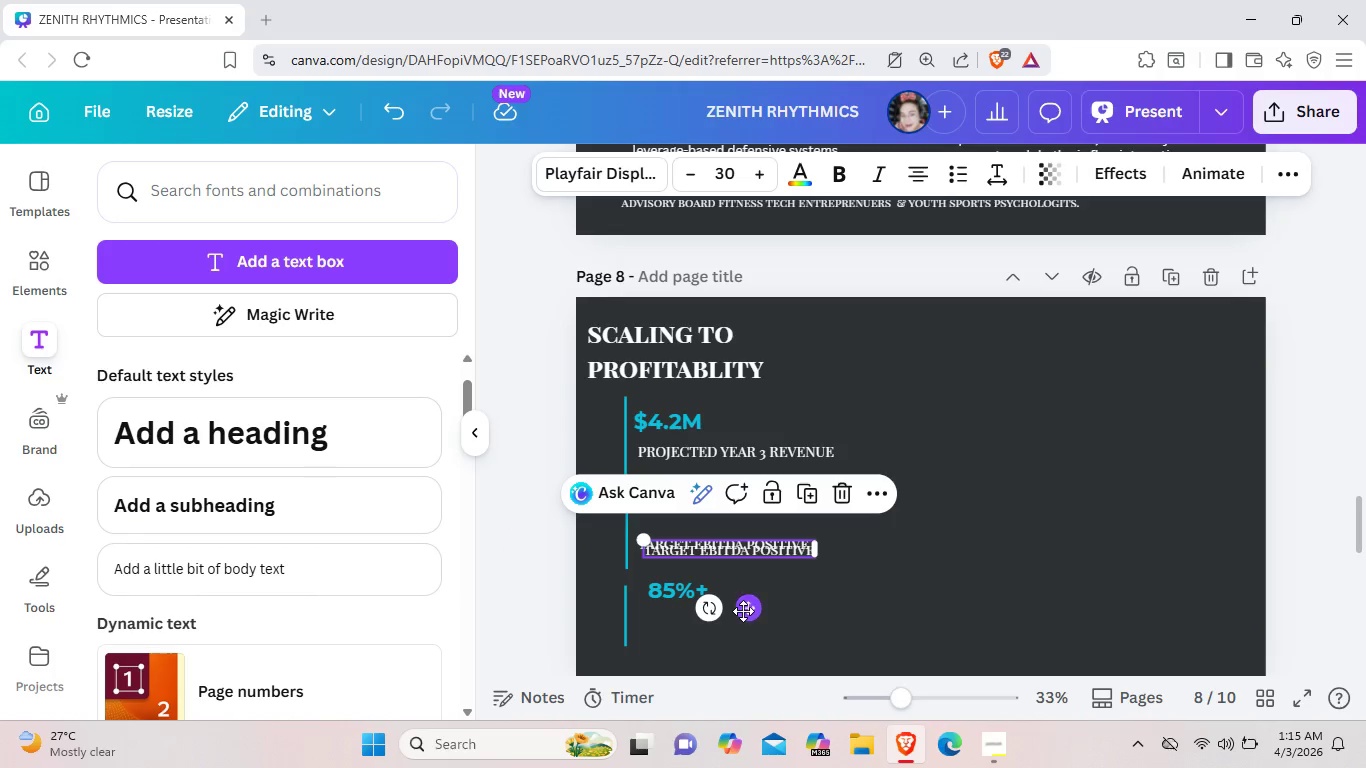 
left_click_drag(start_coordinate=[743, 611], to_coordinate=[737, 695])
 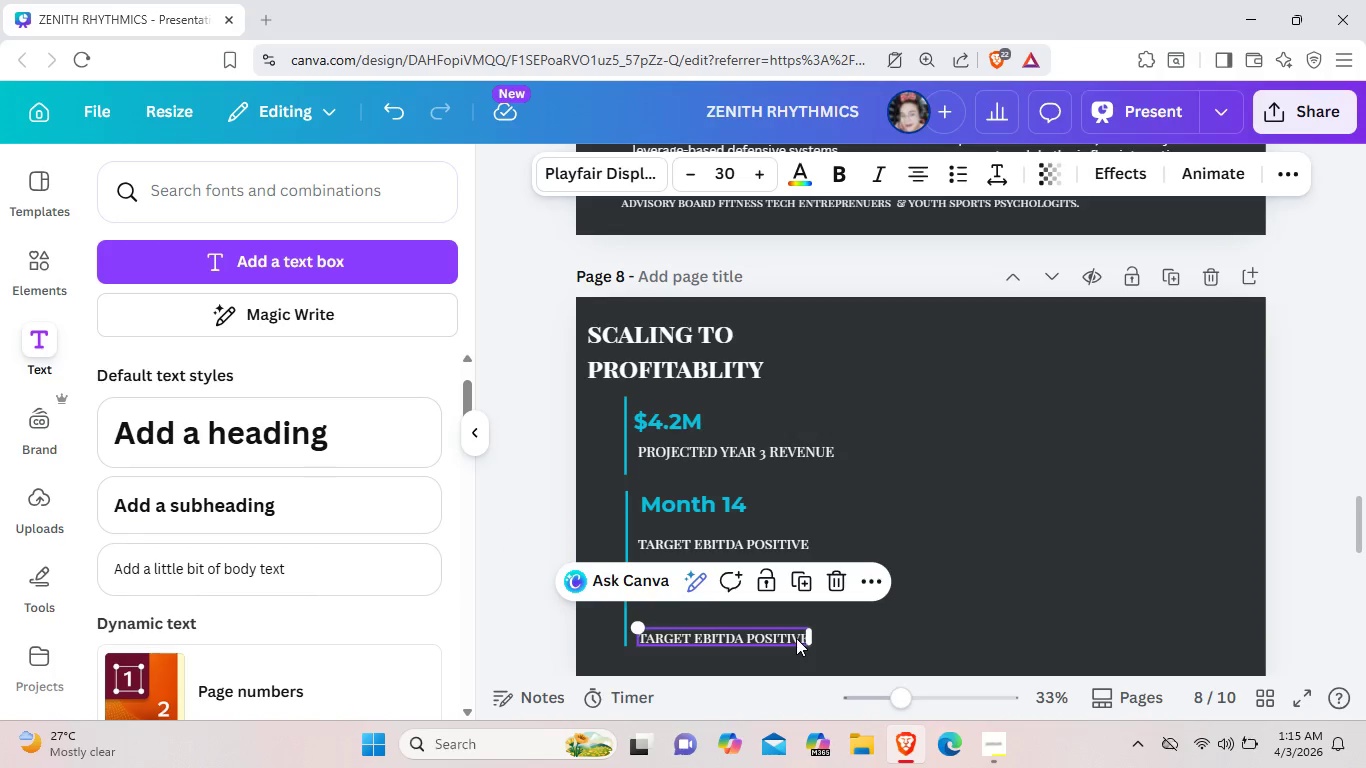 
left_click([796, 638])
 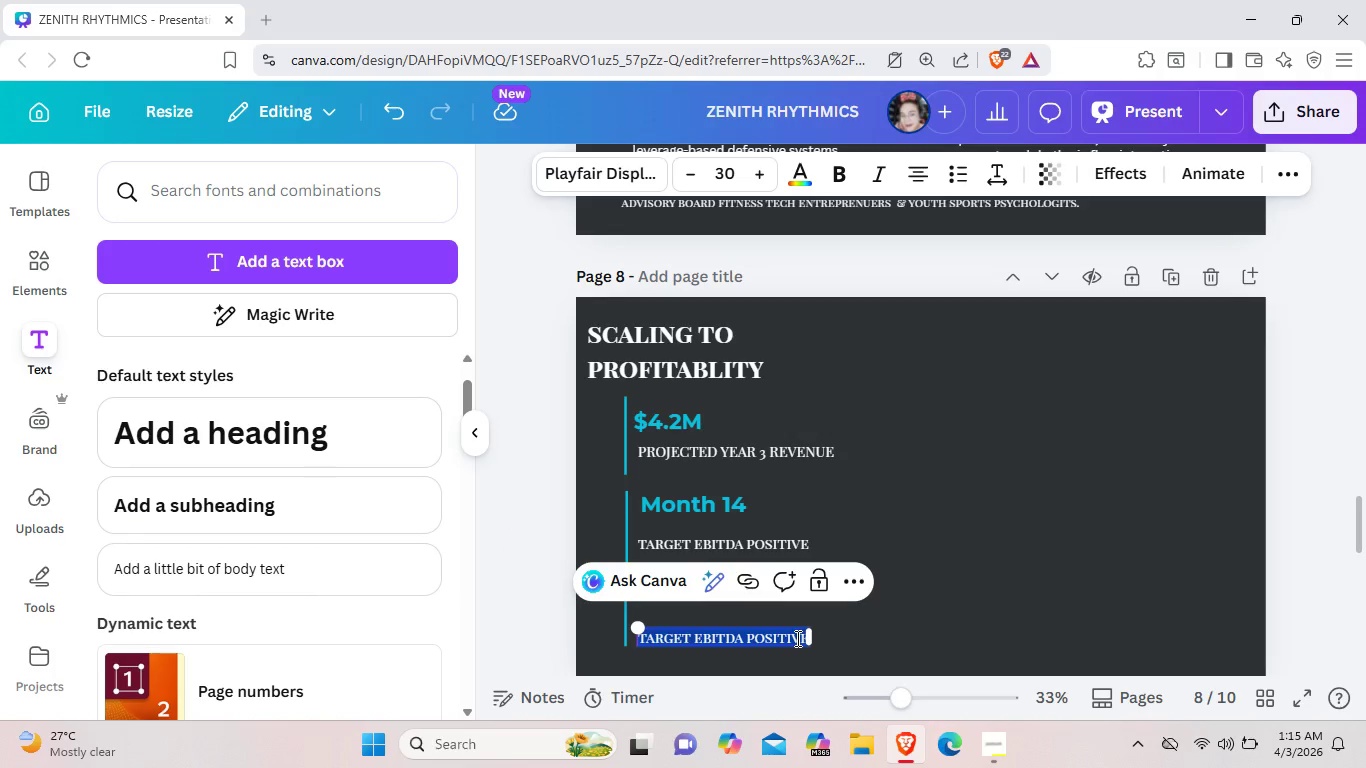 
key(Backspace)
type(meme)
key(Backspace)
type(ber retention rate)
 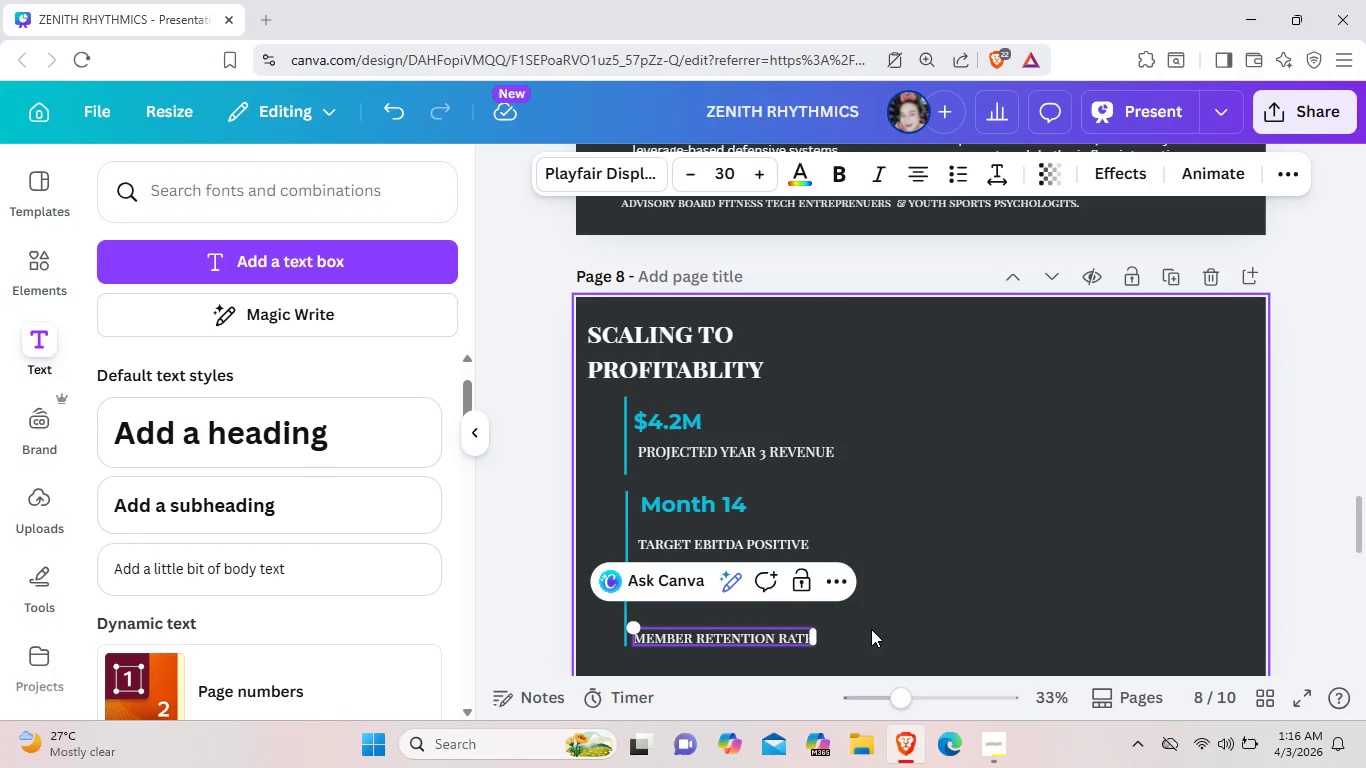 
left_click([874, 629])
 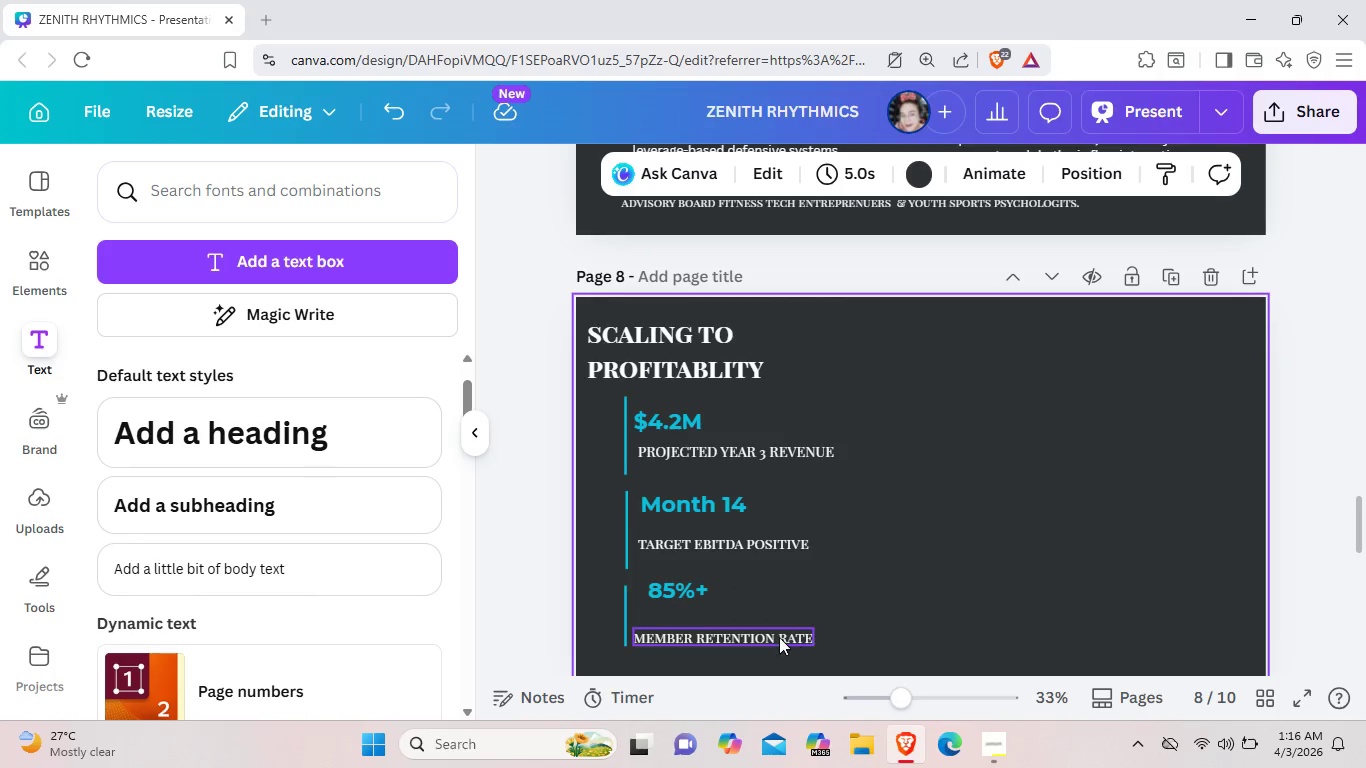 
left_click_drag(start_coordinate=[779, 637], to_coordinate=[779, 630])
 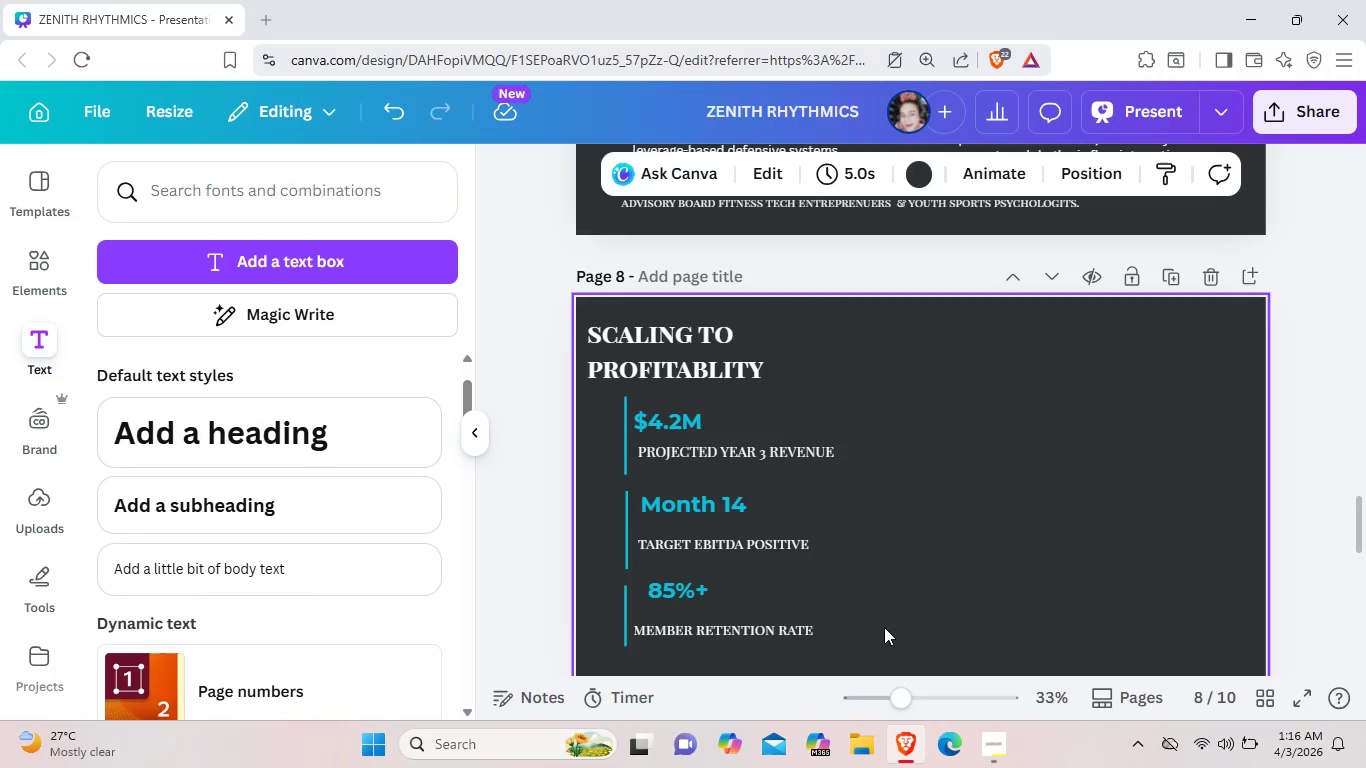 
left_click([884, 627])
 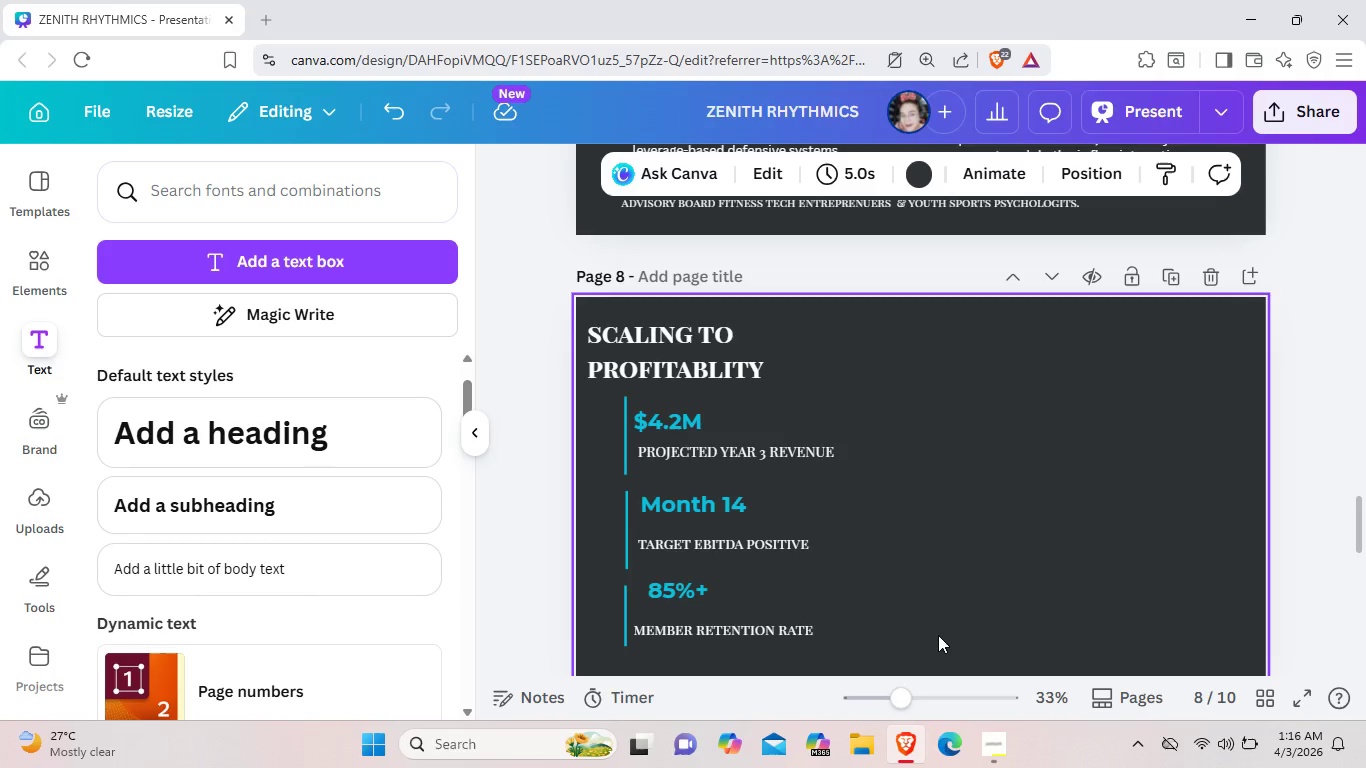 
wait(13.12)
 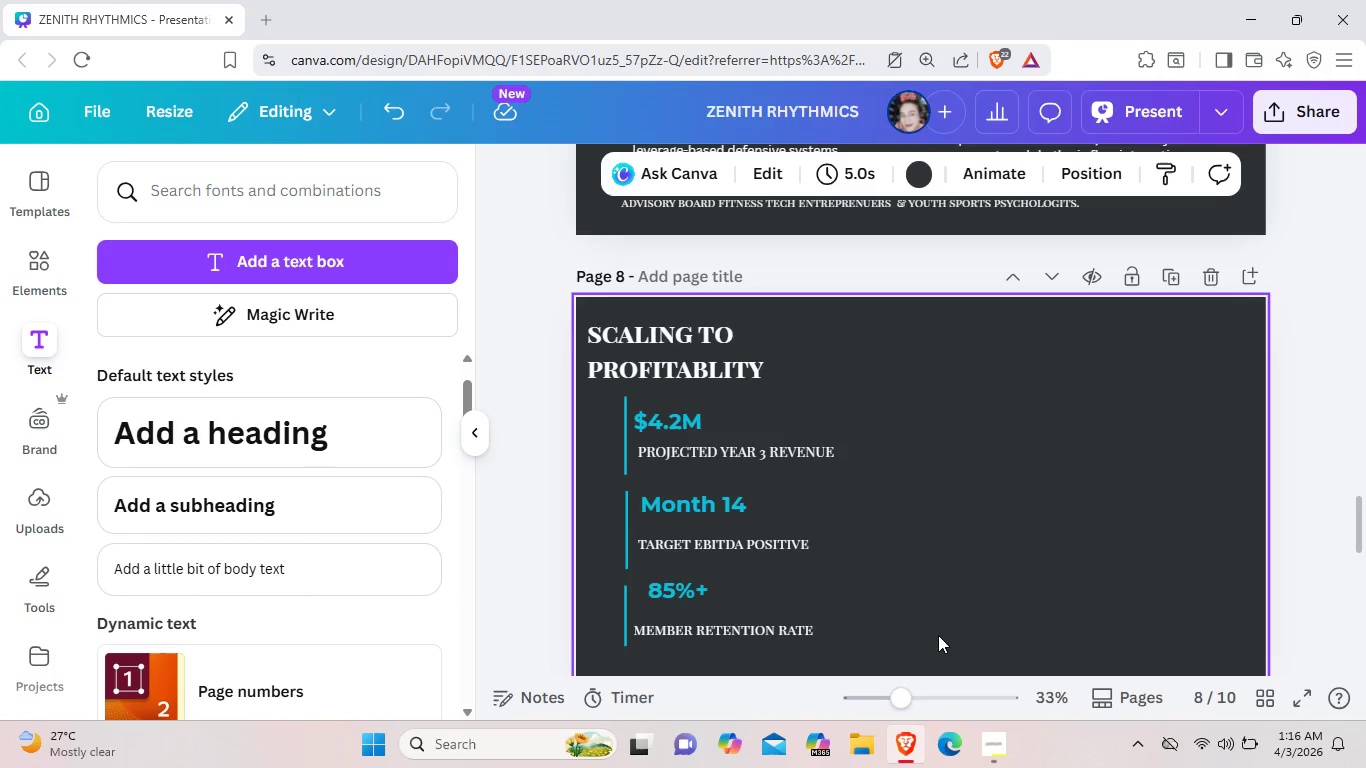 
scroll: coordinate [991, 613], scroll_direction: up, amount: 2.0
 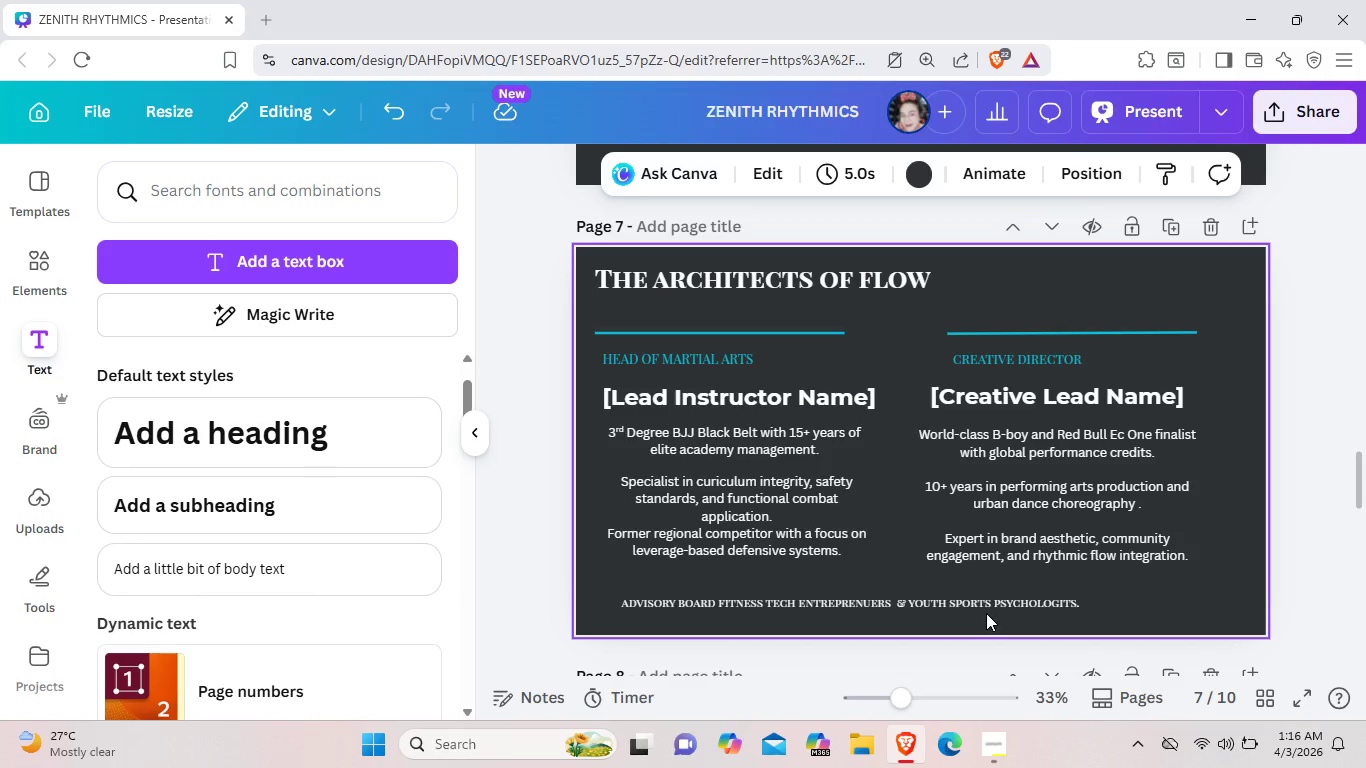 
wait(13.14)
 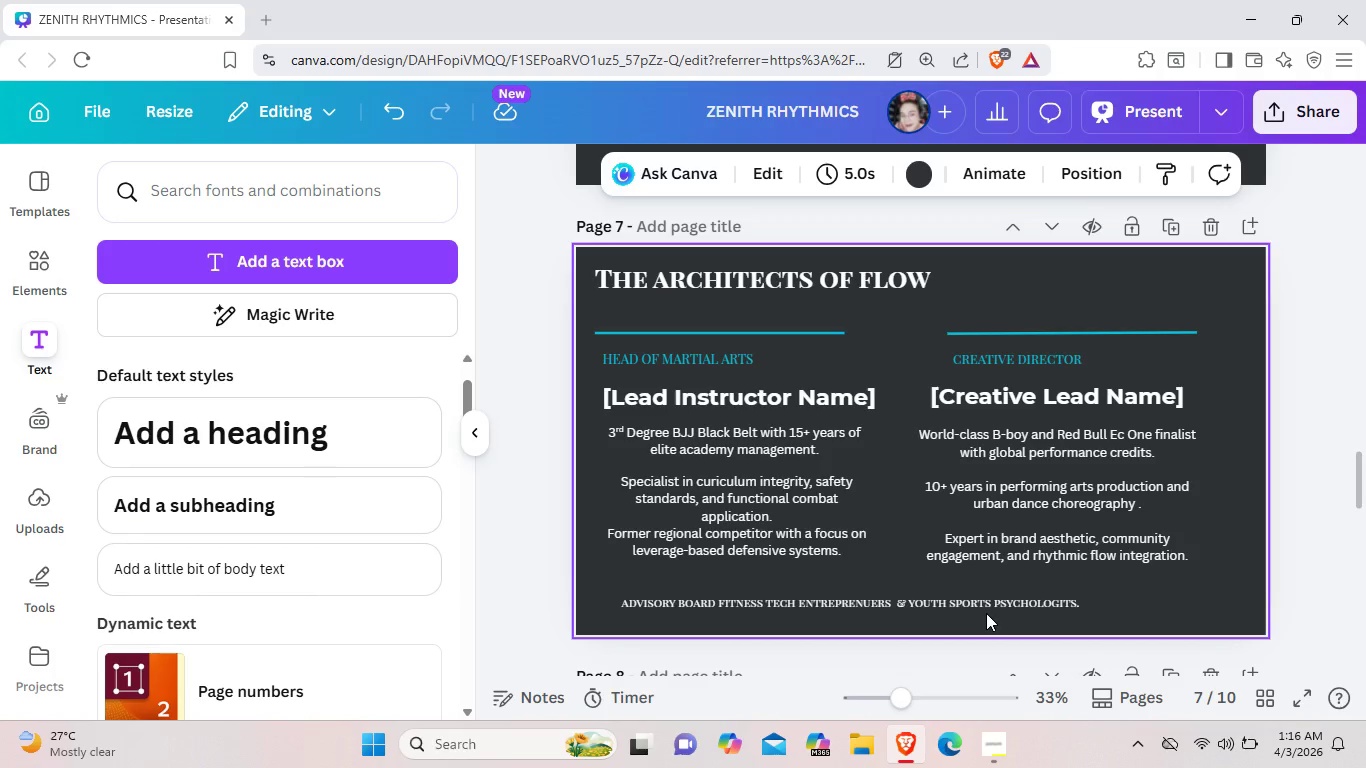 
scroll: coordinate [1042, 463], scroll_direction: up, amount: 6.0
 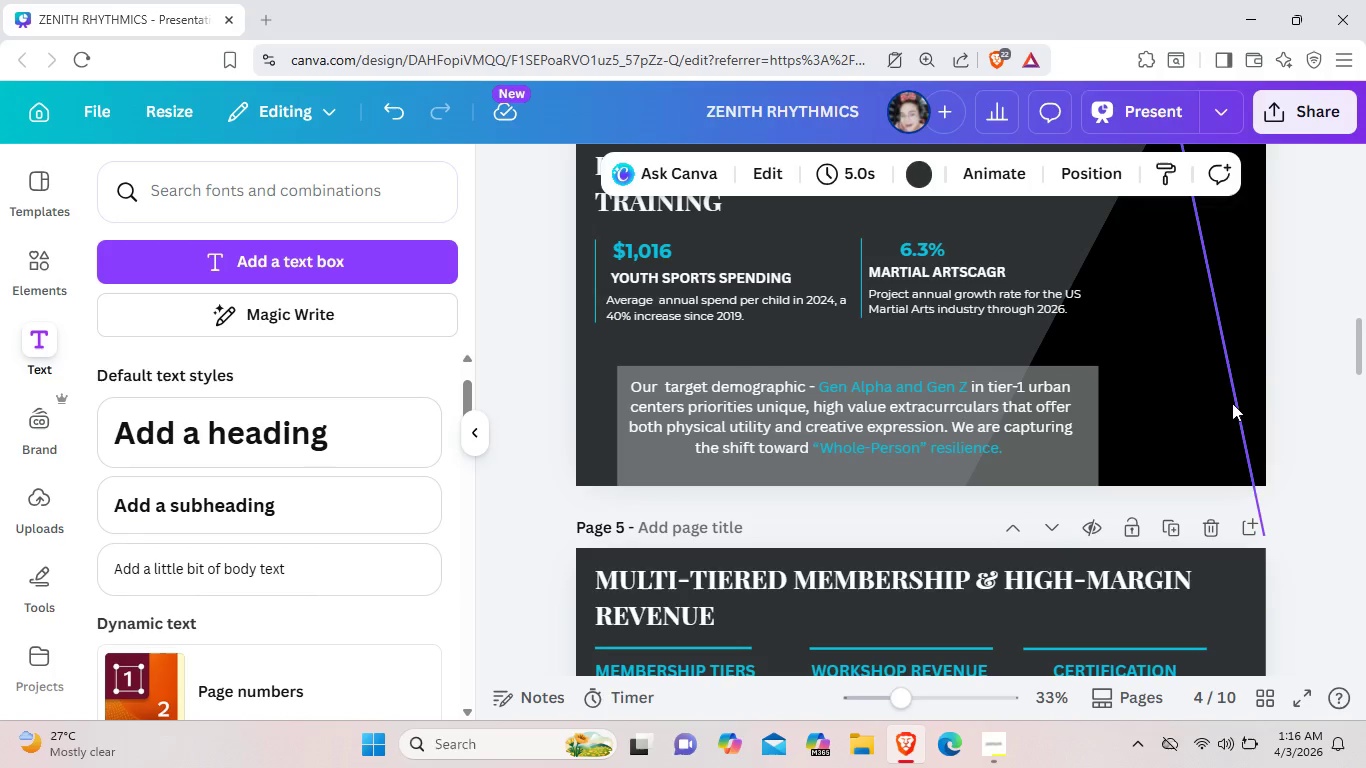 
left_click([1232, 403])
 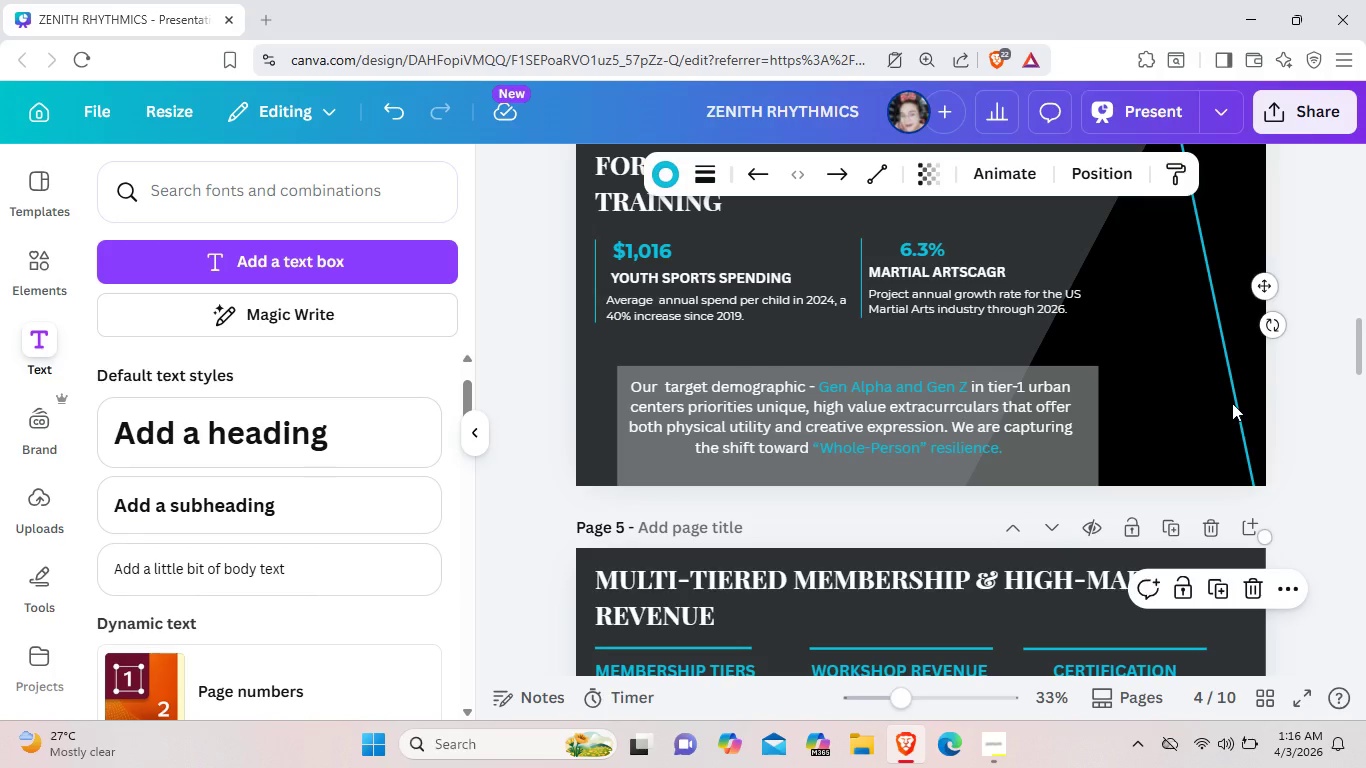 
key(Control+C)
 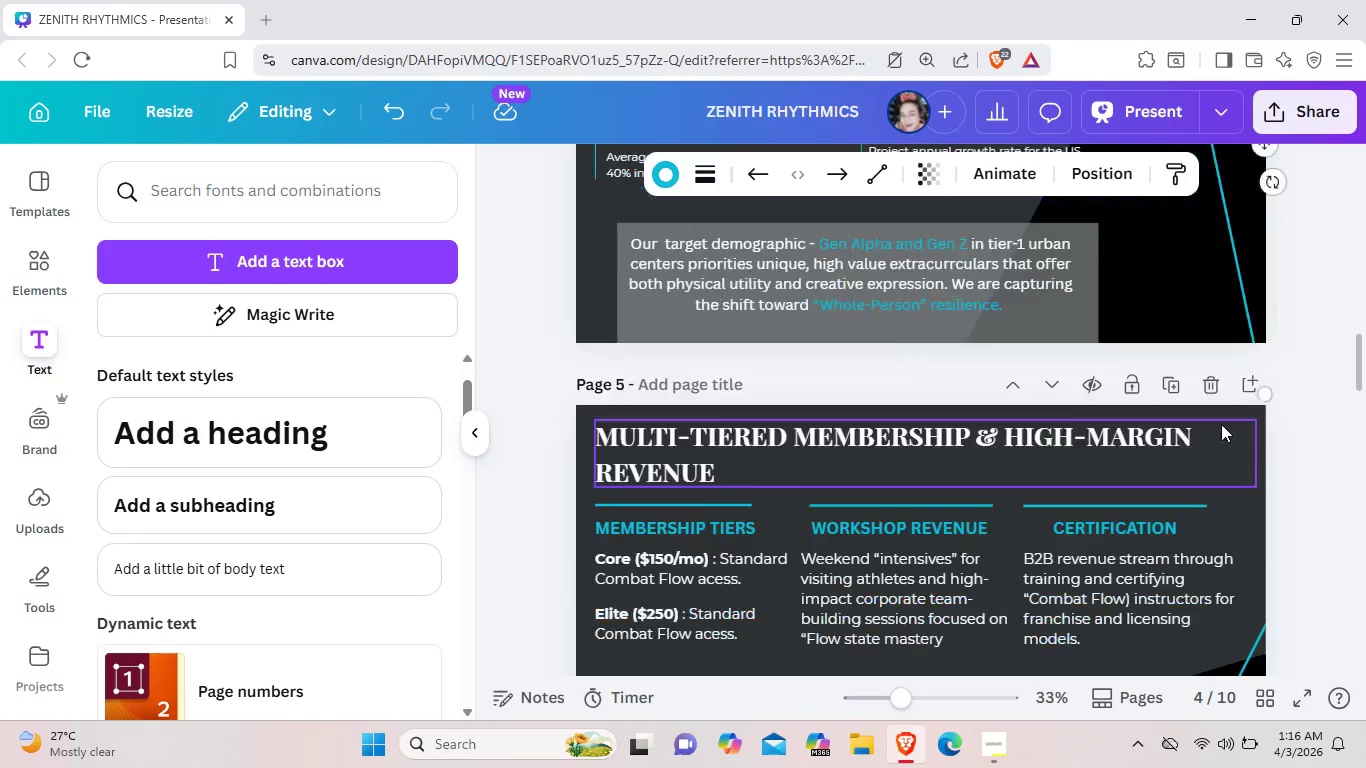 
scroll: coordinate [1094, 577], scroll_direction: down, amount: 13.0
 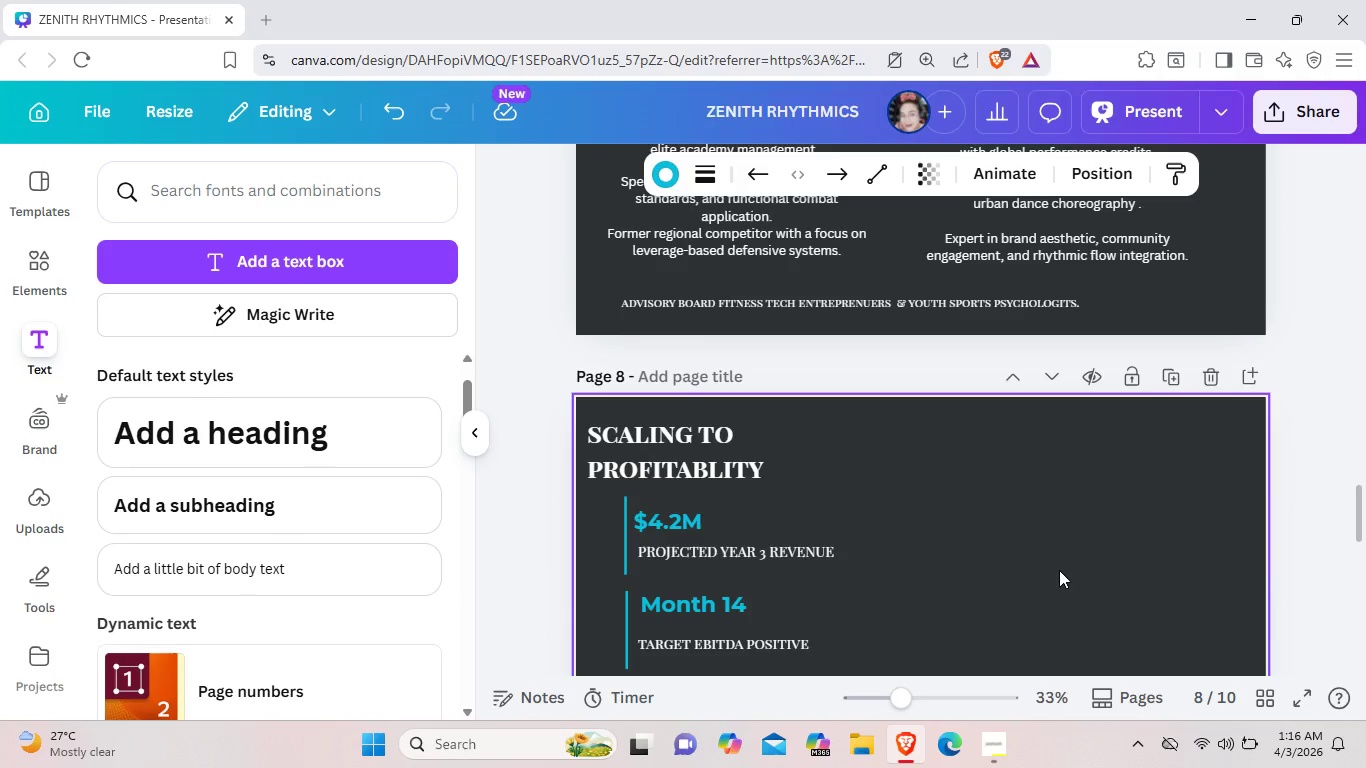 
key(Control+V)
 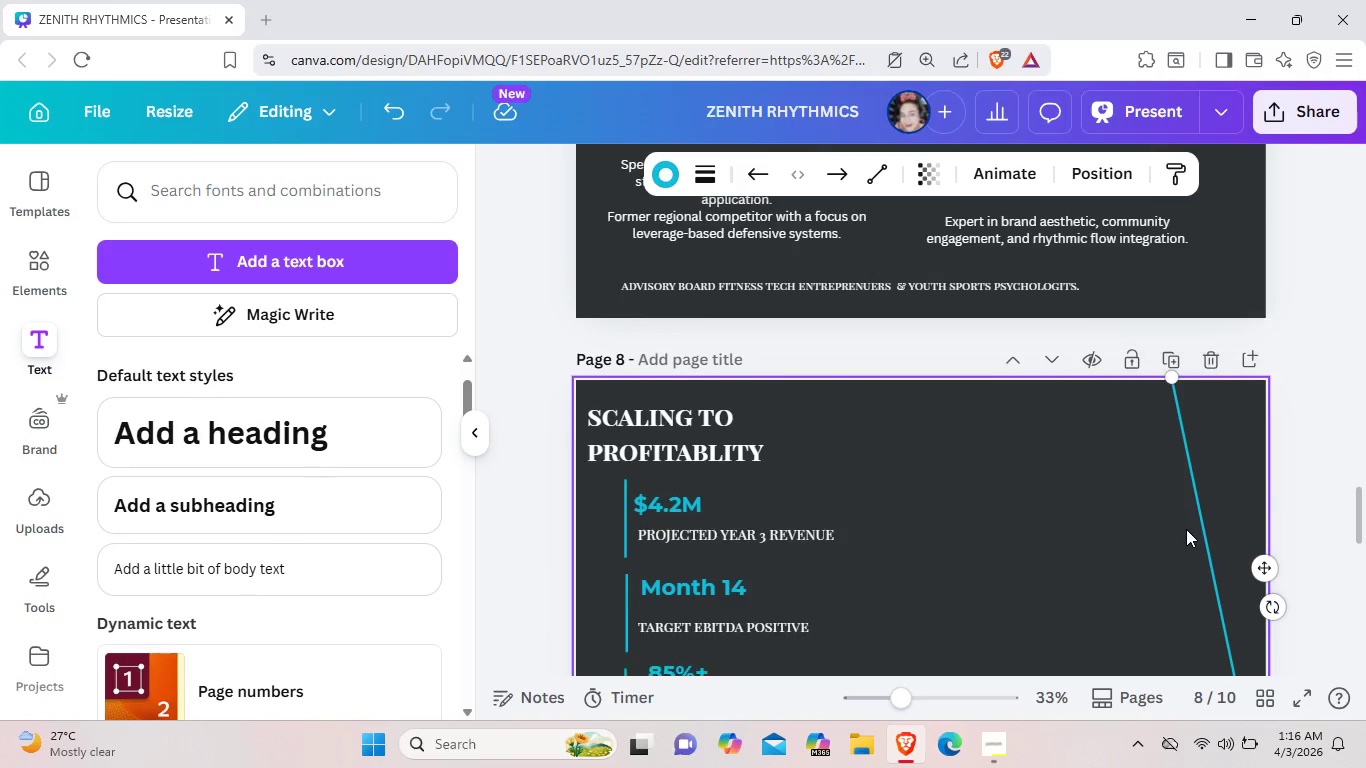 
scroll: coordinate [1186, 529], scroll_direction: down, amount: 2.0
 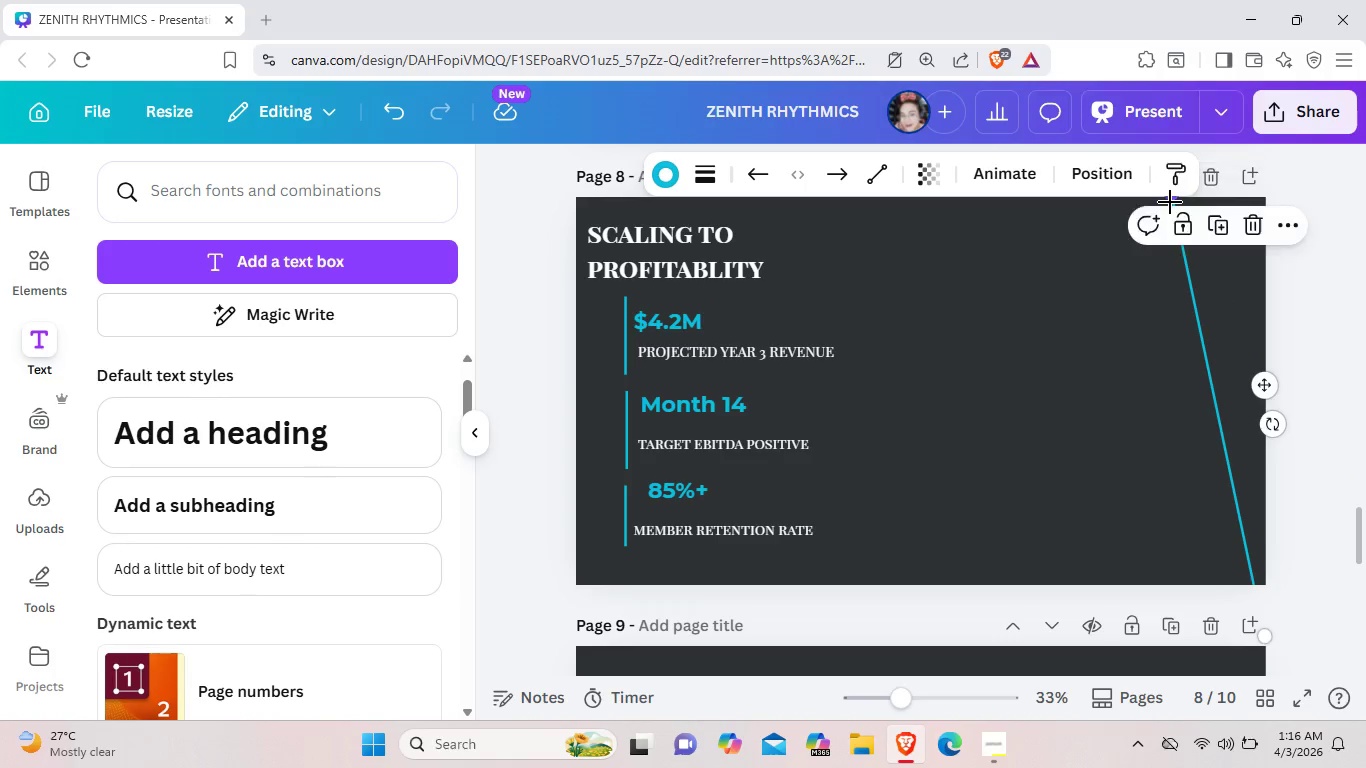 
left_click_drag(start_coordinate=[1170, 202], to_coordinate=[563, 560])
 